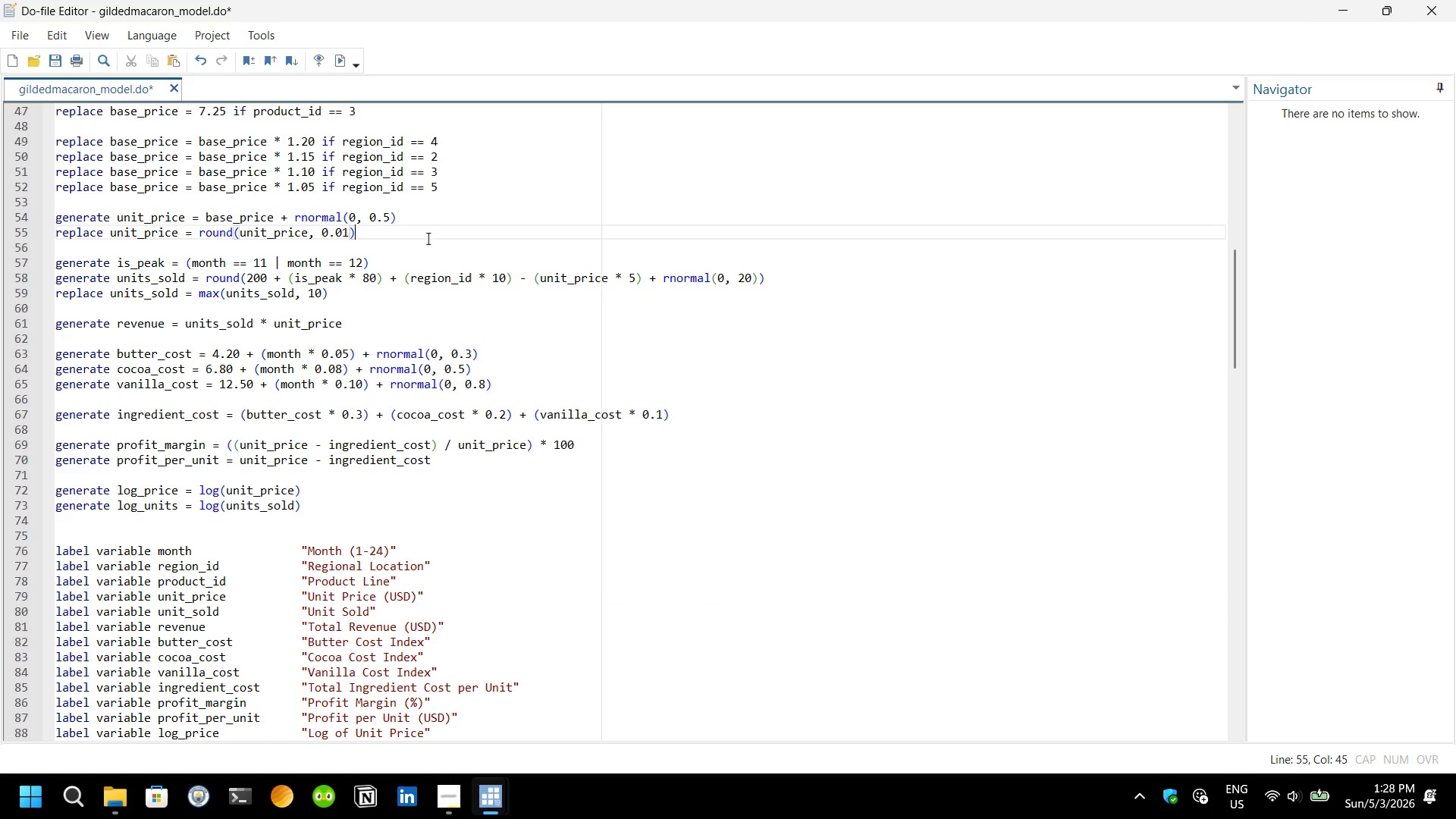 
key(Control+S)
 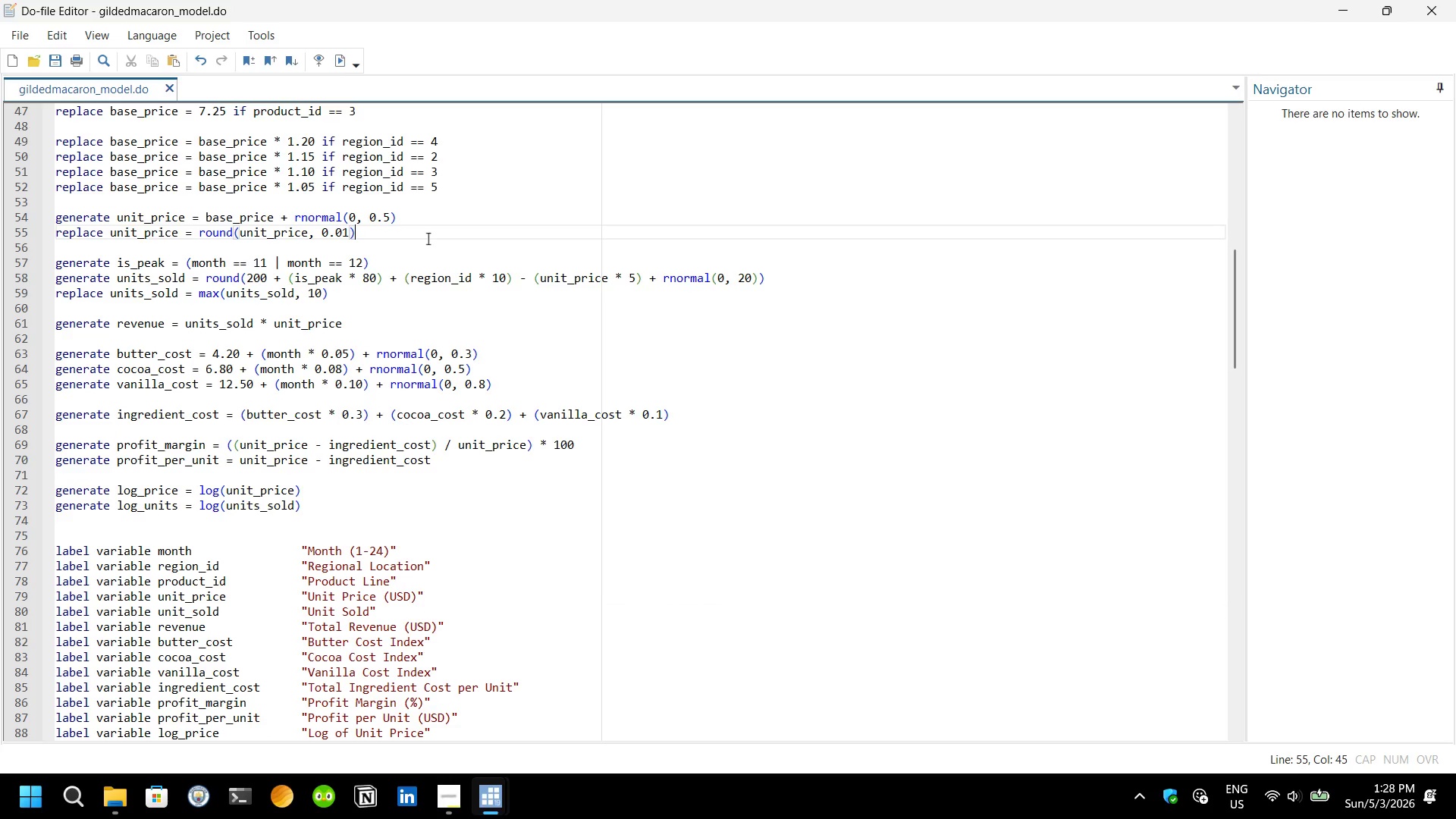 
key(Control+S)
 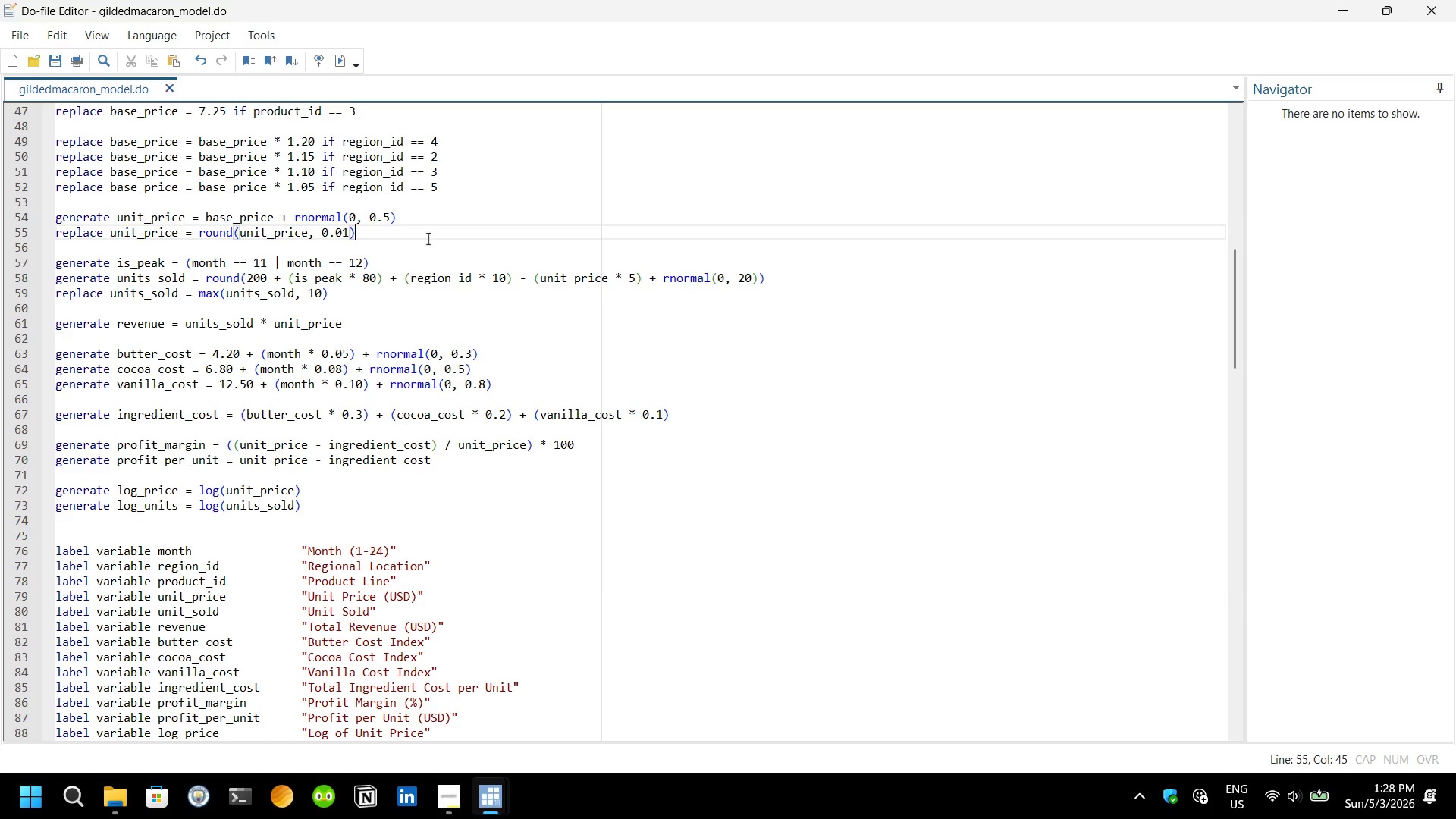 
key(Control+S)
 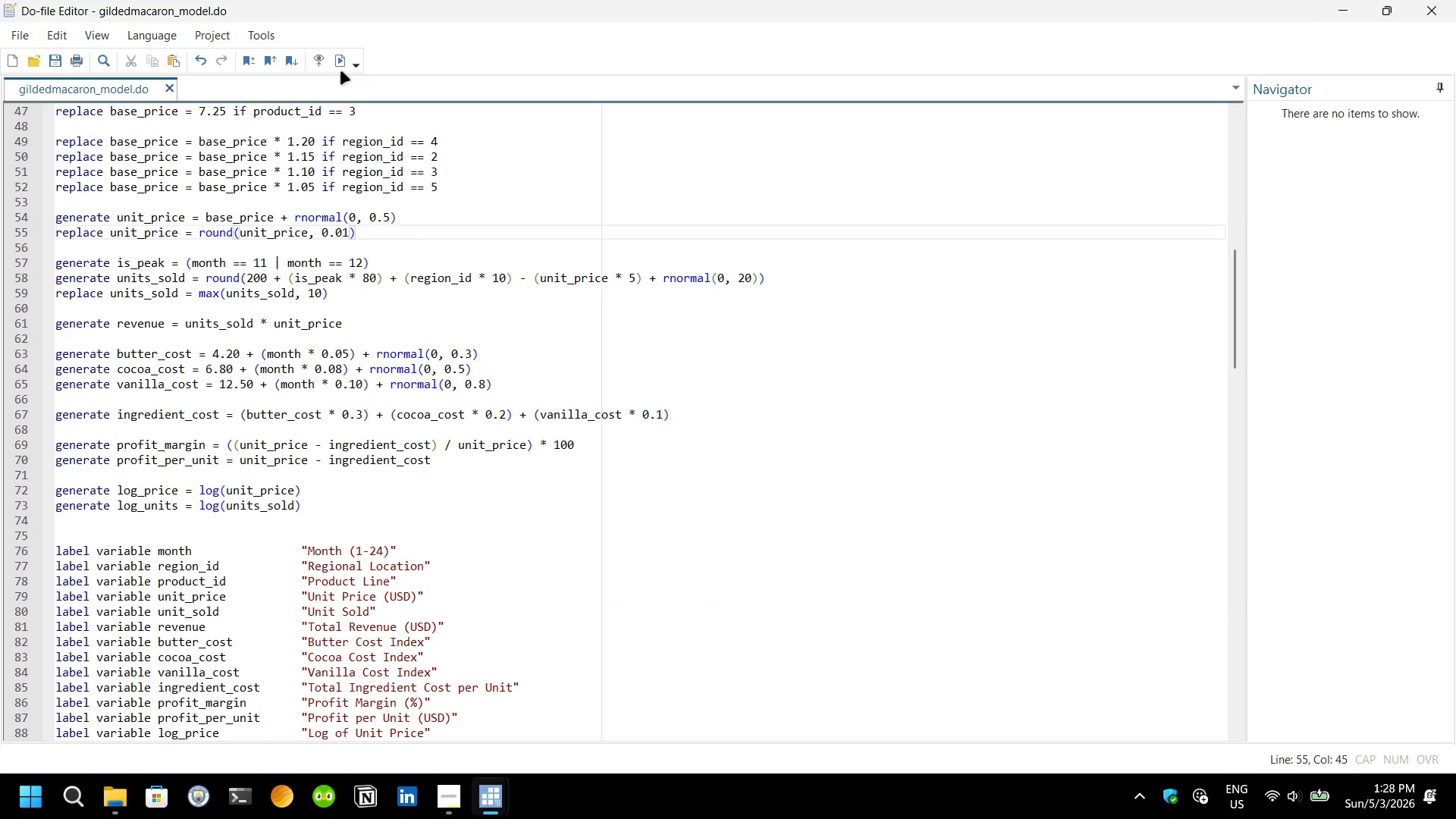 
left_click([340, 66])
 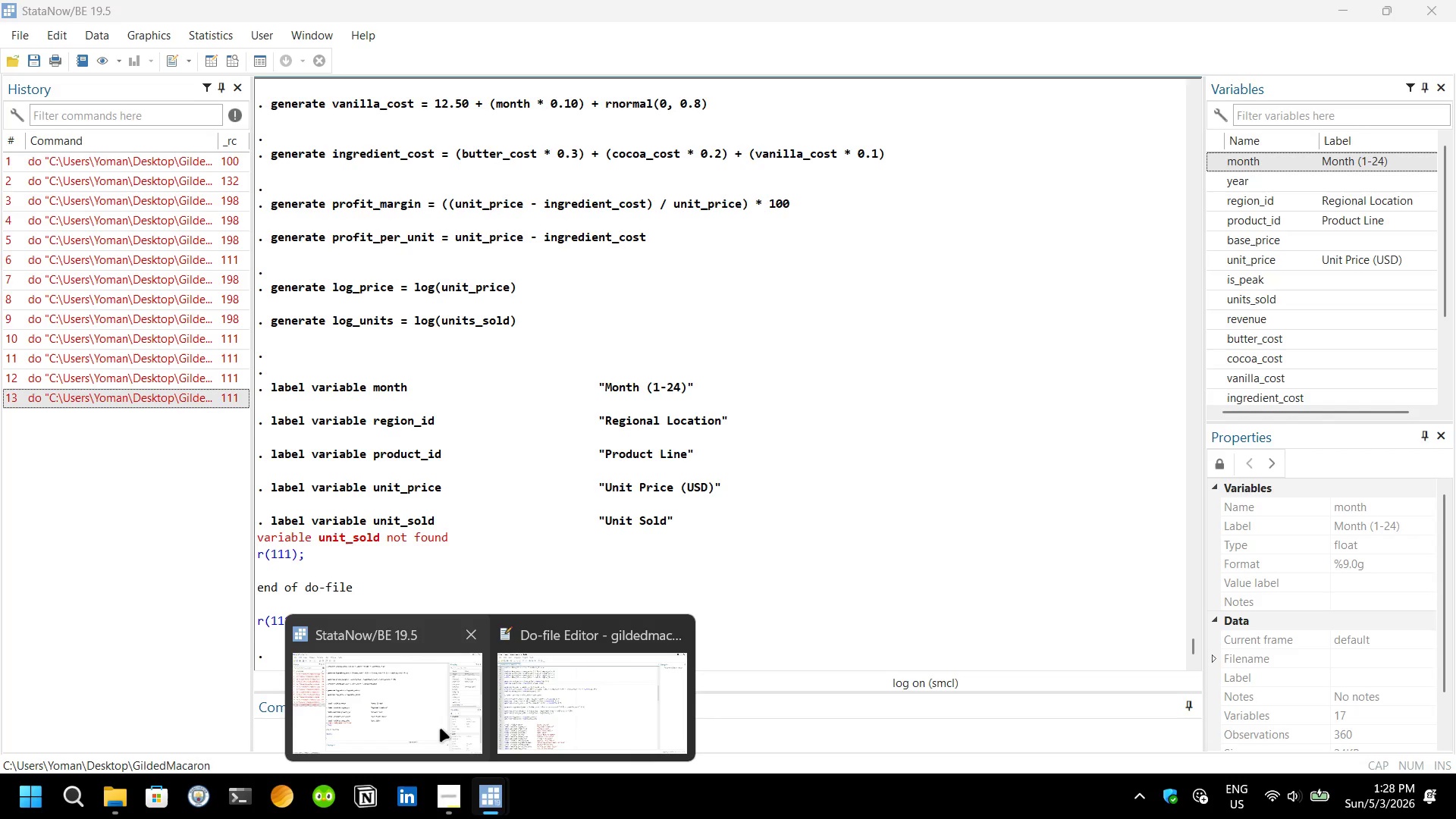 
wait(15.42)
 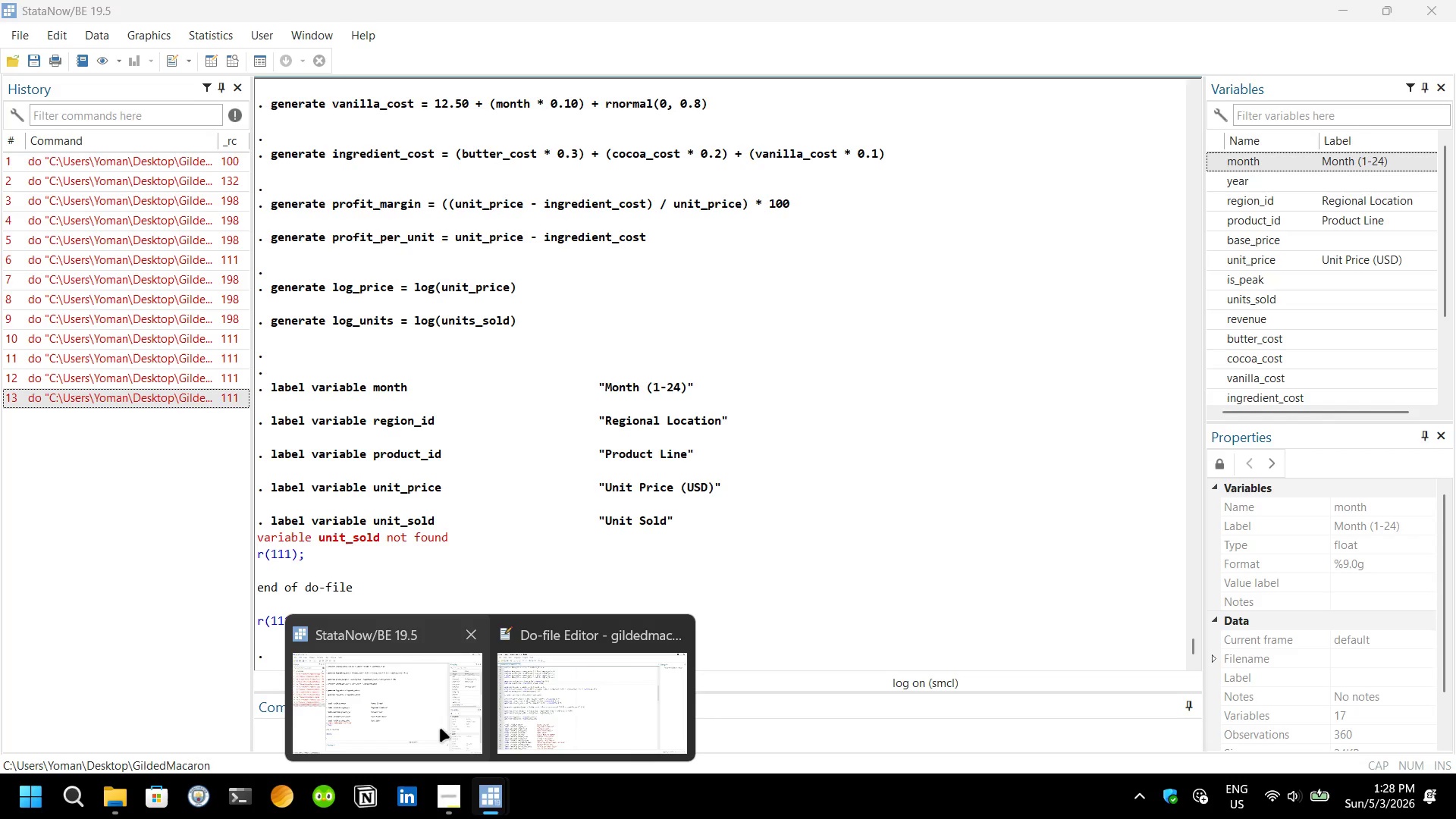 
scroll: coordinate [254, 611], scroll_direction: none, amount: 0.0
 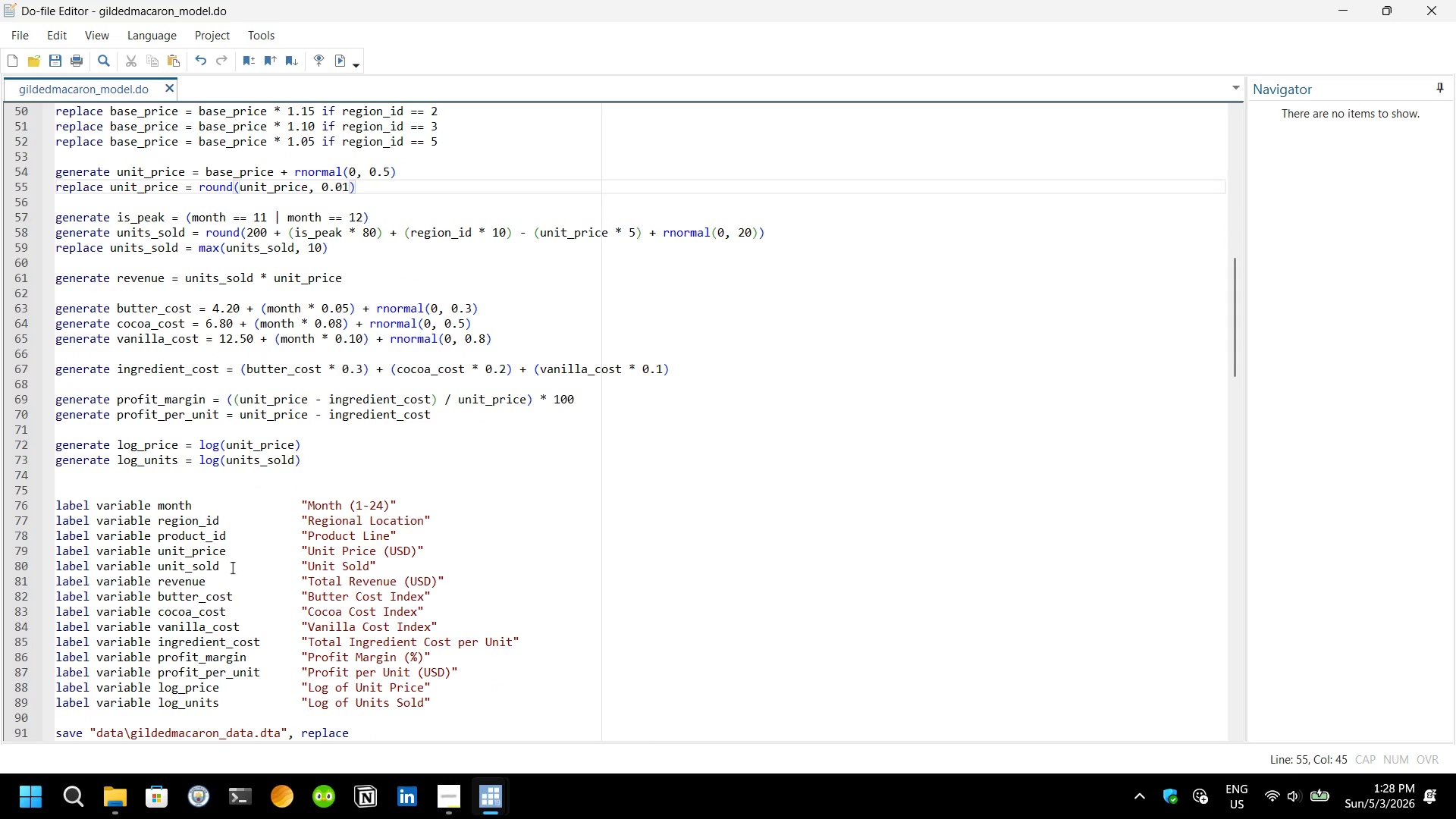 
left_click([232, 567])
 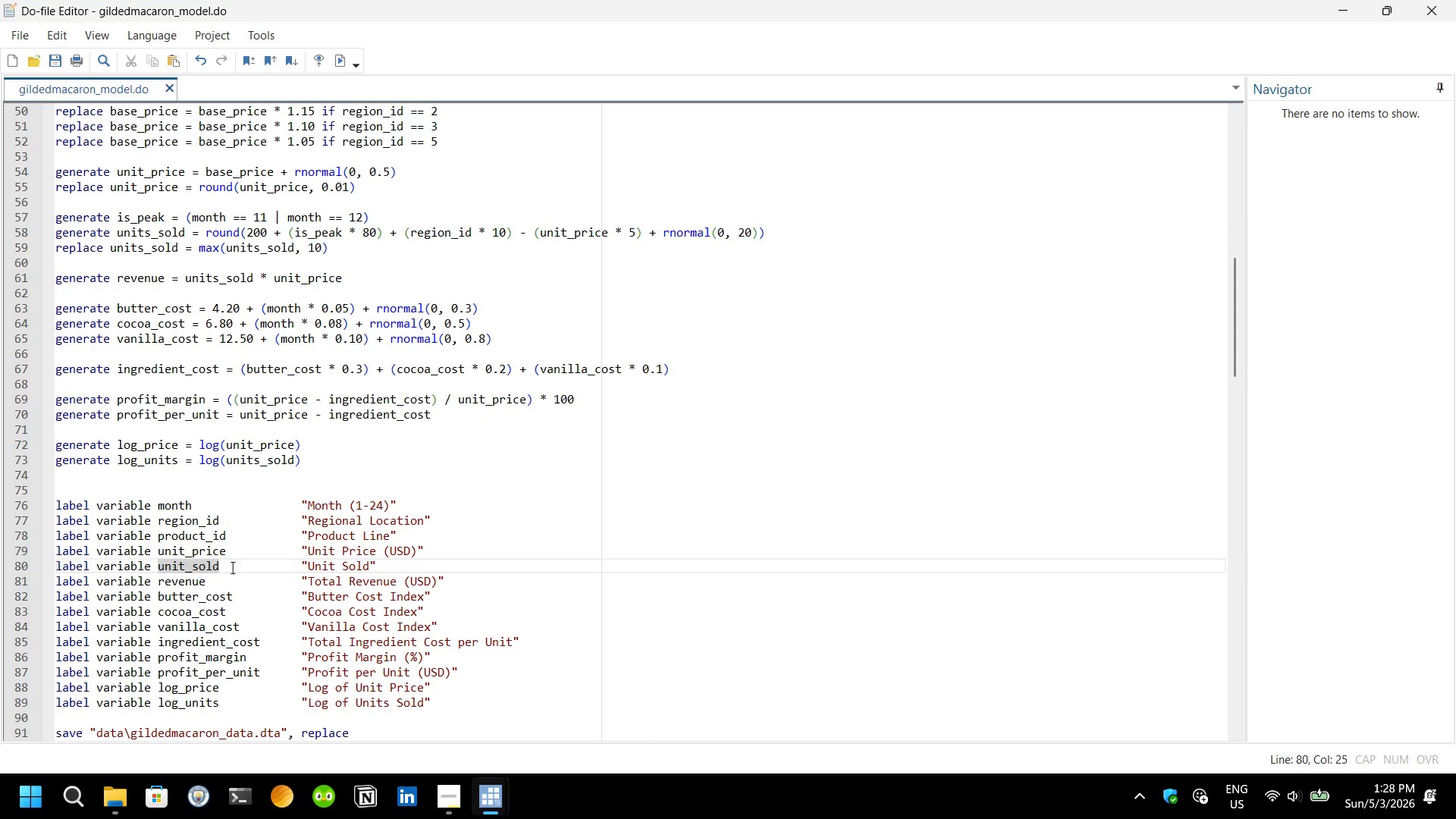 
wait(8.89)
 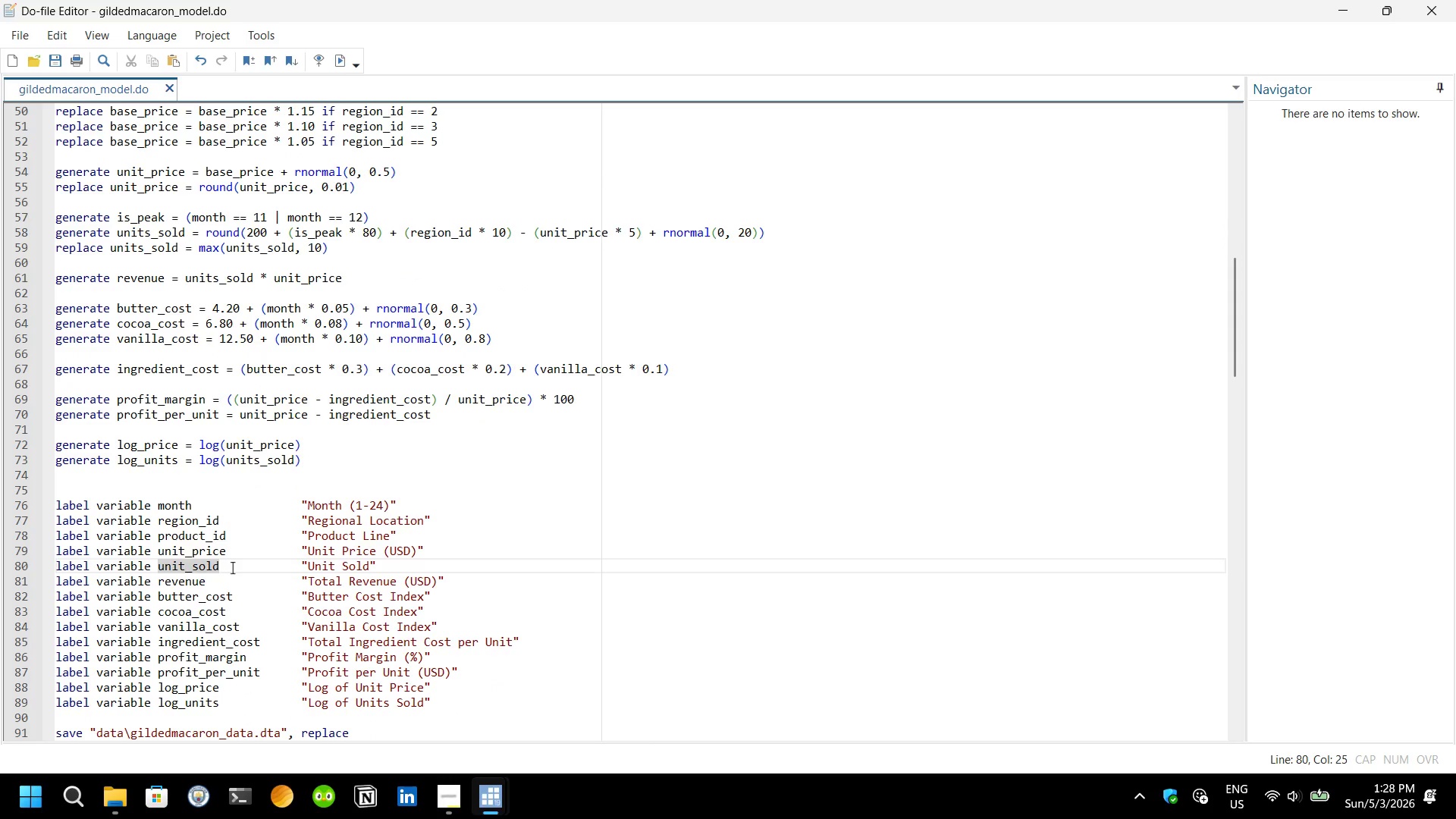 
mouse_move([472, 535])
 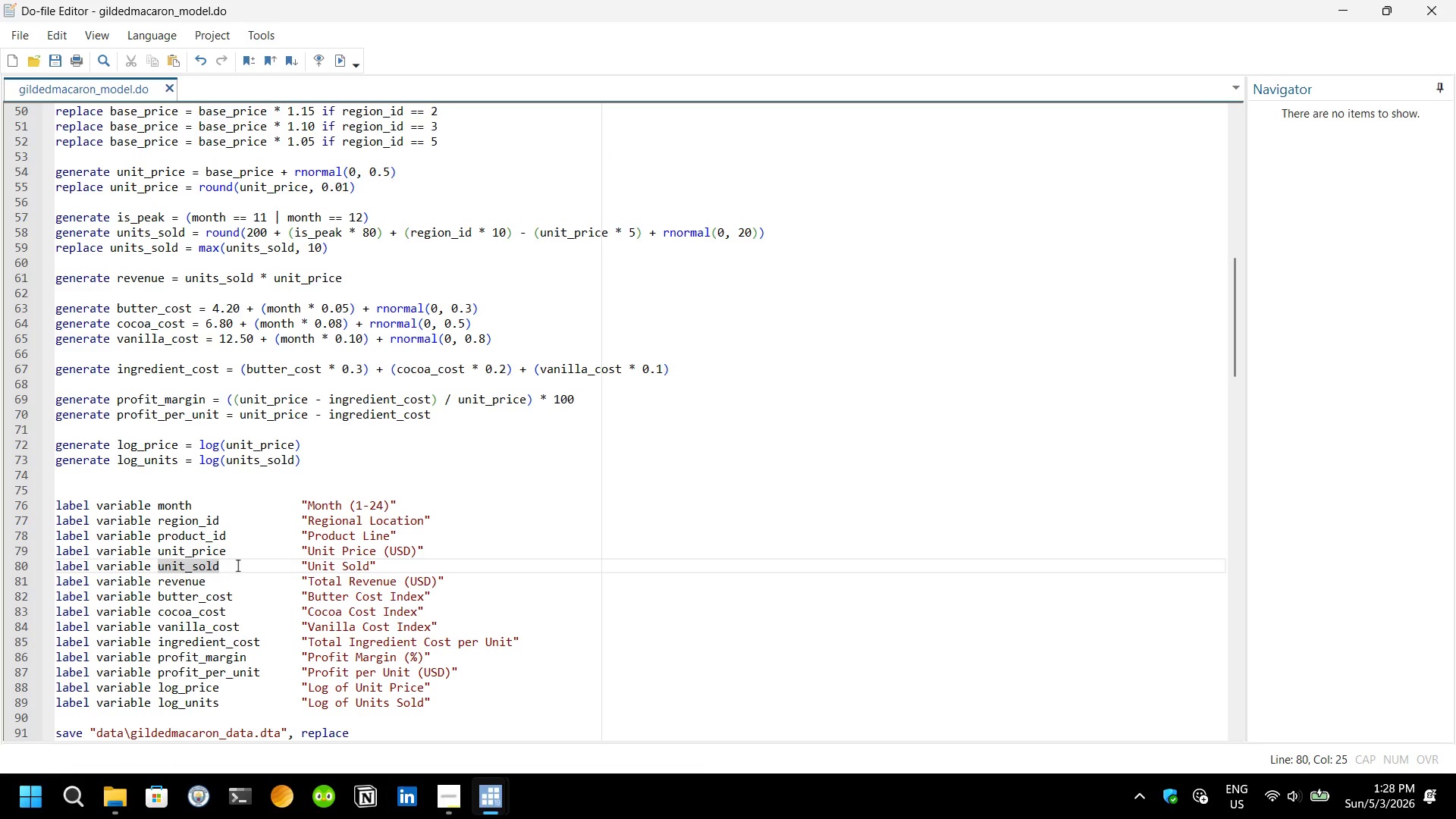 
left_click_drag(start_coordinate=[237, 565], to_coordinate=[161, 562])
 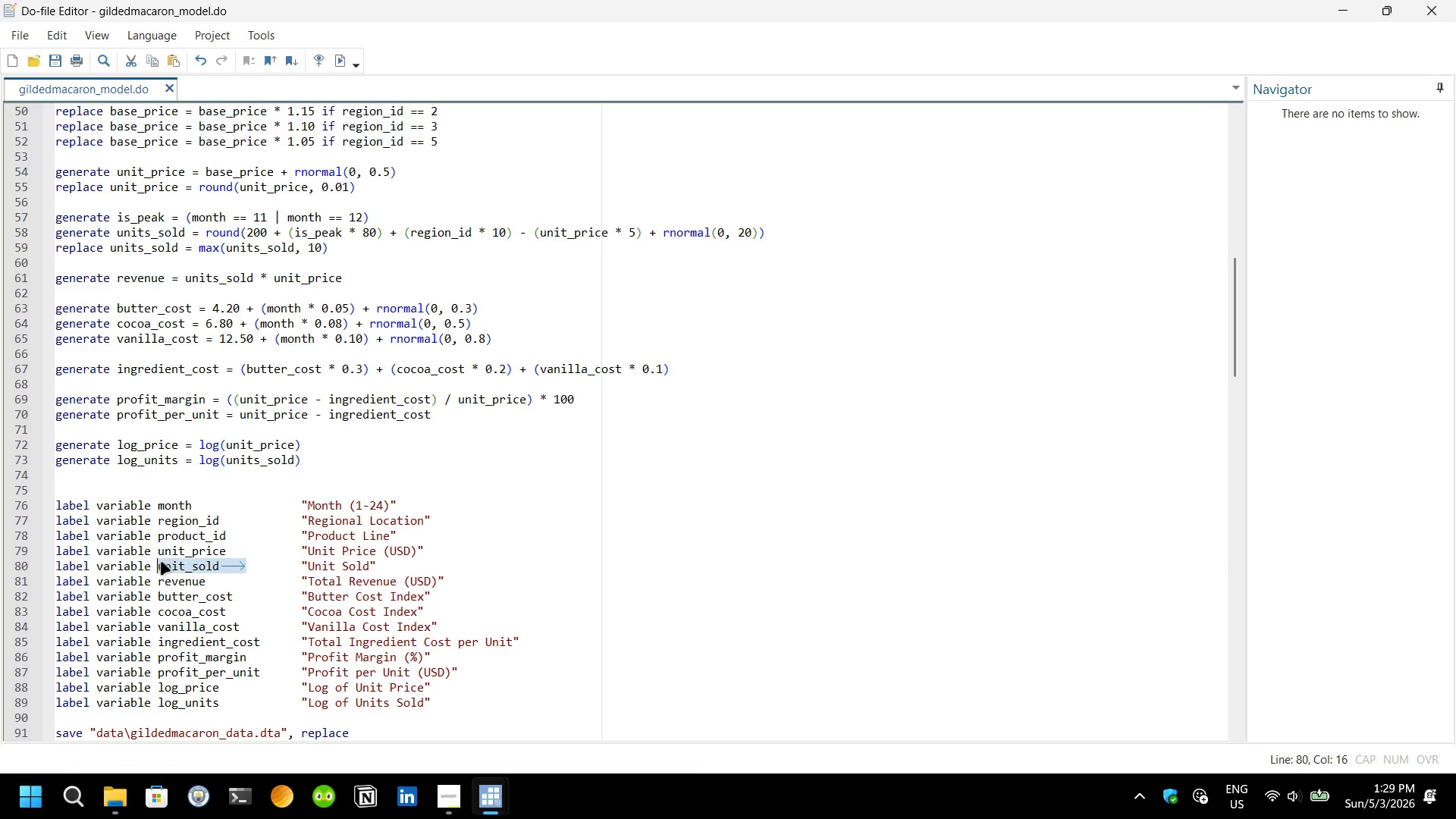 
key(Backspace)
type(unit)
 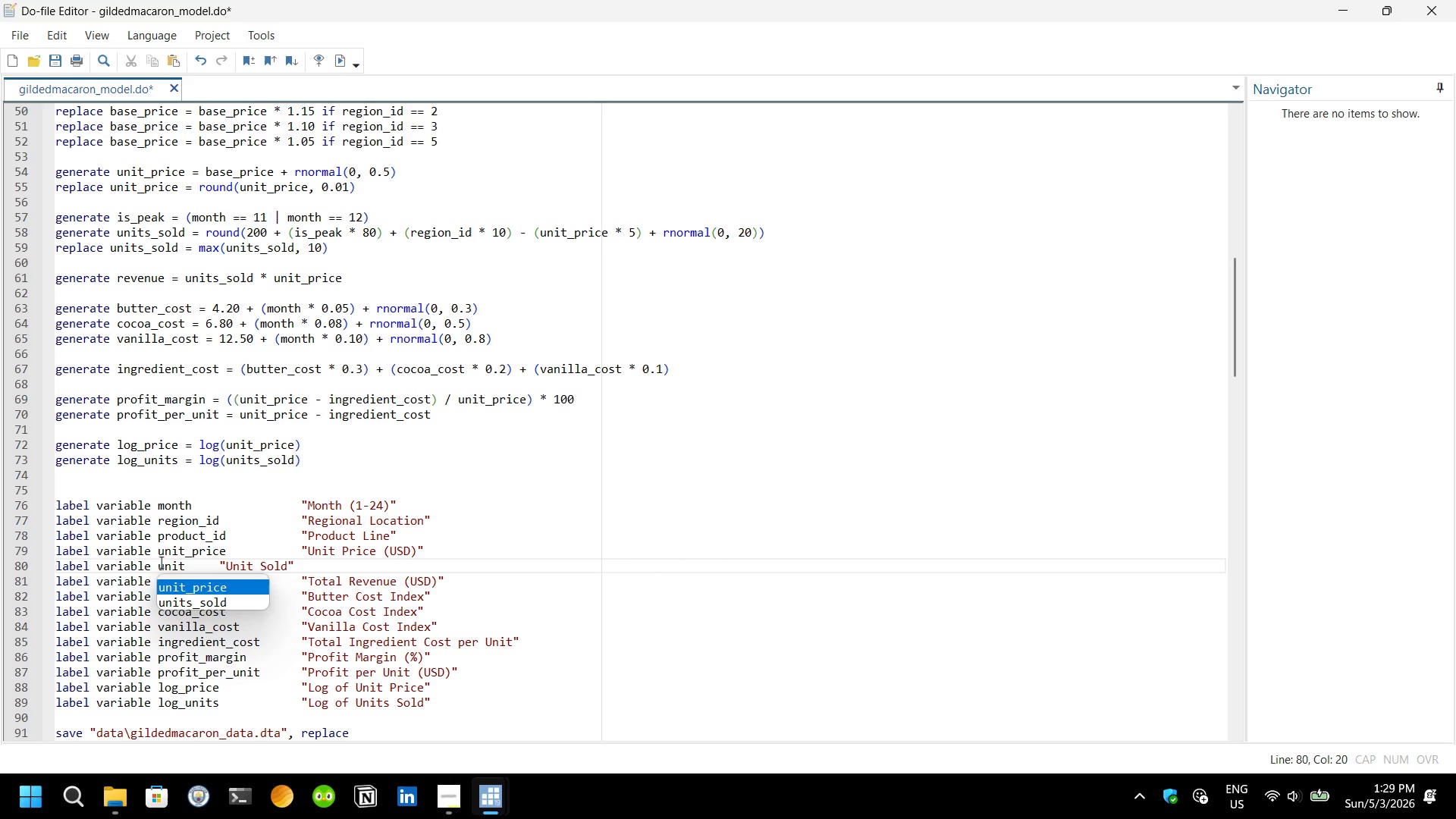 
key(ArrowDown)
 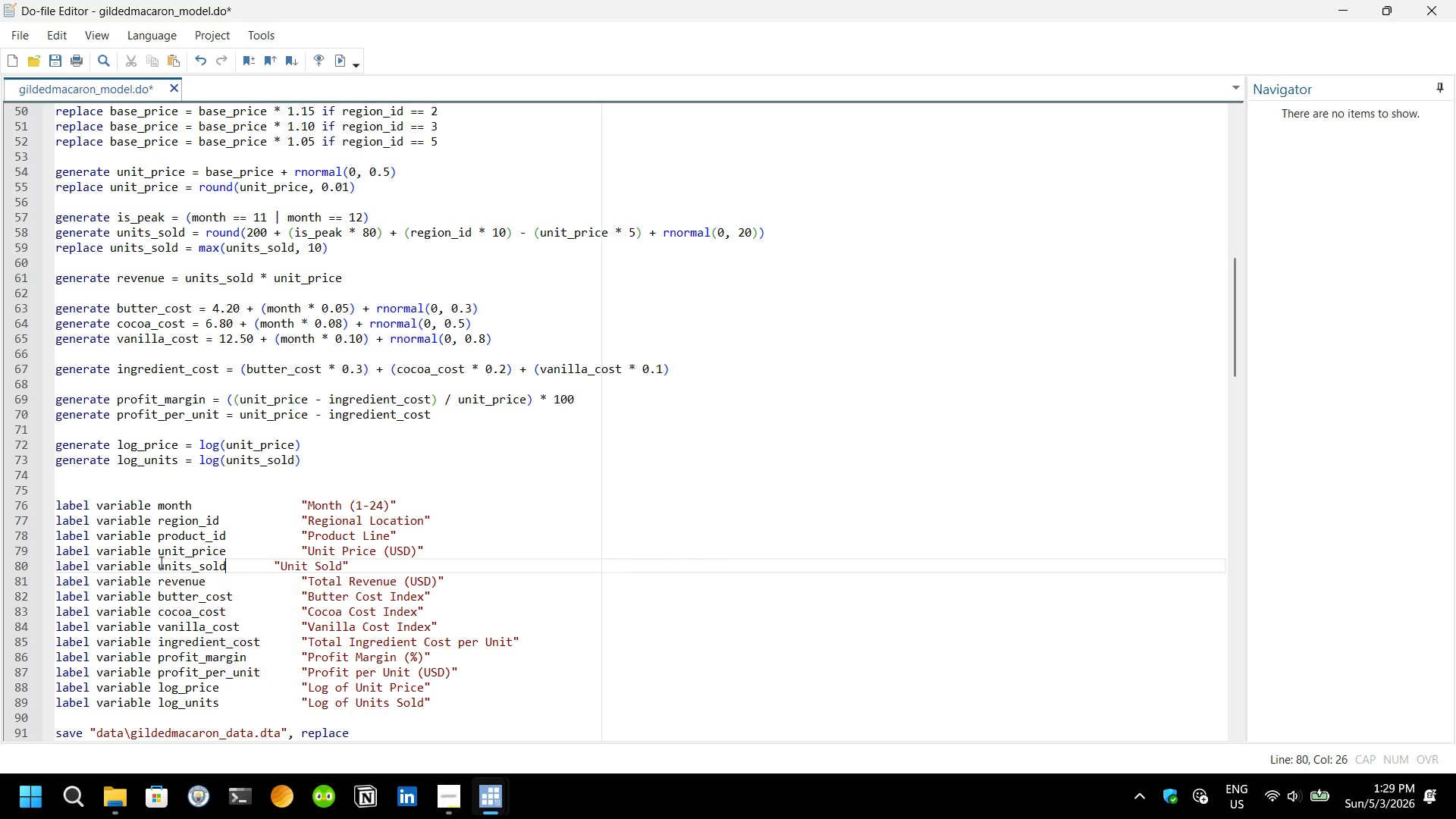 
key(Enter)
 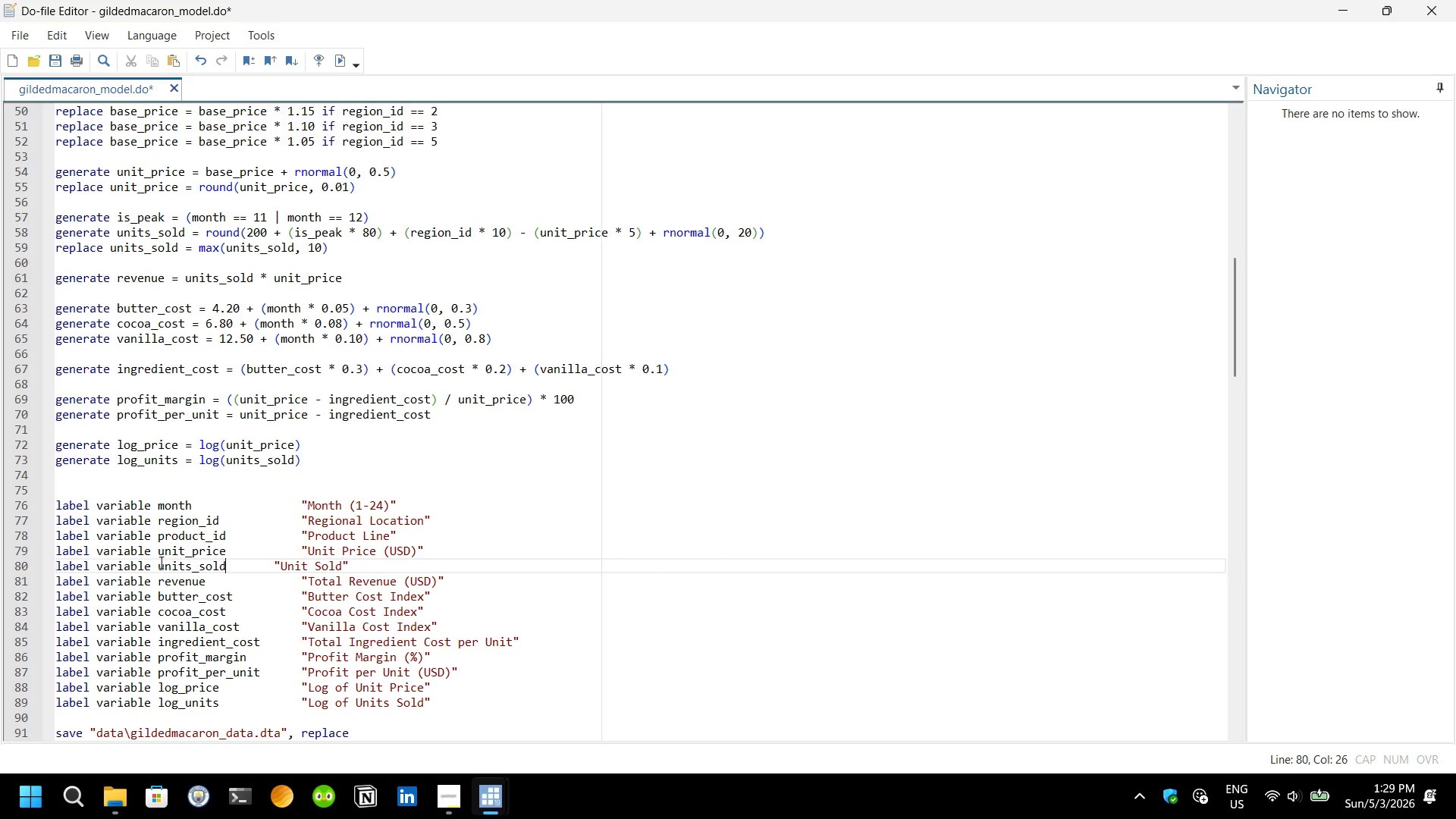 
key(Tab)
 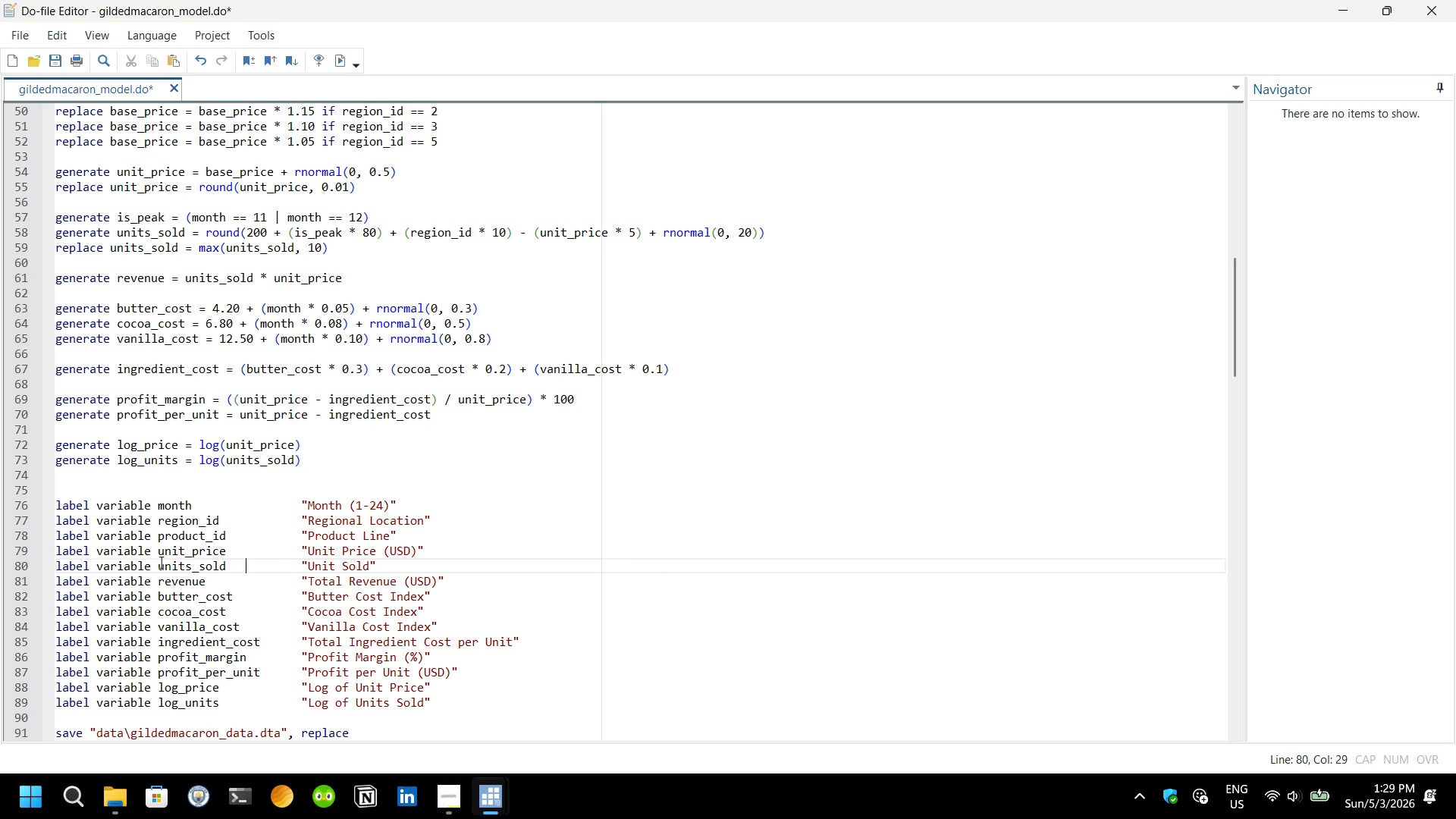 
key(Control+S)
 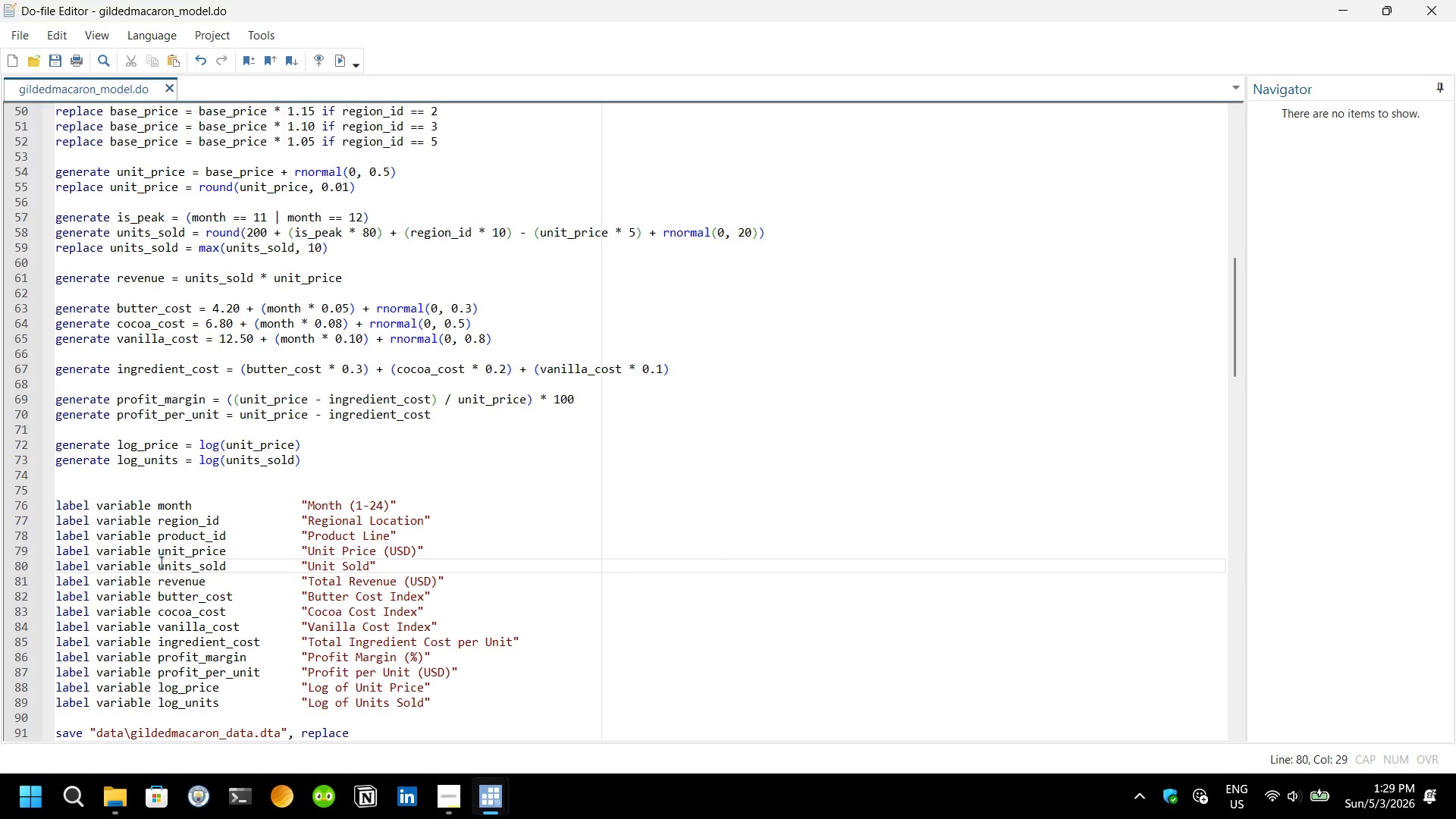 
key(Control+S)
 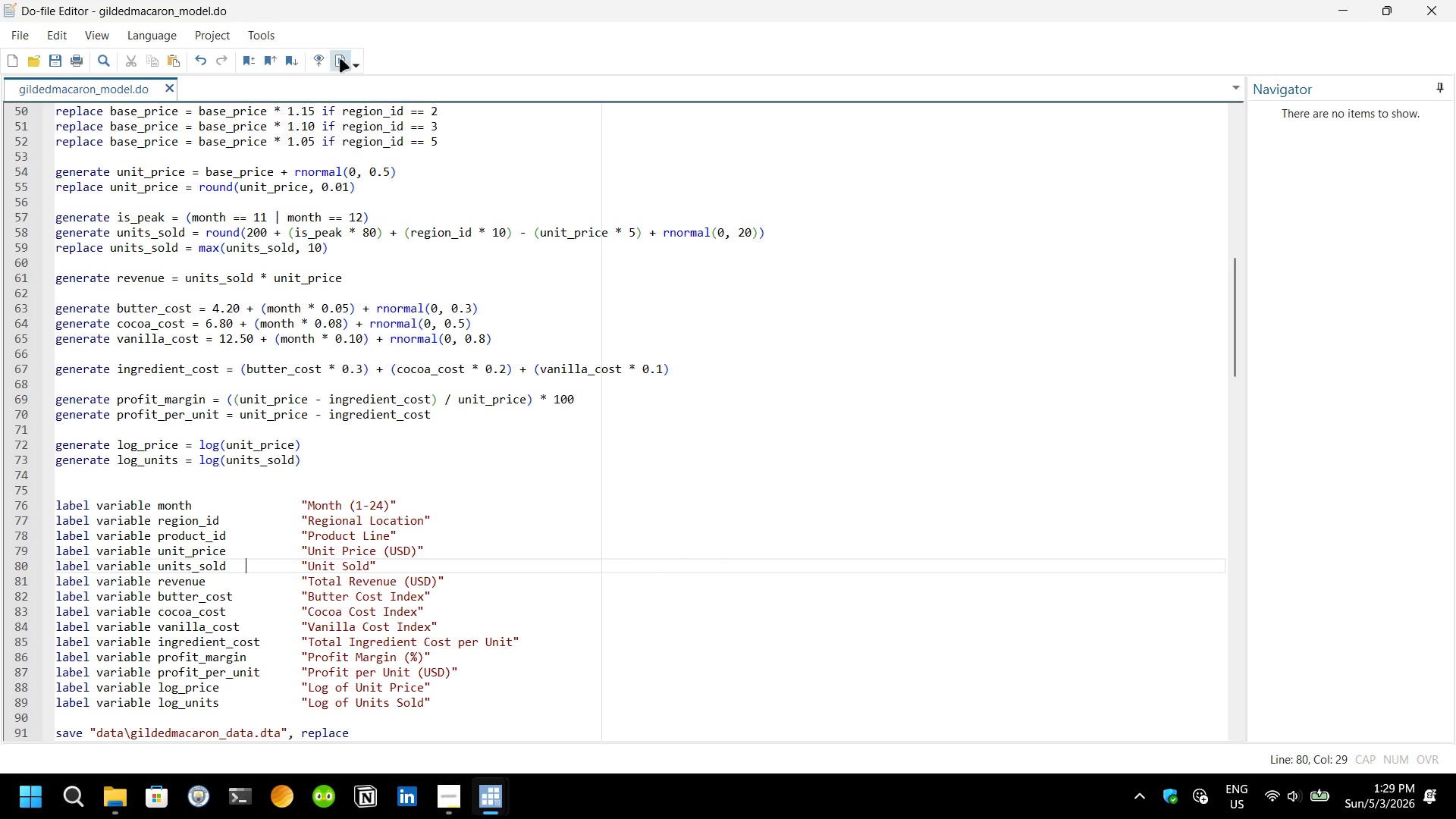 
left_click([339, 59])
 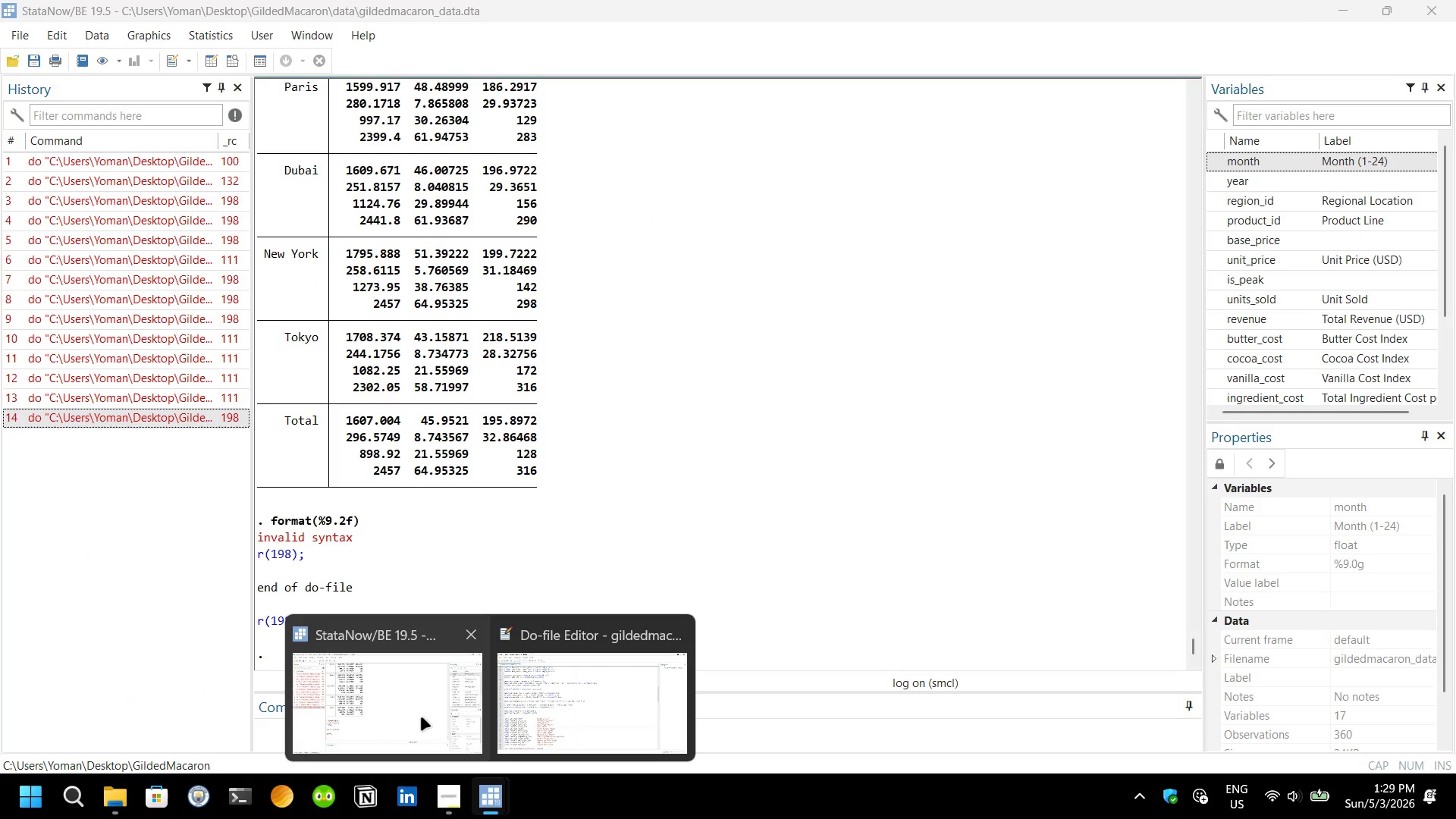 
left_click([421, 717])
 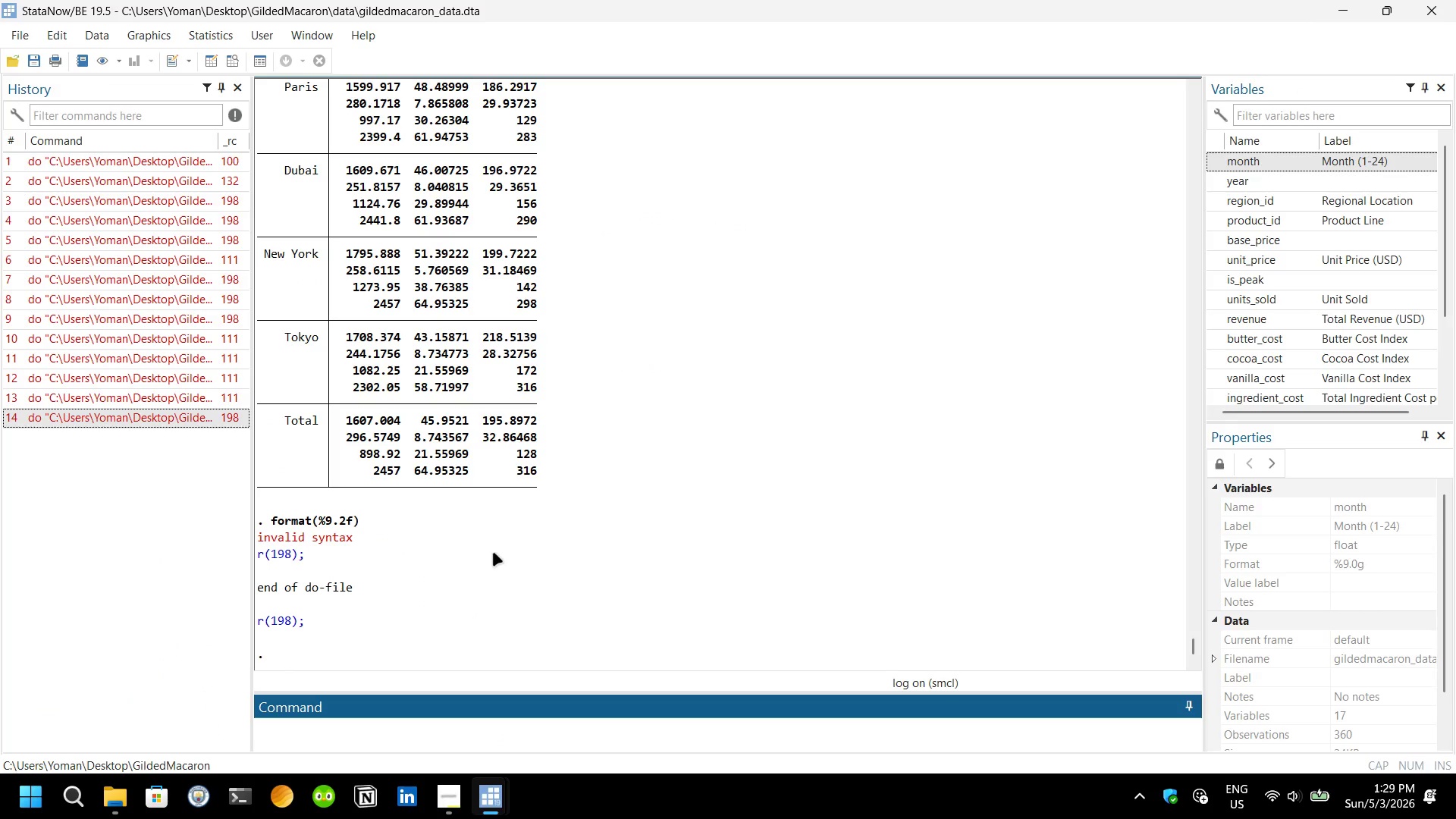 
scroll: coordinate [493, 553], scroll_direction: down, amount: 5.0
 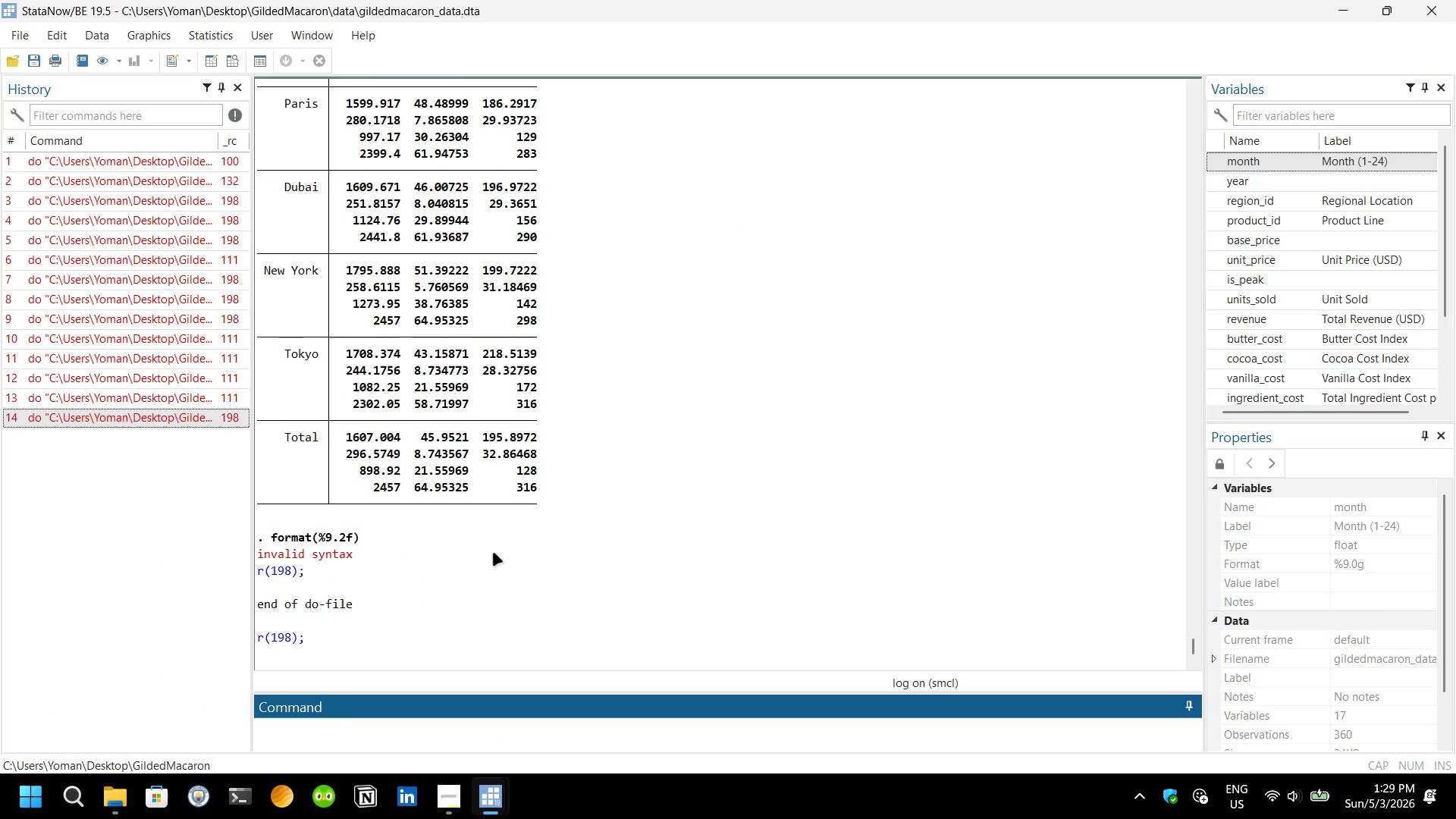 
scroll: coordinate [493, 553], scroll_direction: up, amount: 27.0
 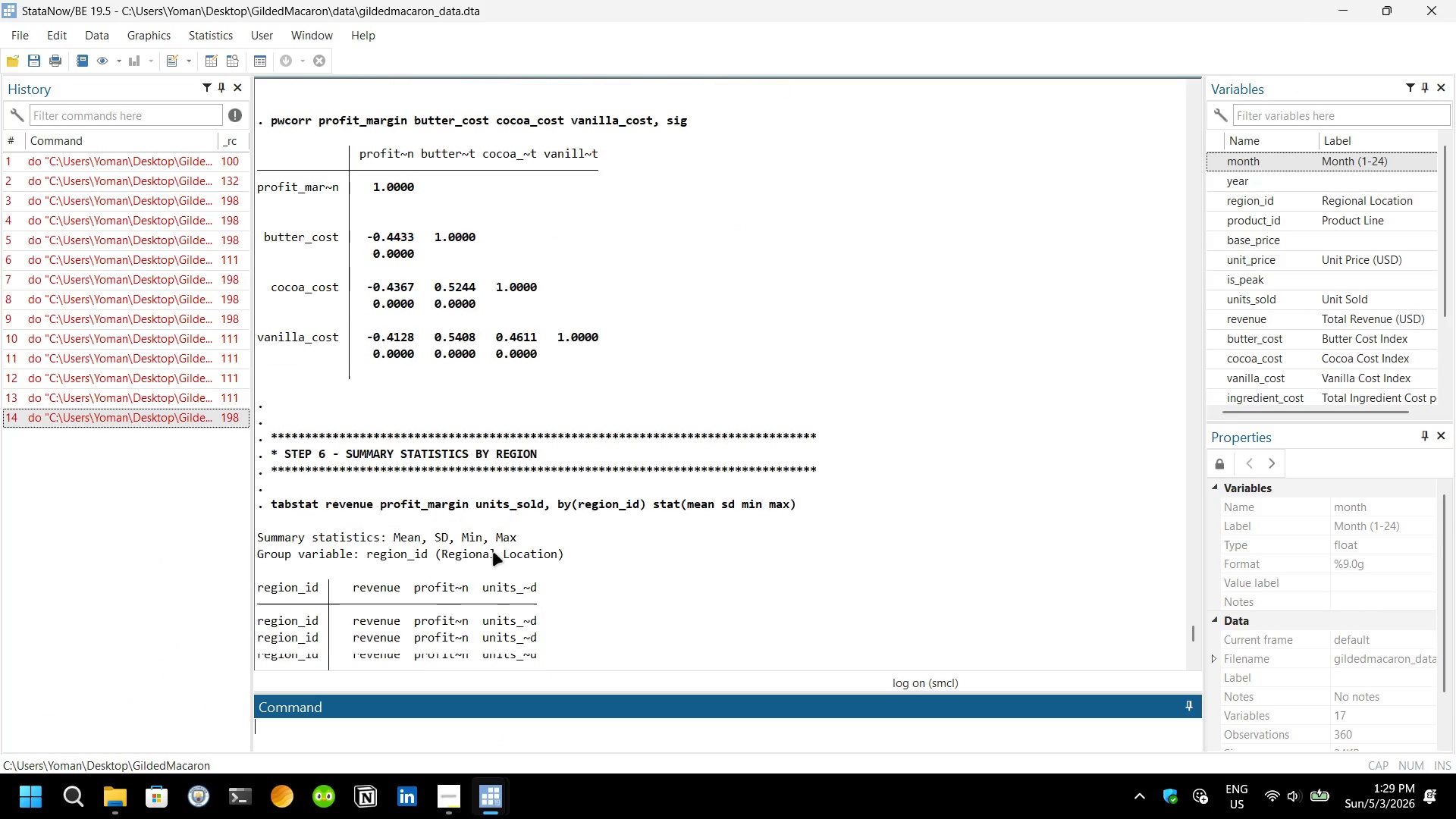 
scroll: coordinate [493, 553], scroll_direction: down, amount: 43.0
 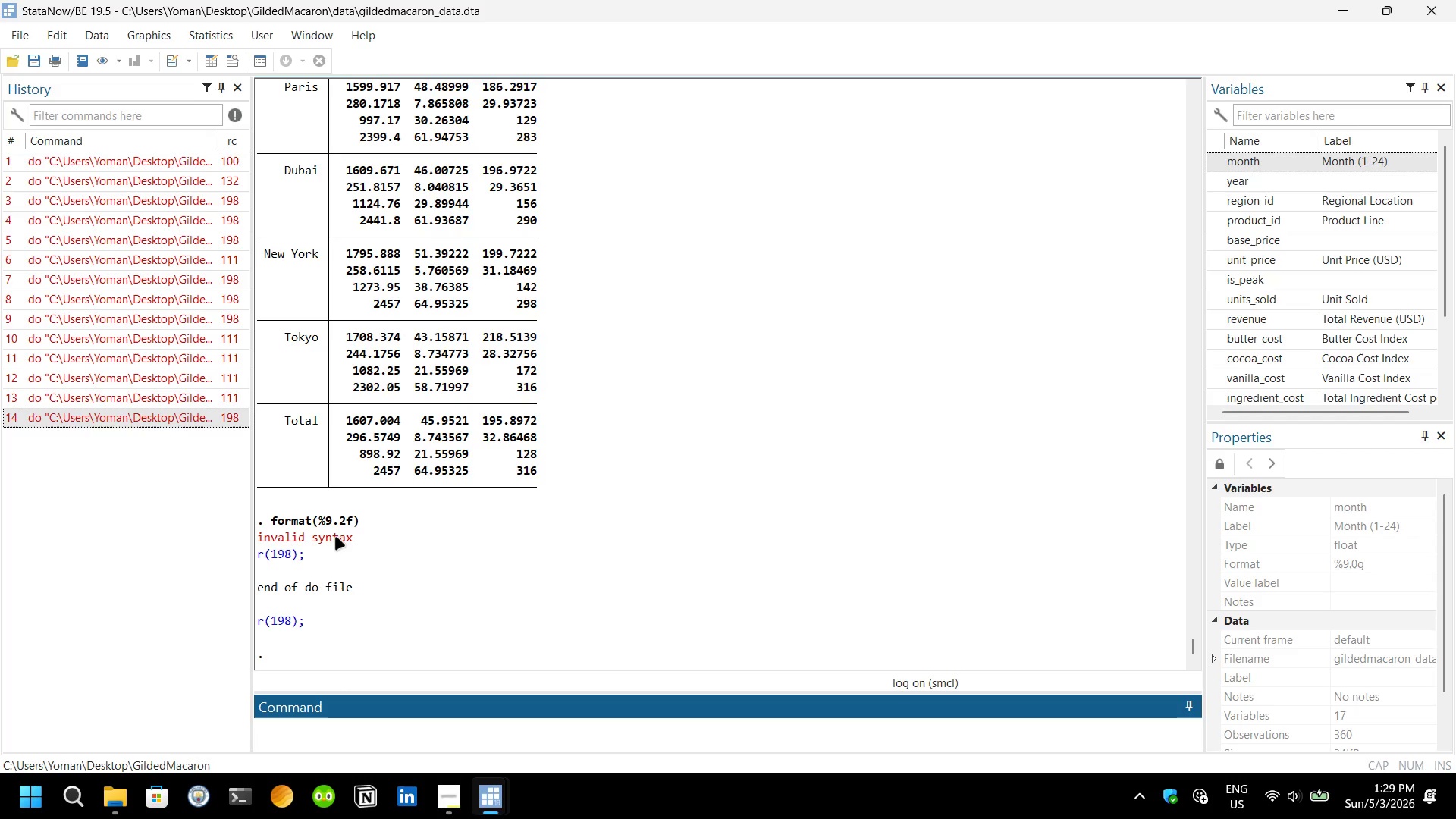 
left_click_drag(start_coordinate=[334, 536], to_coordinate=[369, 536])
 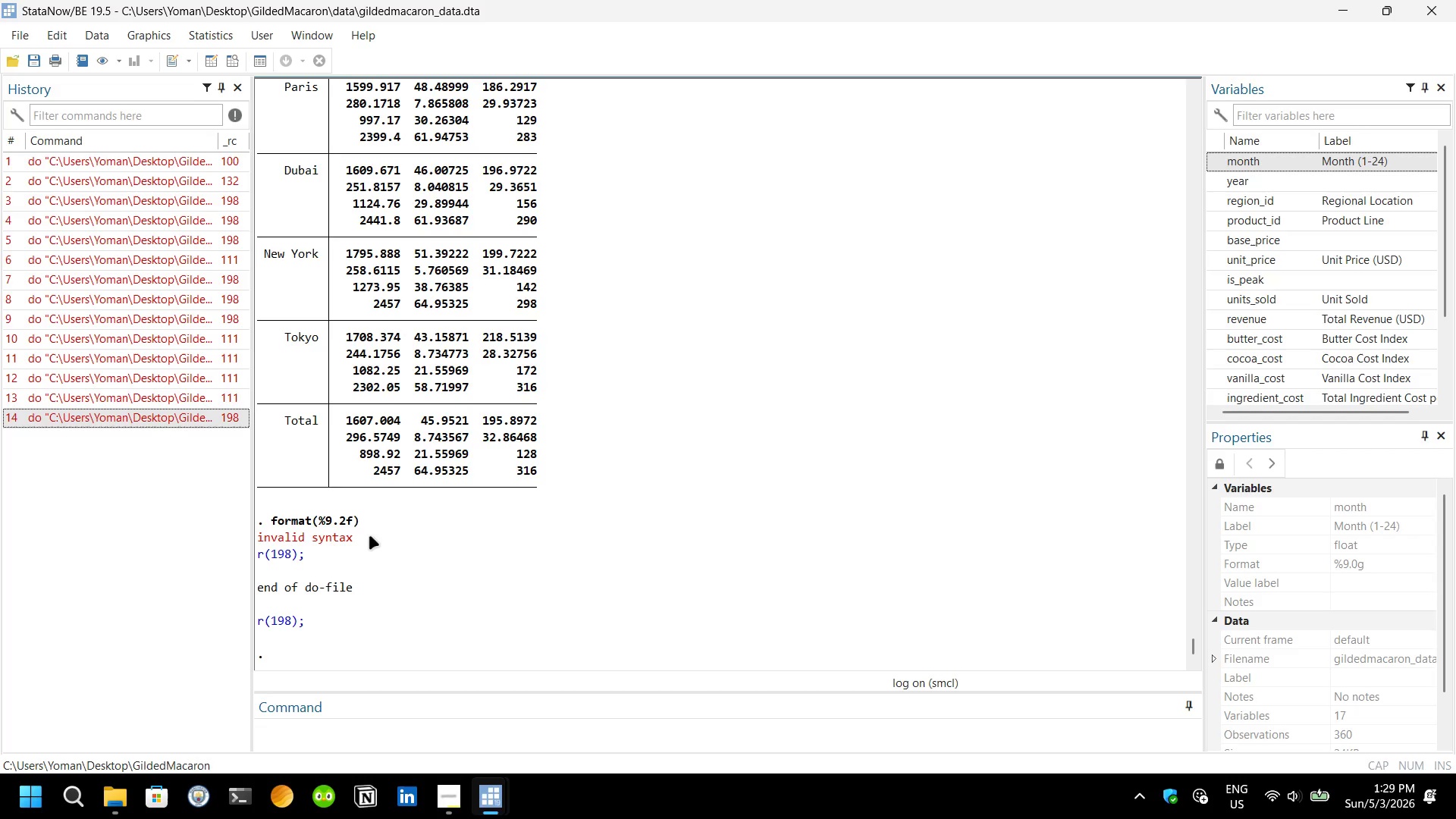 
left_click([369, 536])
 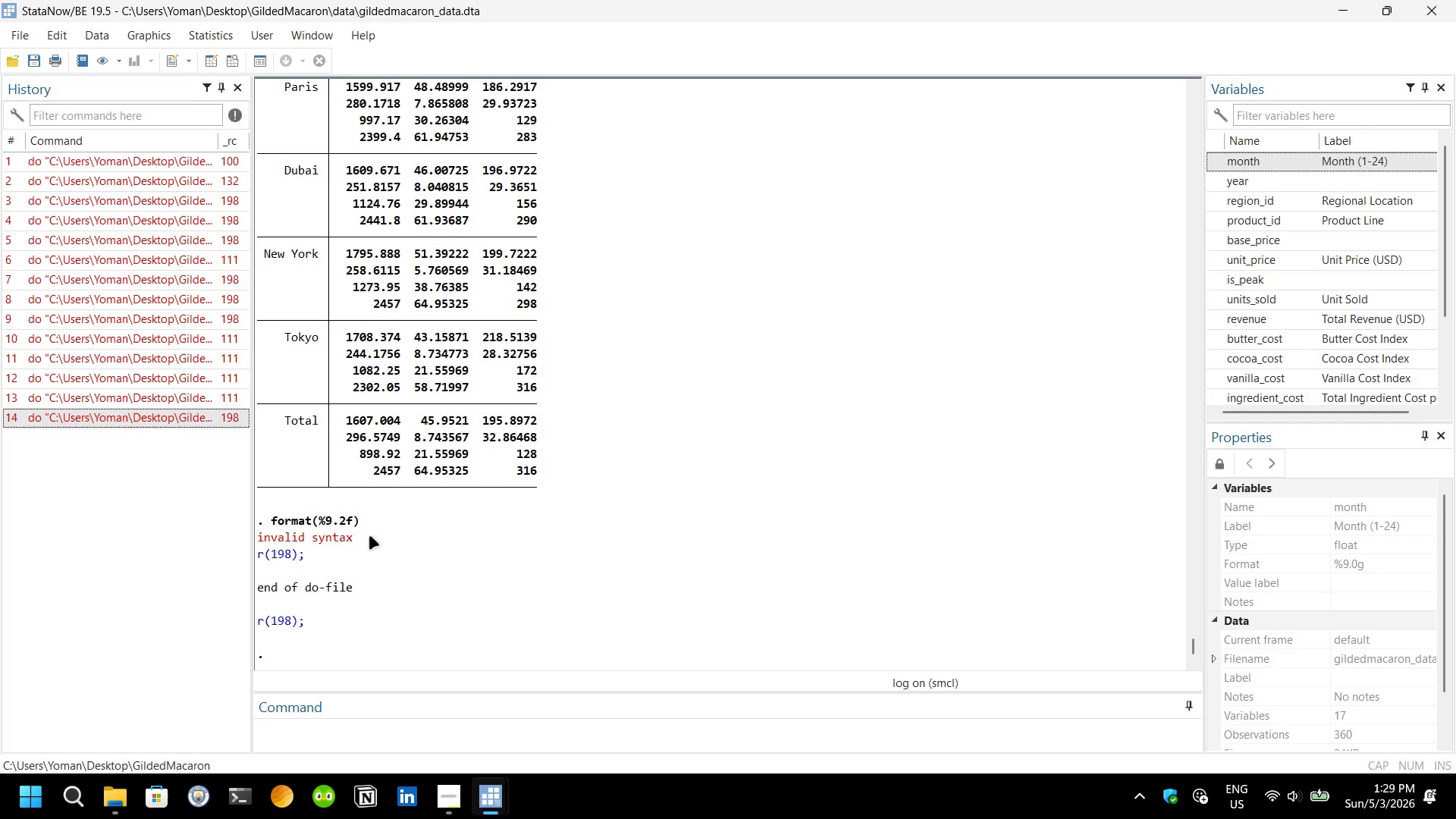 
scroll: coordinate [369, 536], scroll_direction: down, amount: 15.0
 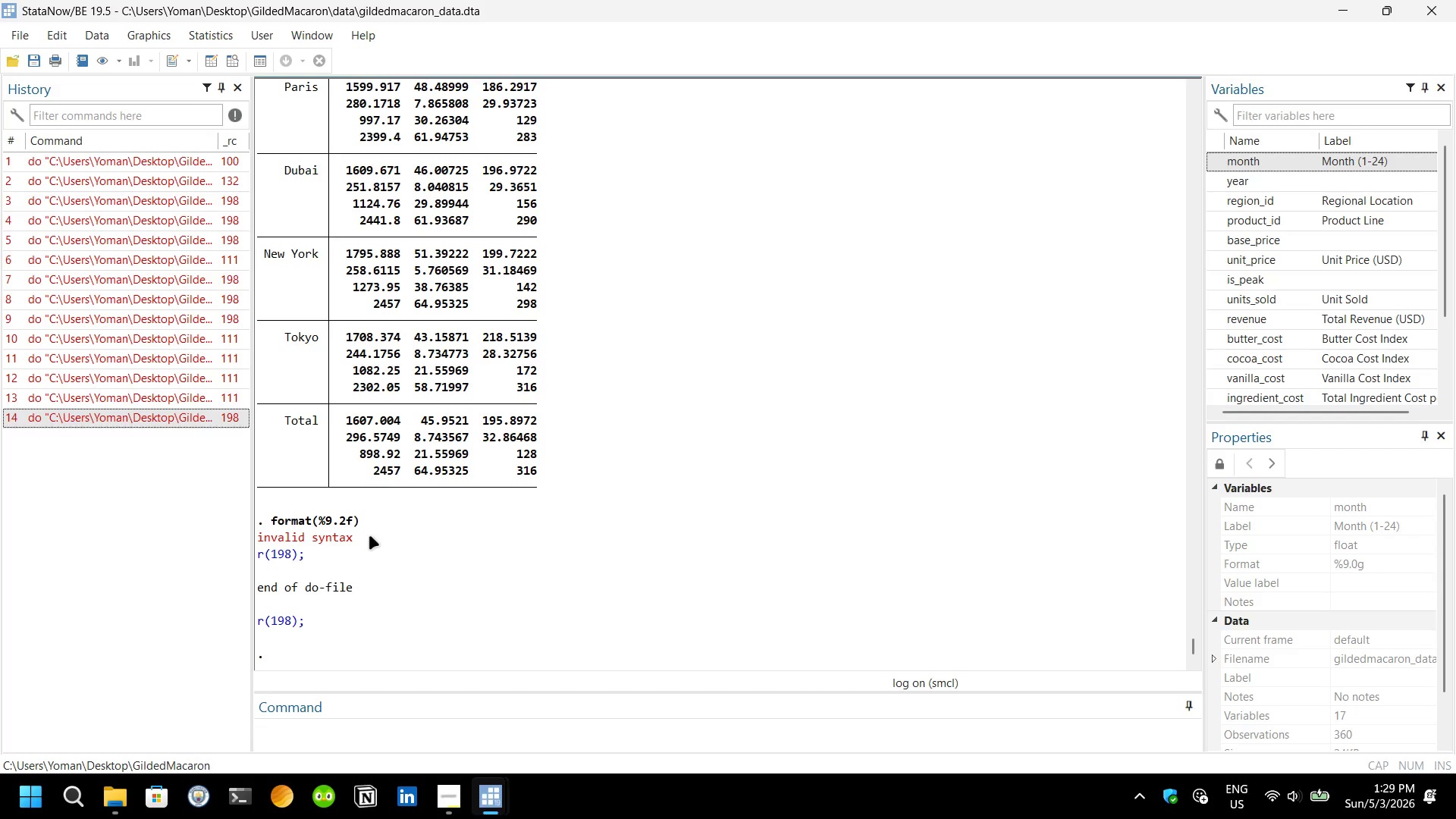 
scroll: coordinate [369, 536], scroll_direction: up, amount: 13.0
 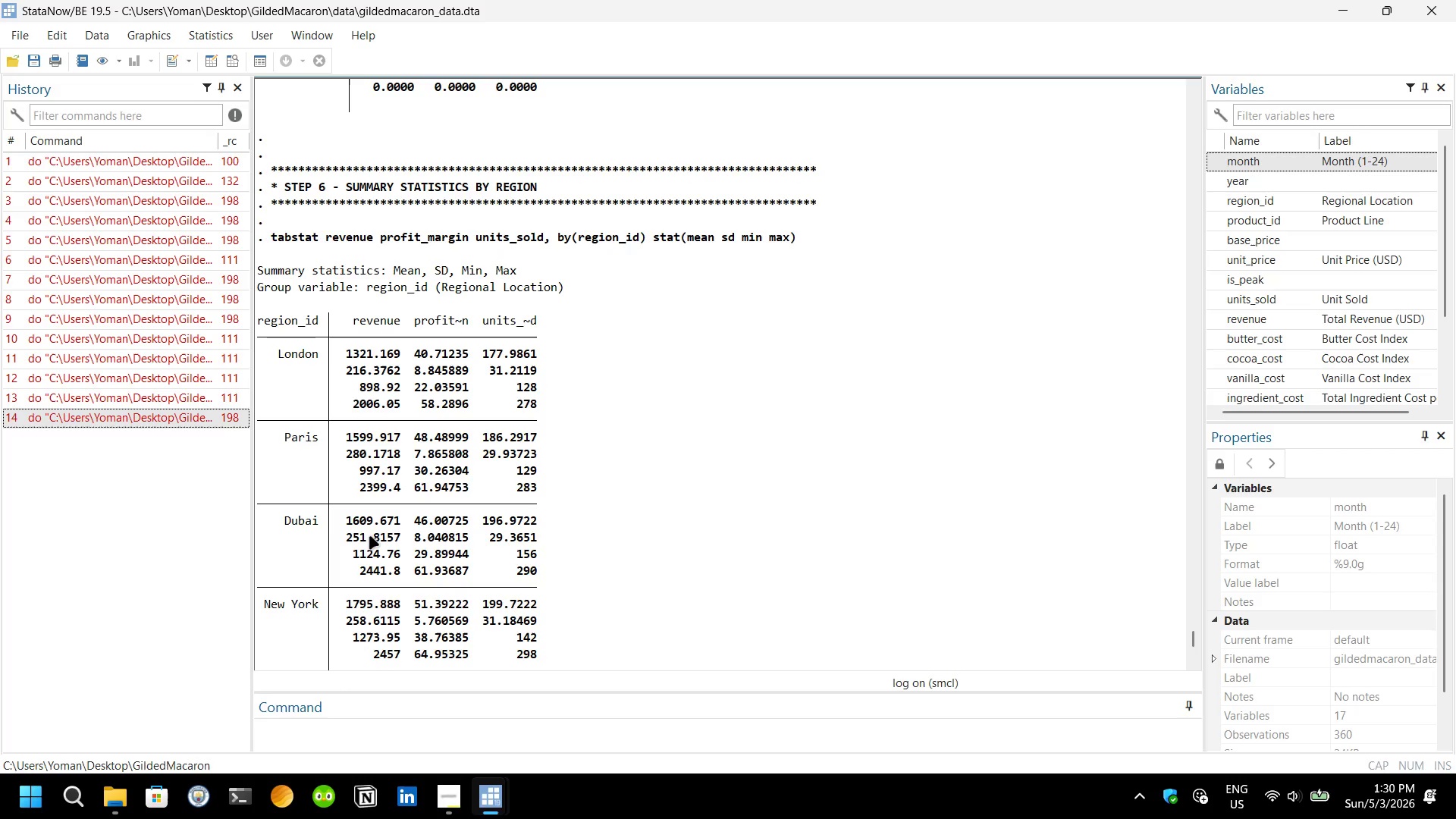 
wait(37.0)
 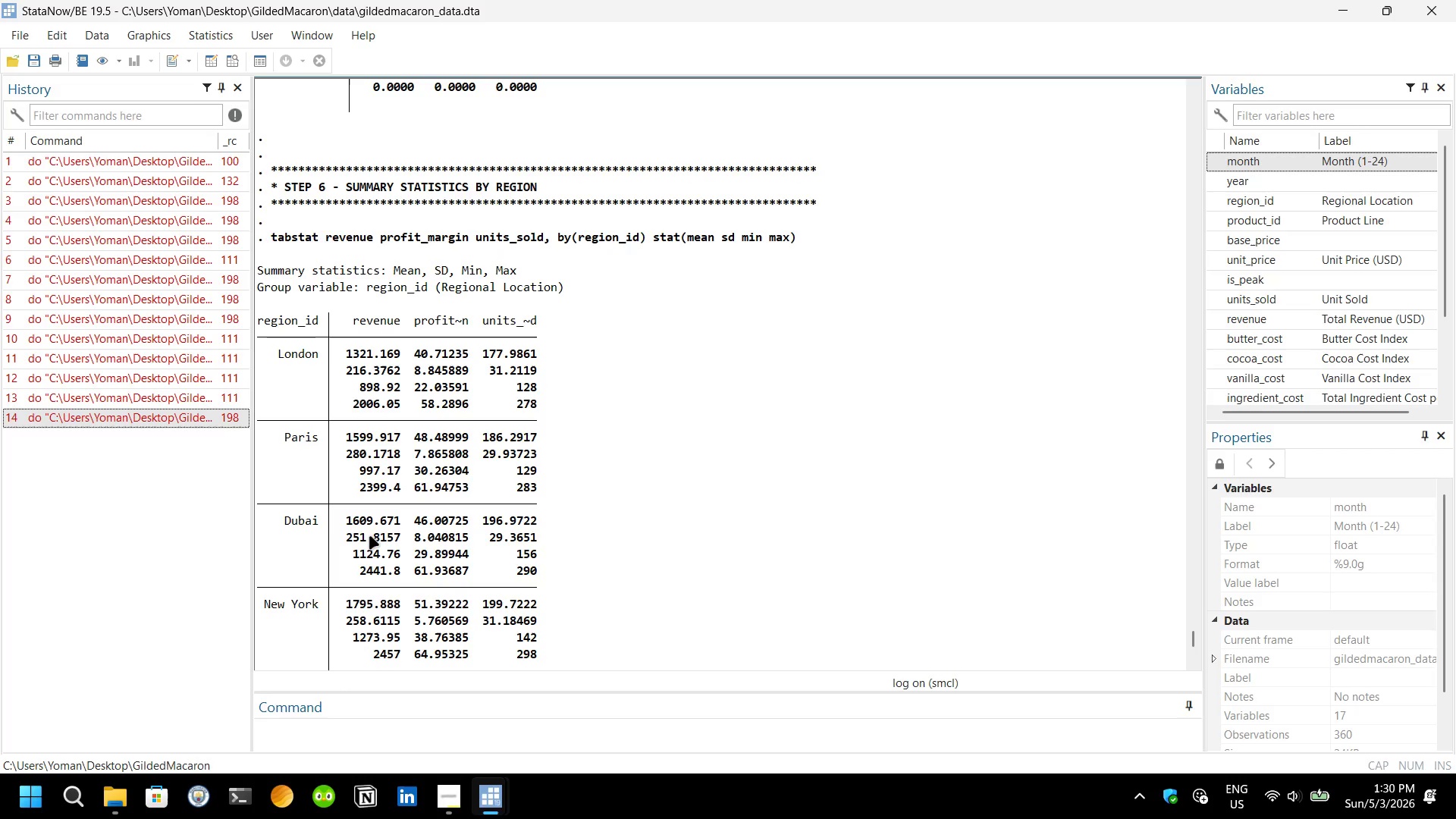 
left_click([590, 690])
 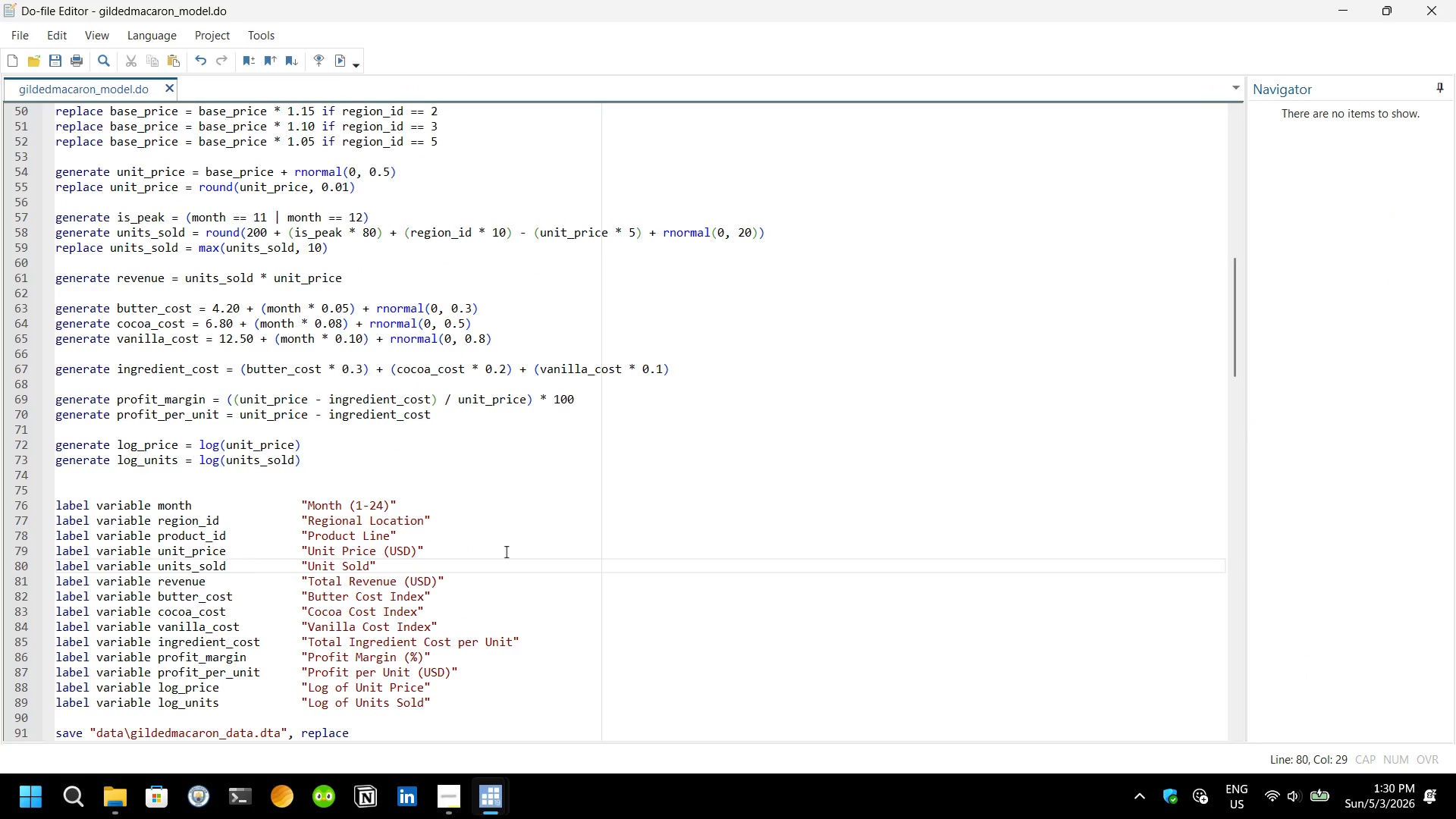 
scroll: coordinate [506, 551], scroll_direction: down, amount: 21.0
 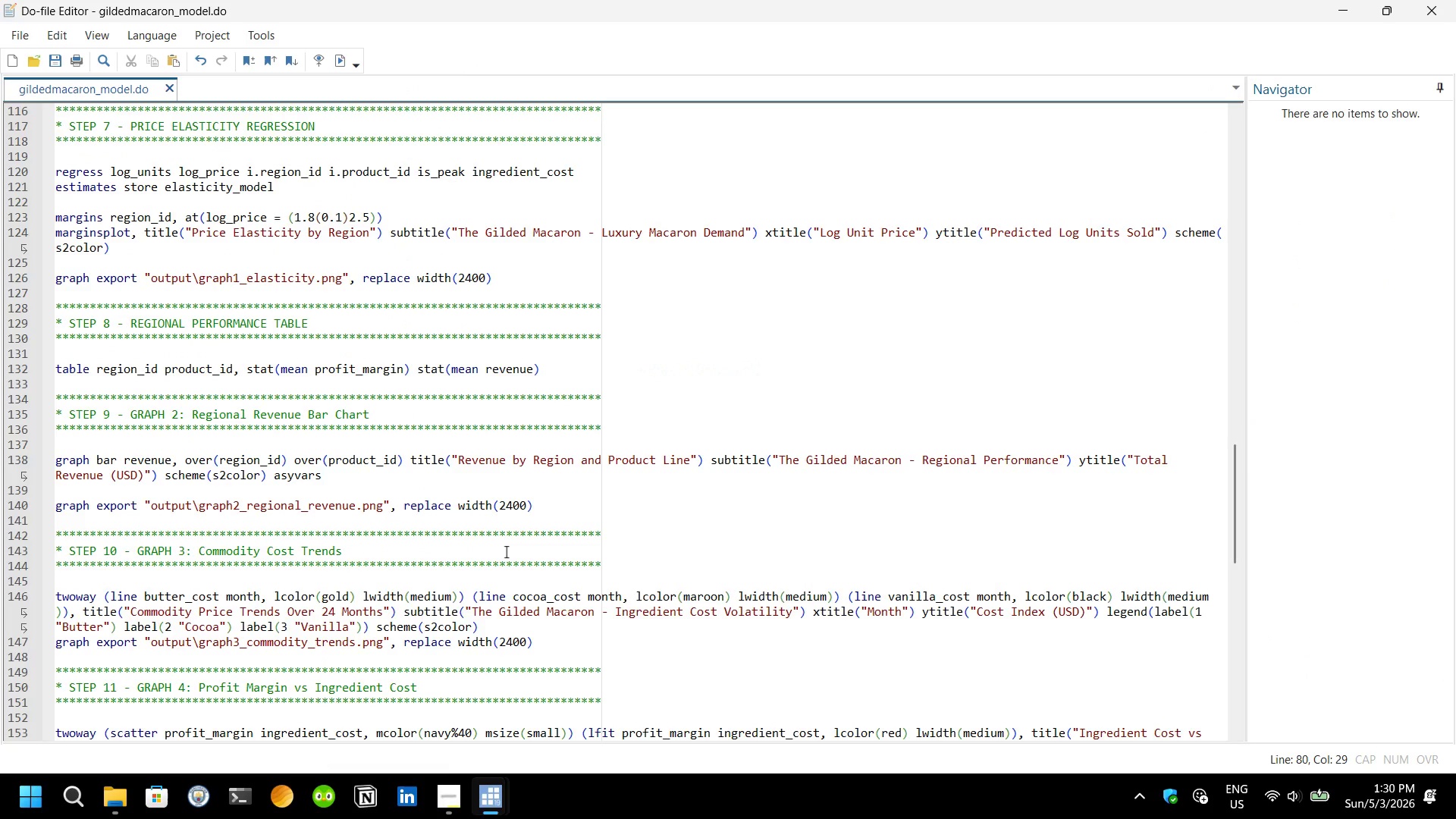 
scroll: coordinate [506, 551], scroll_direction: up, amount: 3.0
 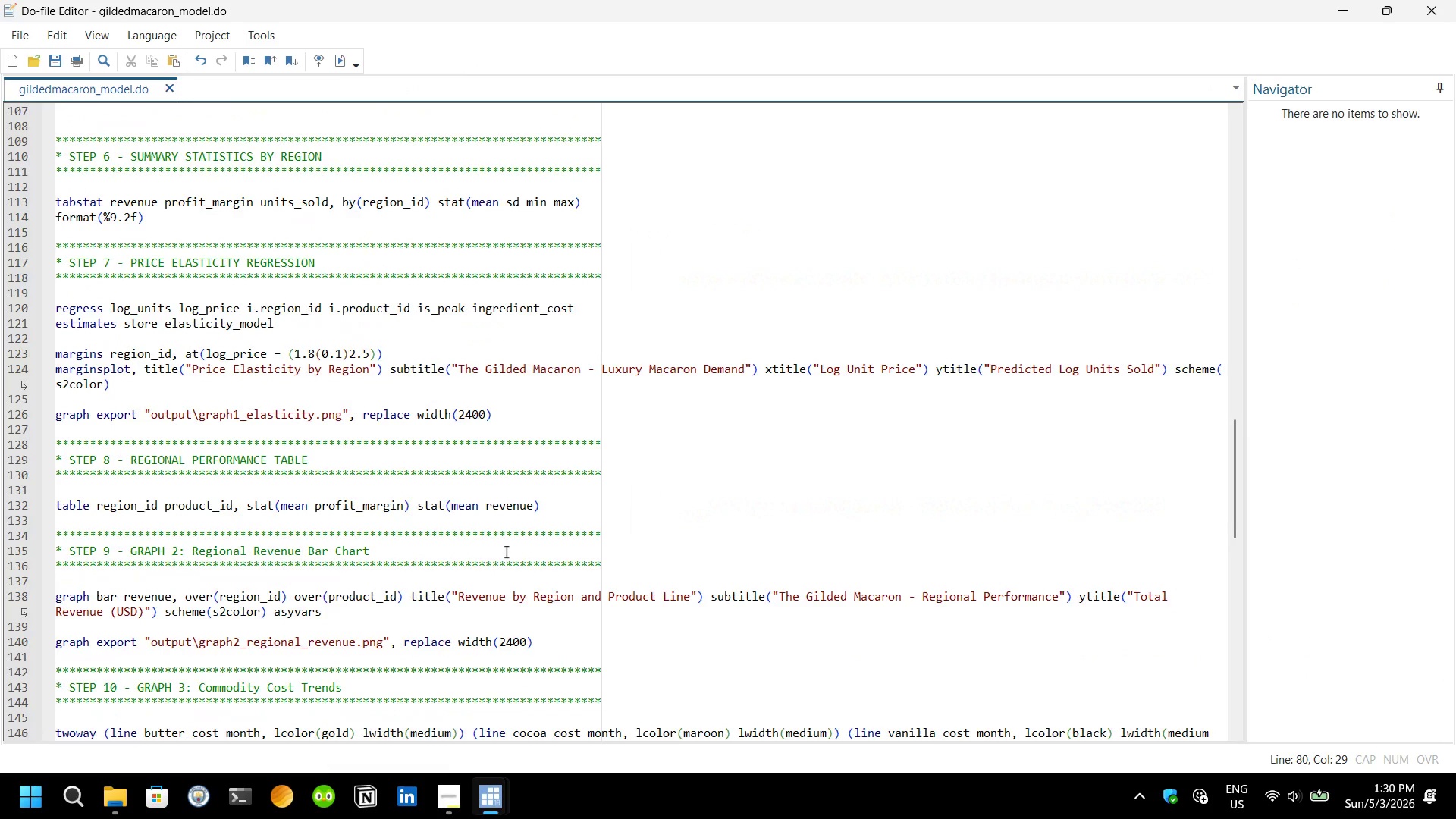 
wait(11.29)
 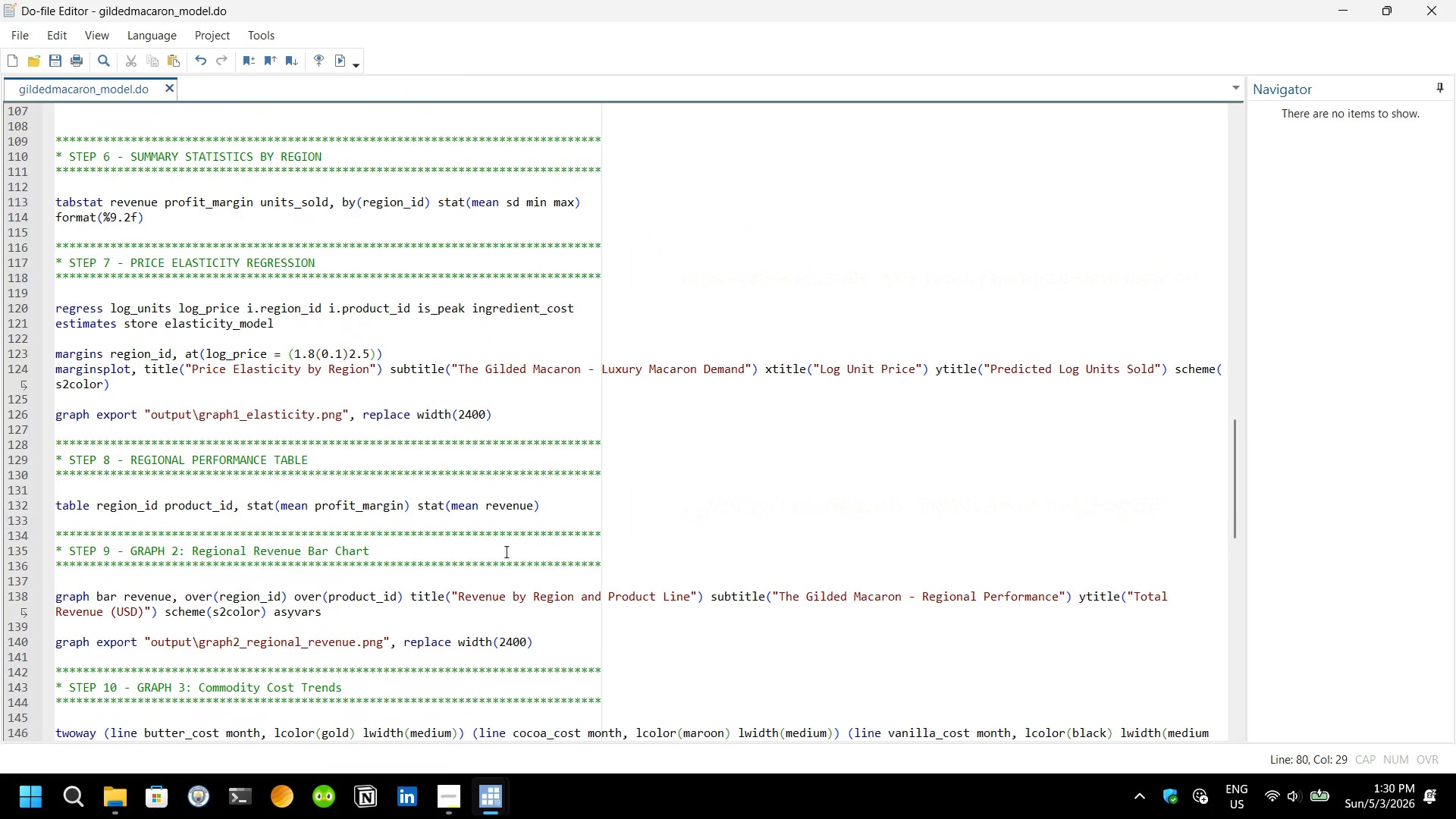 
scroll: coordinate [506, 551], scroll_direction: up, amount: 1.0
 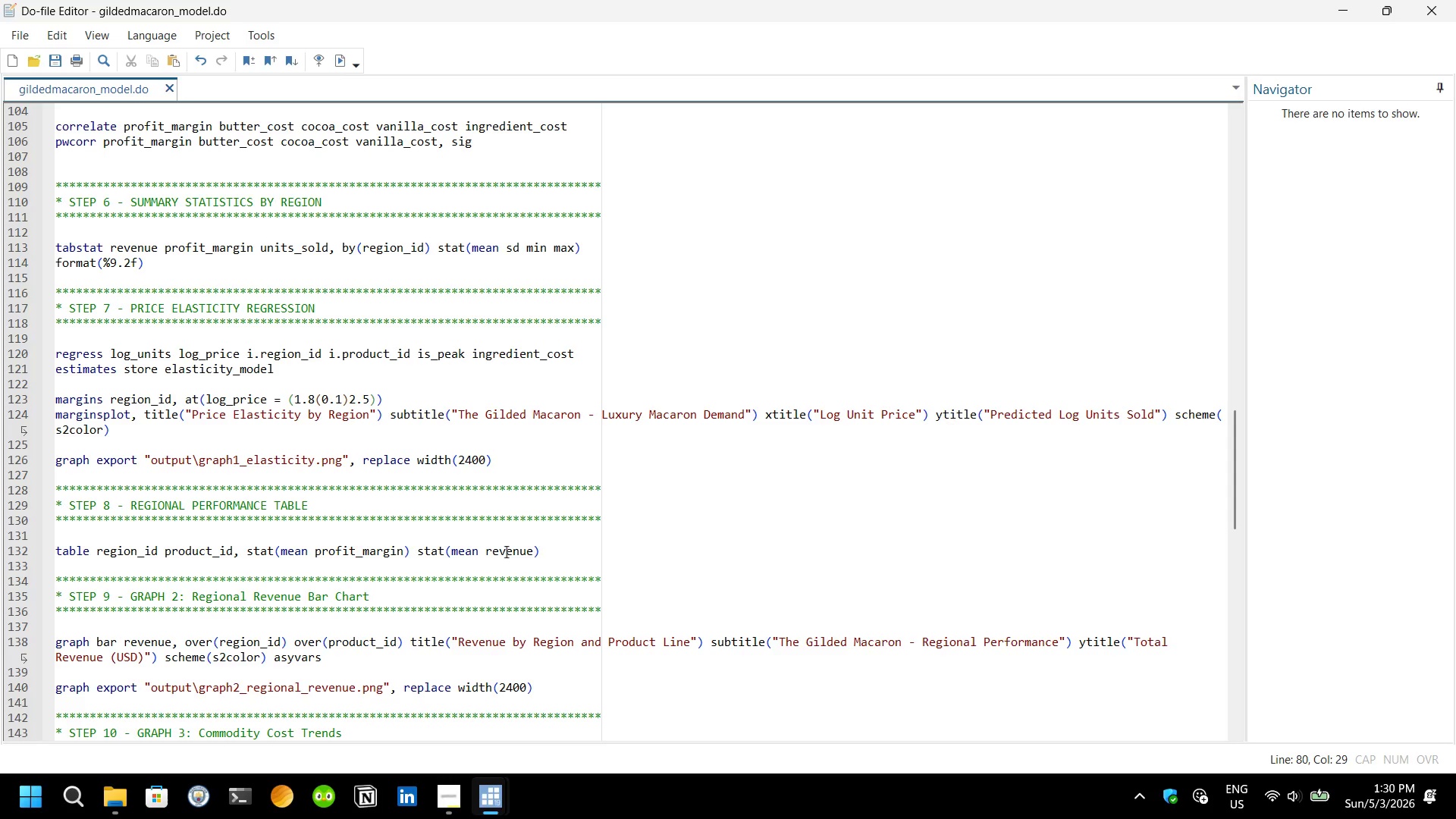 
wait(14.88)
 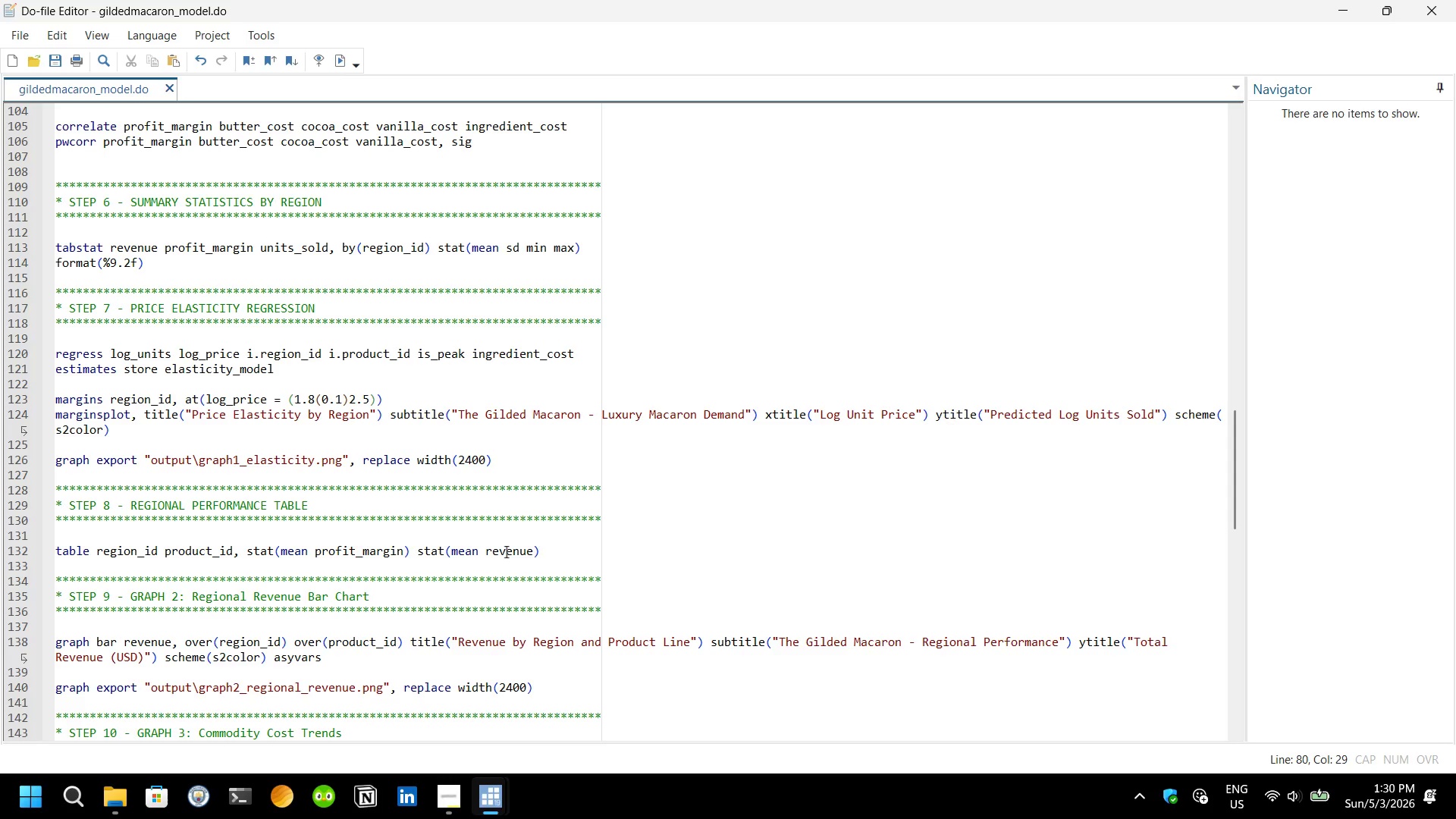 
left_click([375, 717])
 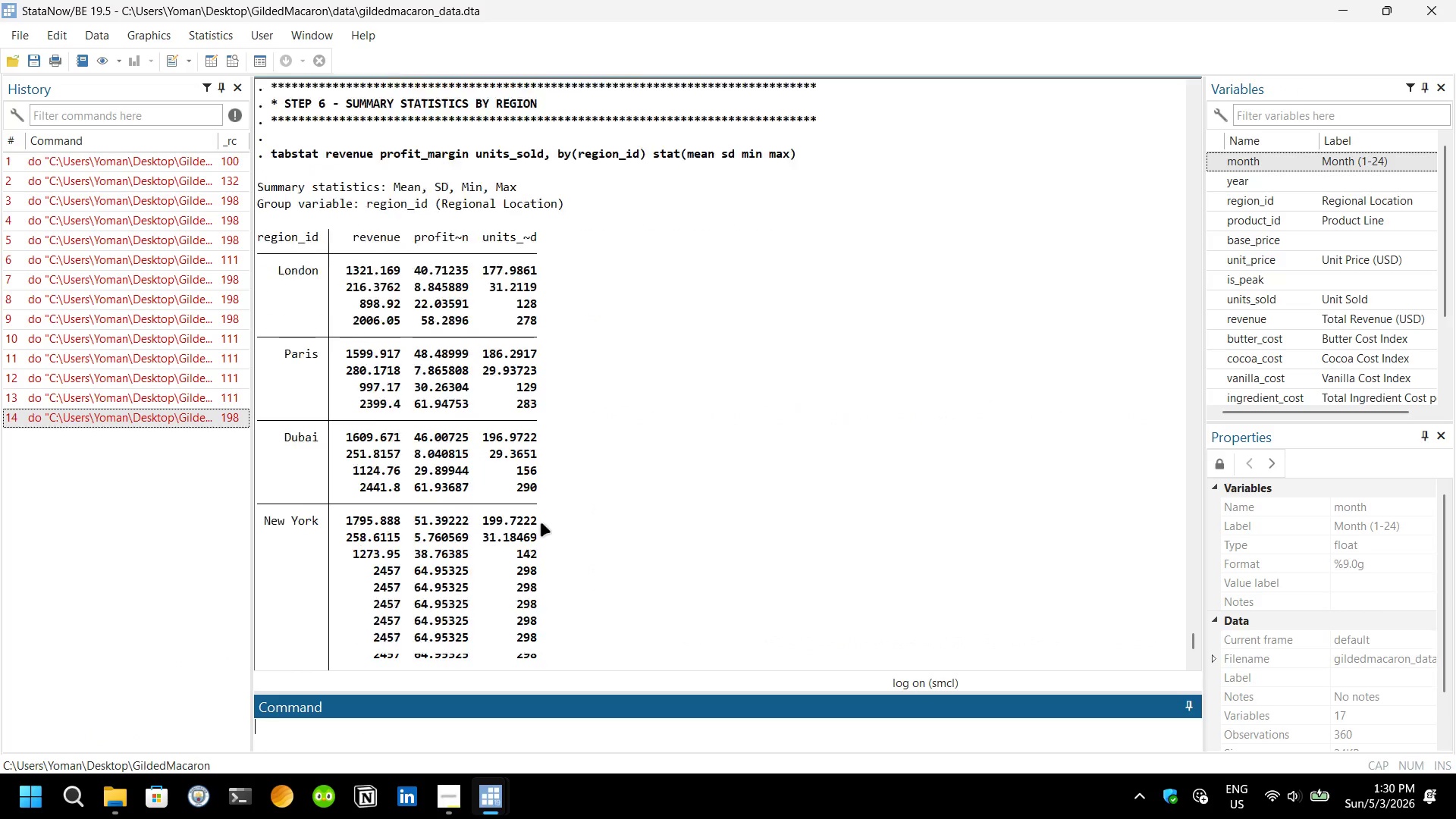 
scroll: coordinate [541, 523], scroll_direction: down, amount: 41.0
 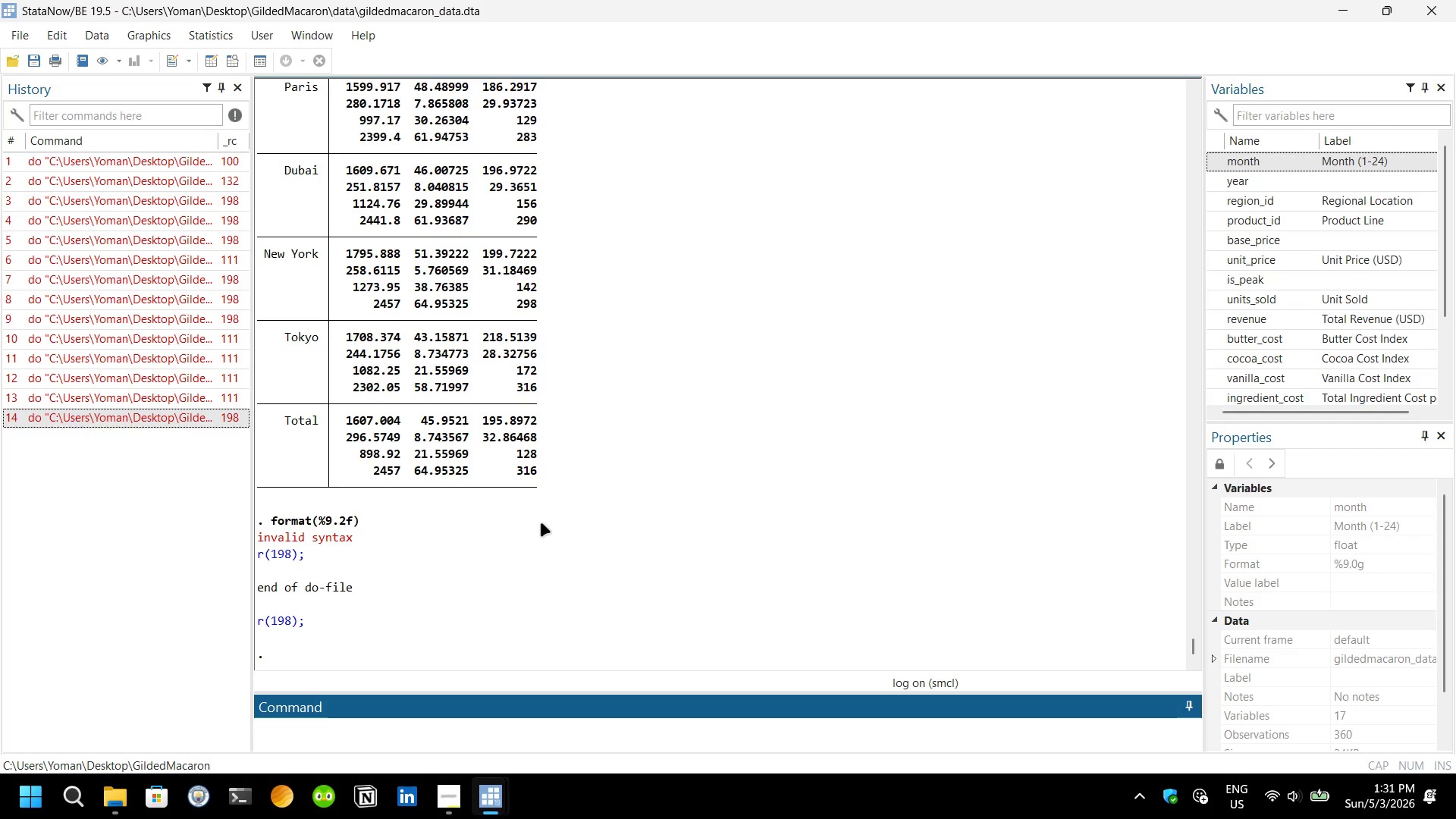 
wait(39.7)
 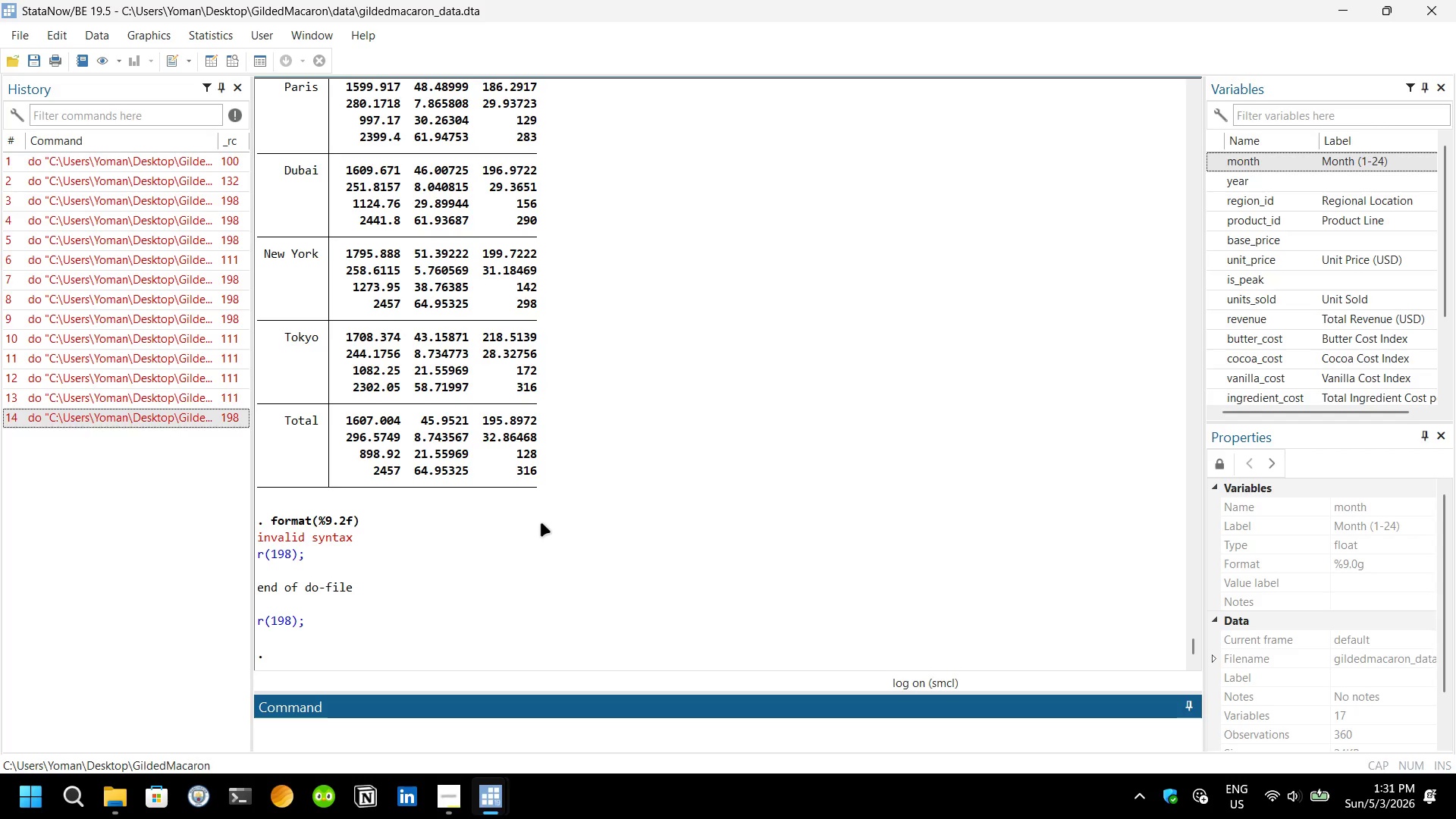 
left_click([545, 684])
 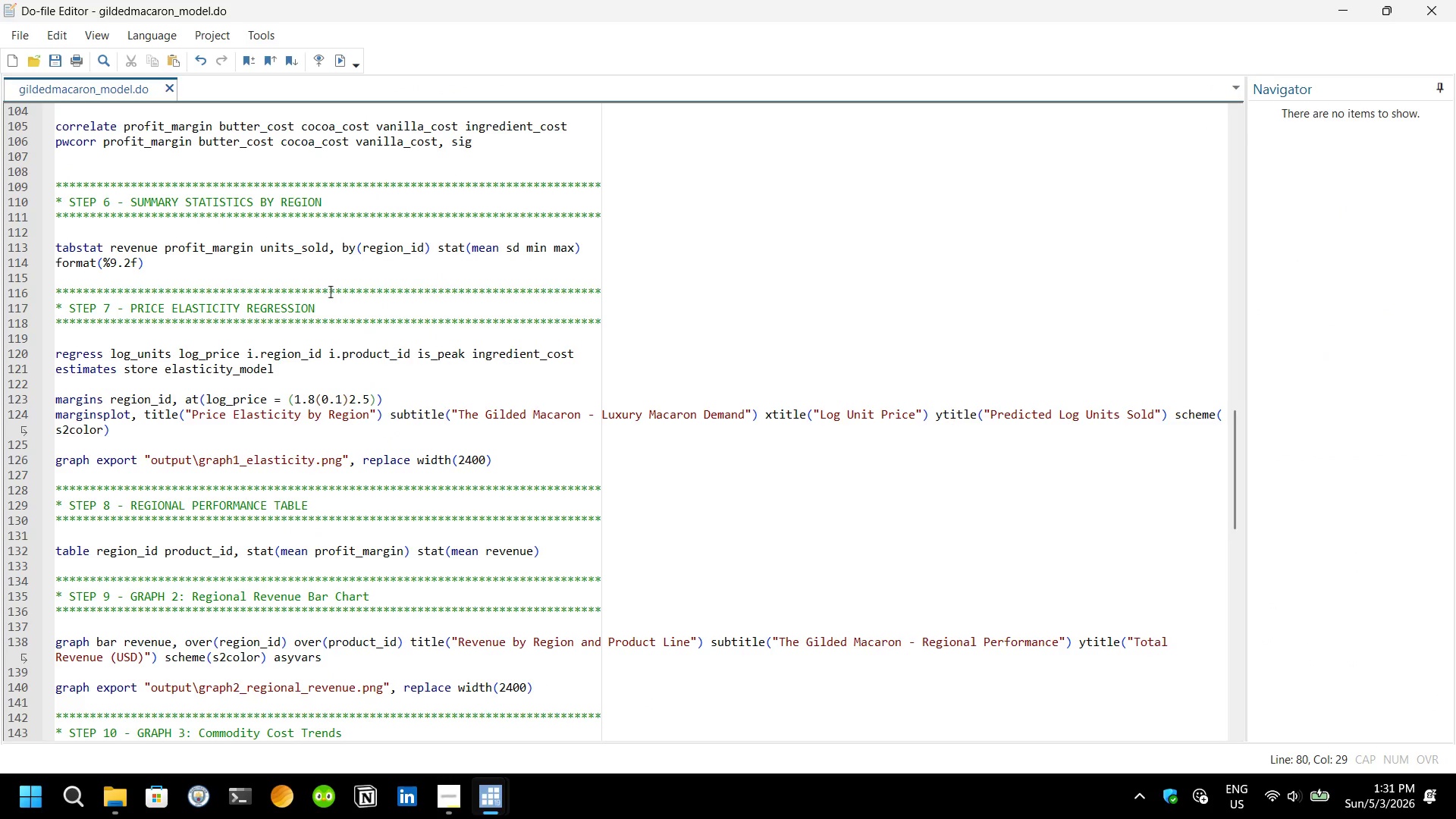 
wait(5.53)
 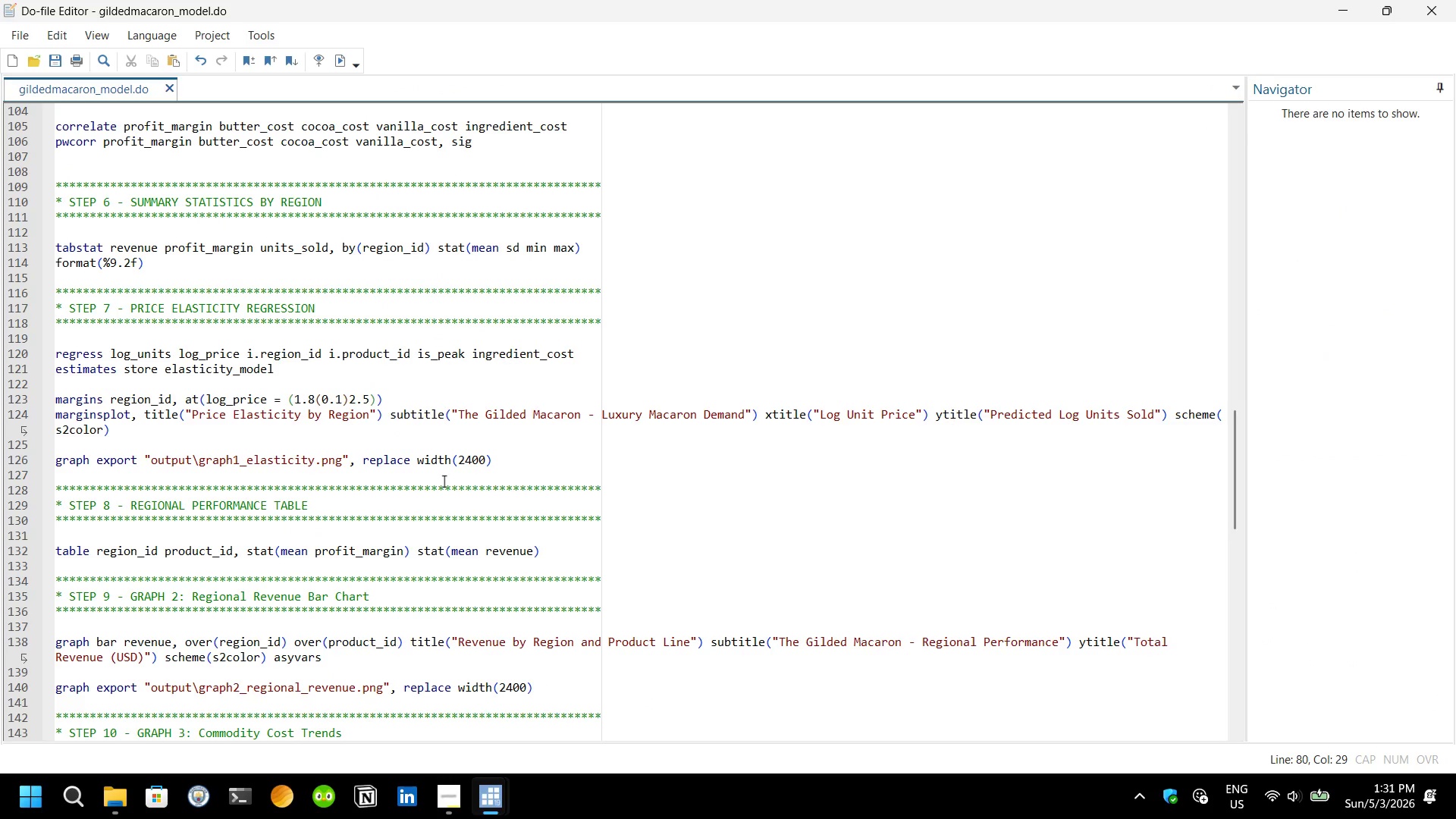 
left_click([444, 262])
 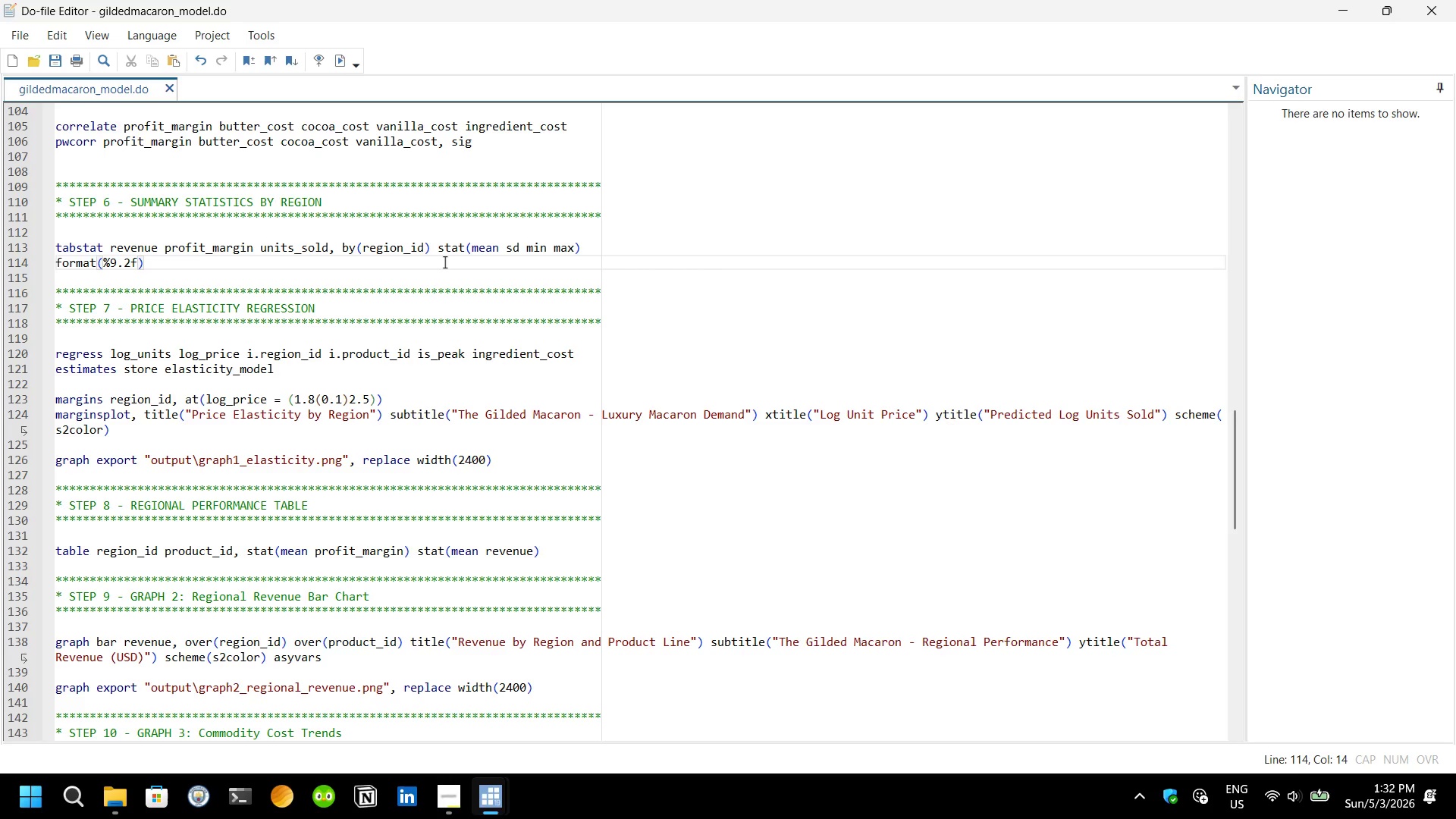 
wait(41.58)
 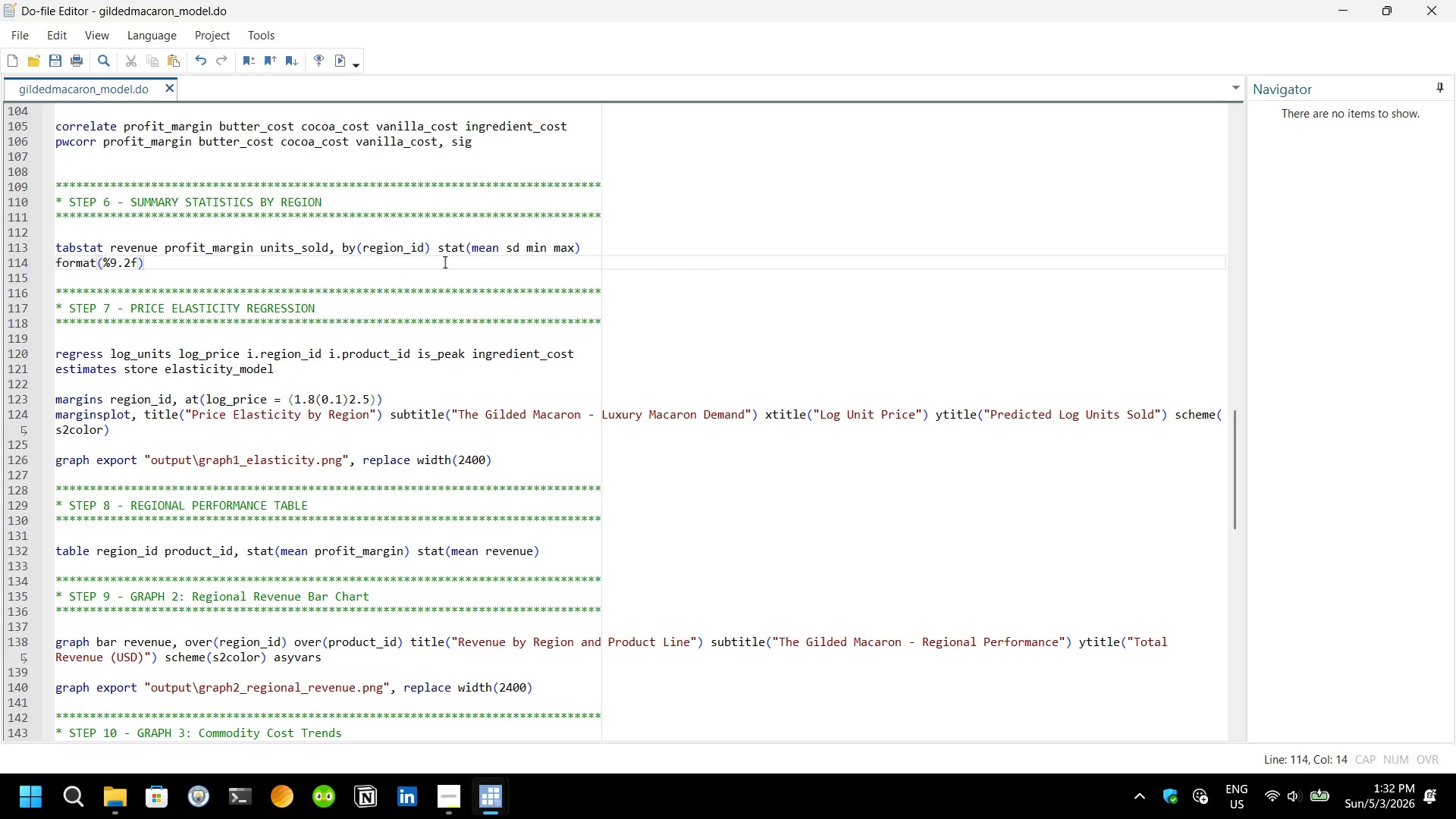 
scroll: coordinate [444, 262], scroll_direction: down, amount: 2.0
 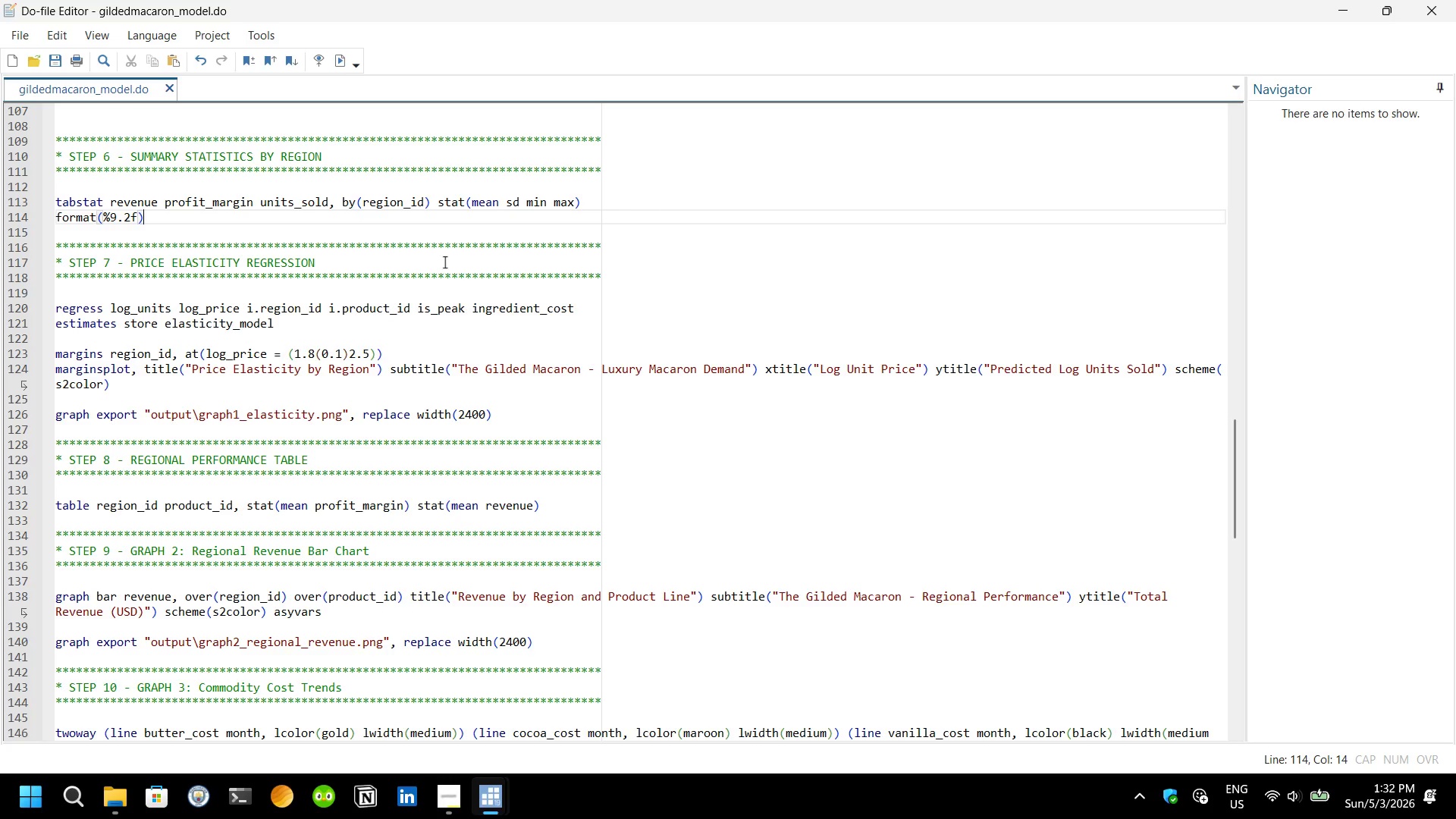 
scroll: coordinate [444, 262], scroll_direction: none, amount: 0.0
 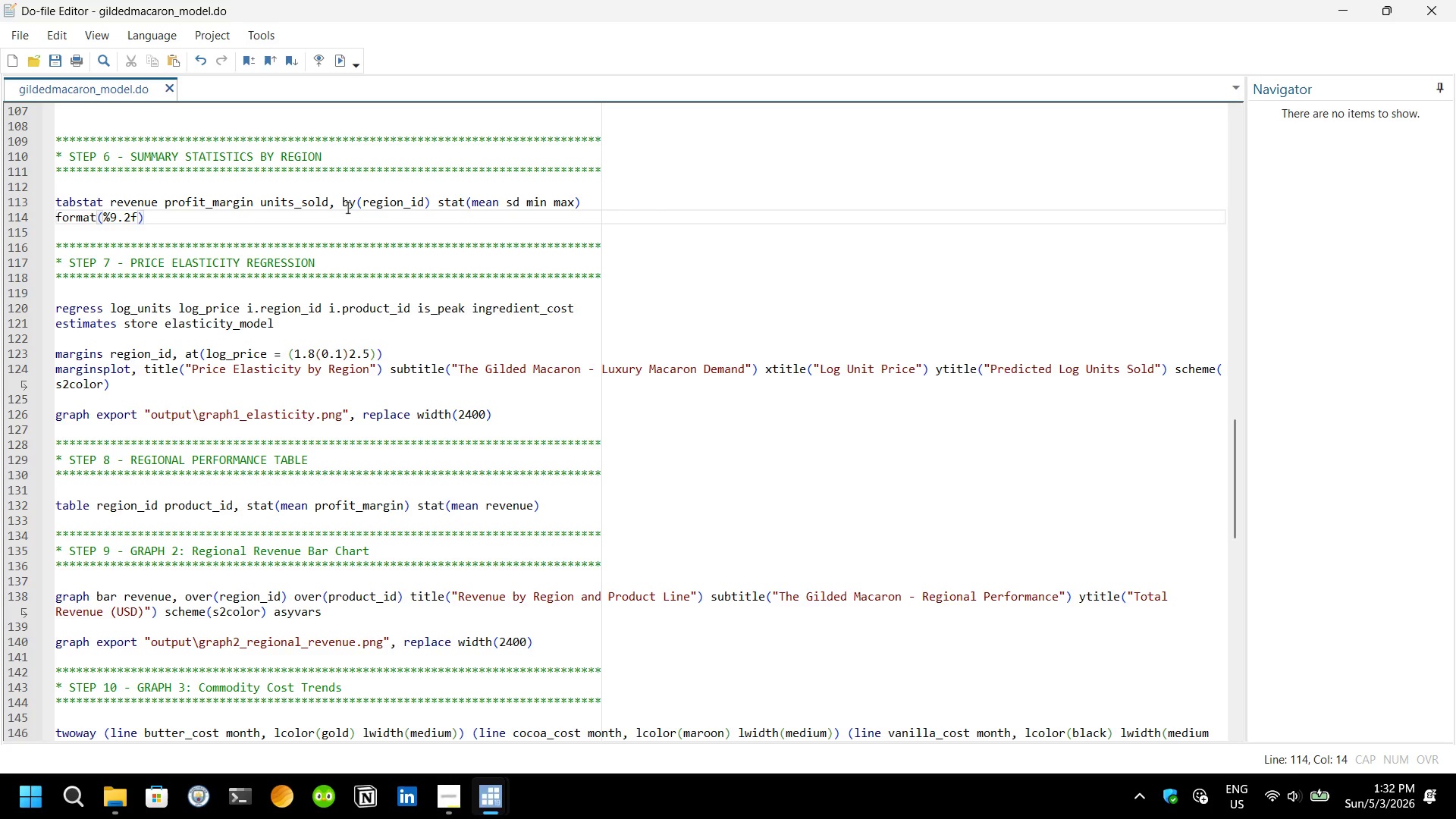 
wait(9.93)
 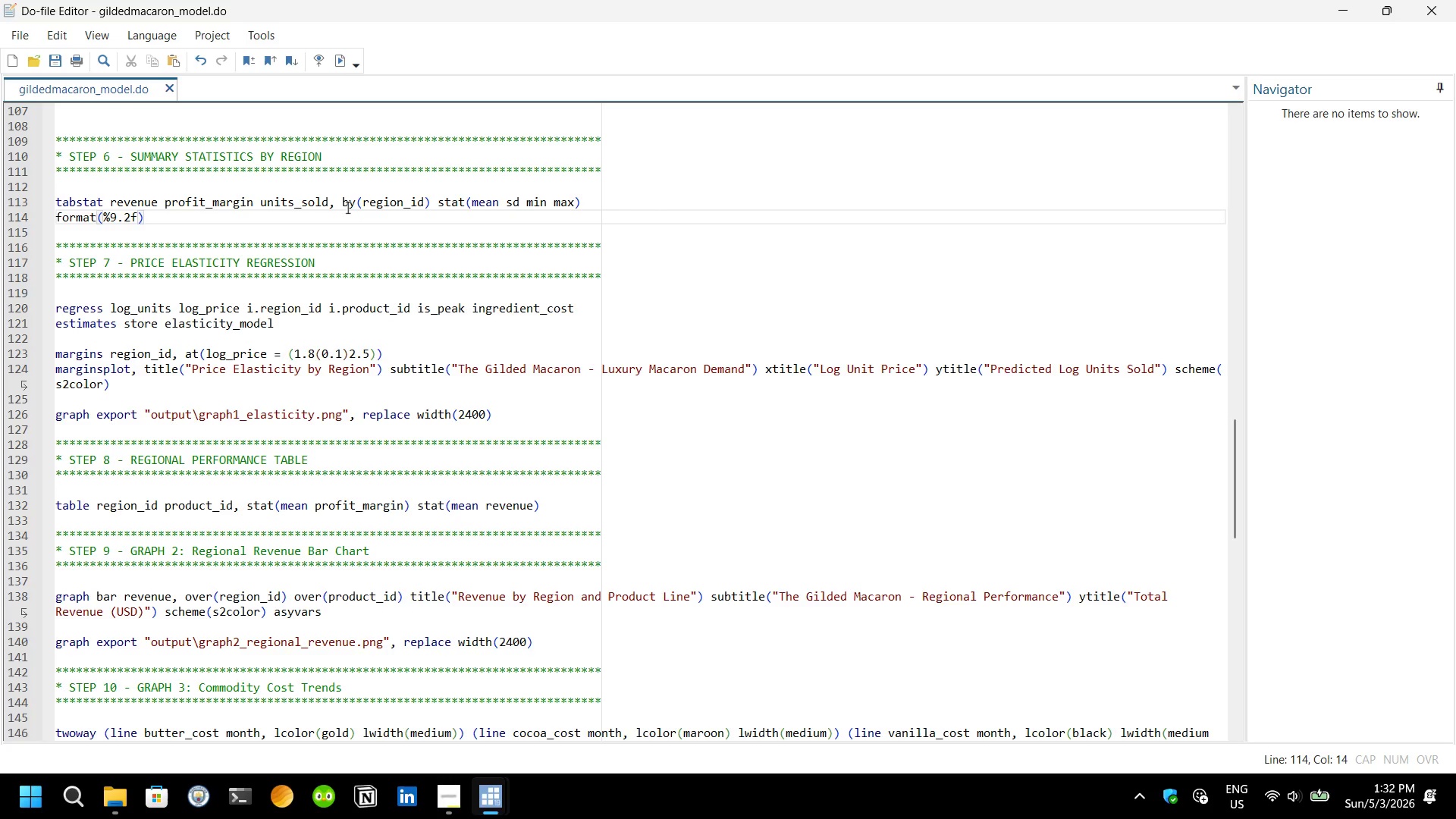 
left_click([341, 201])
 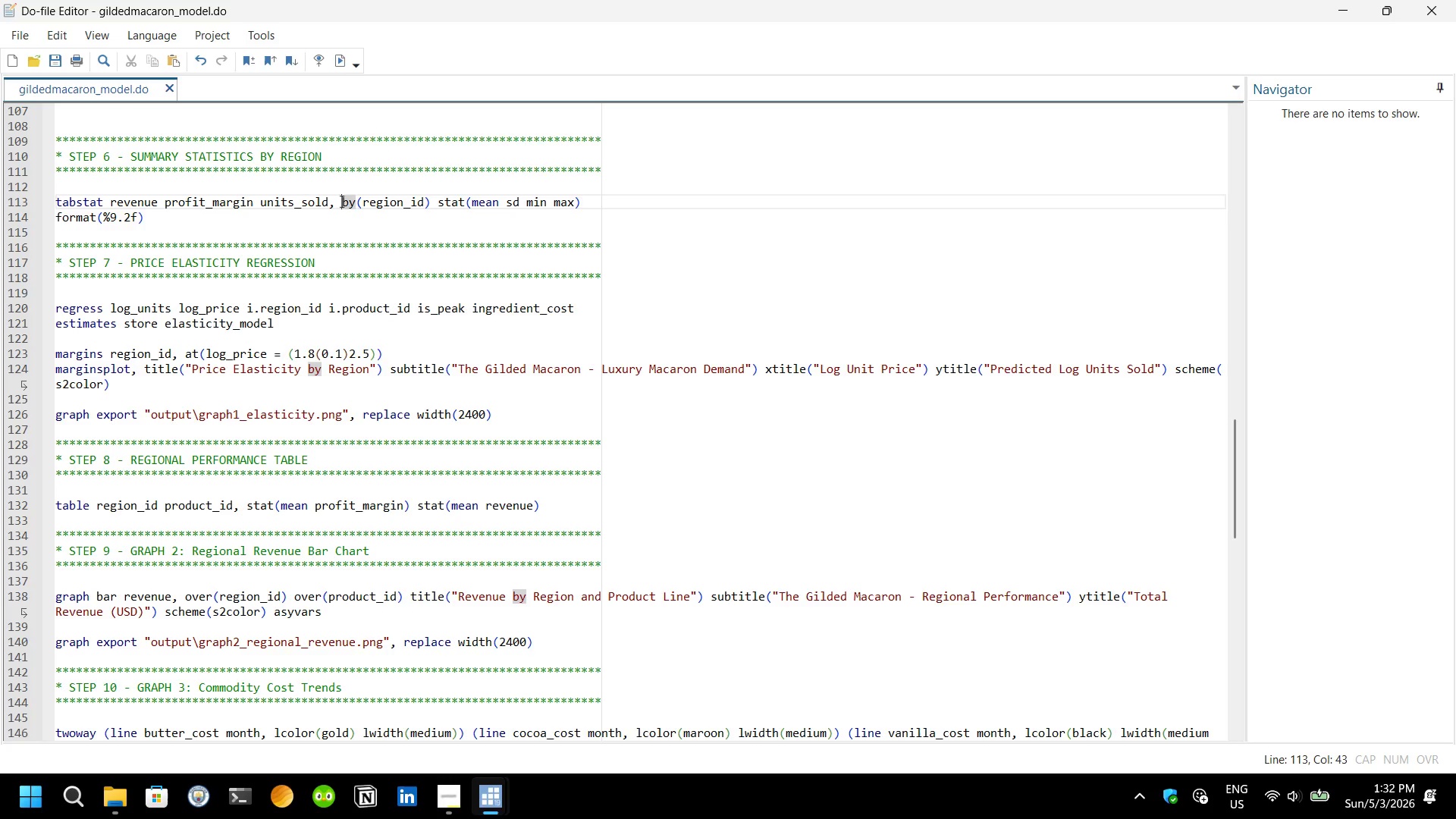 
key(Backspace)
 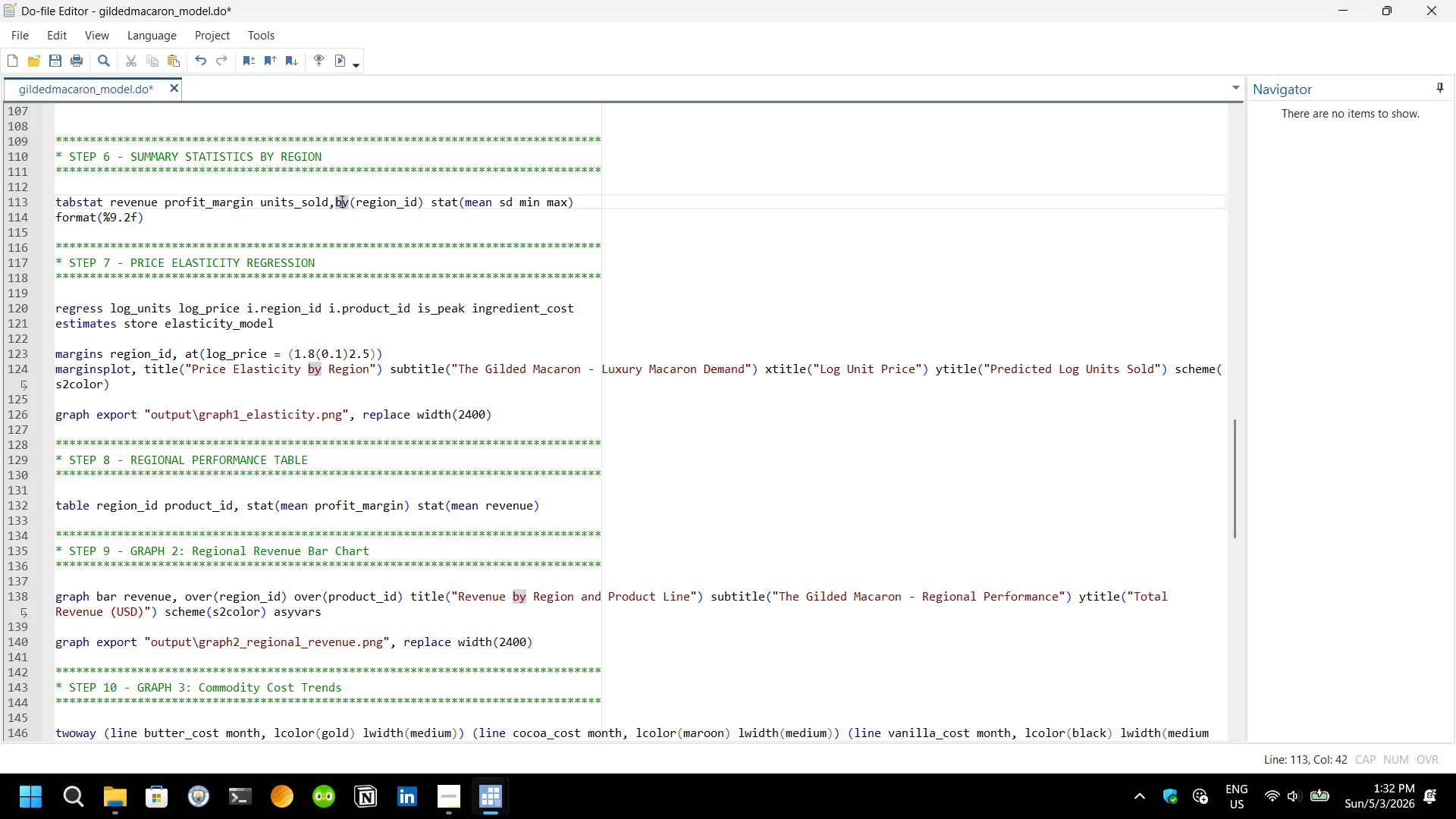 
wait(5.3)
 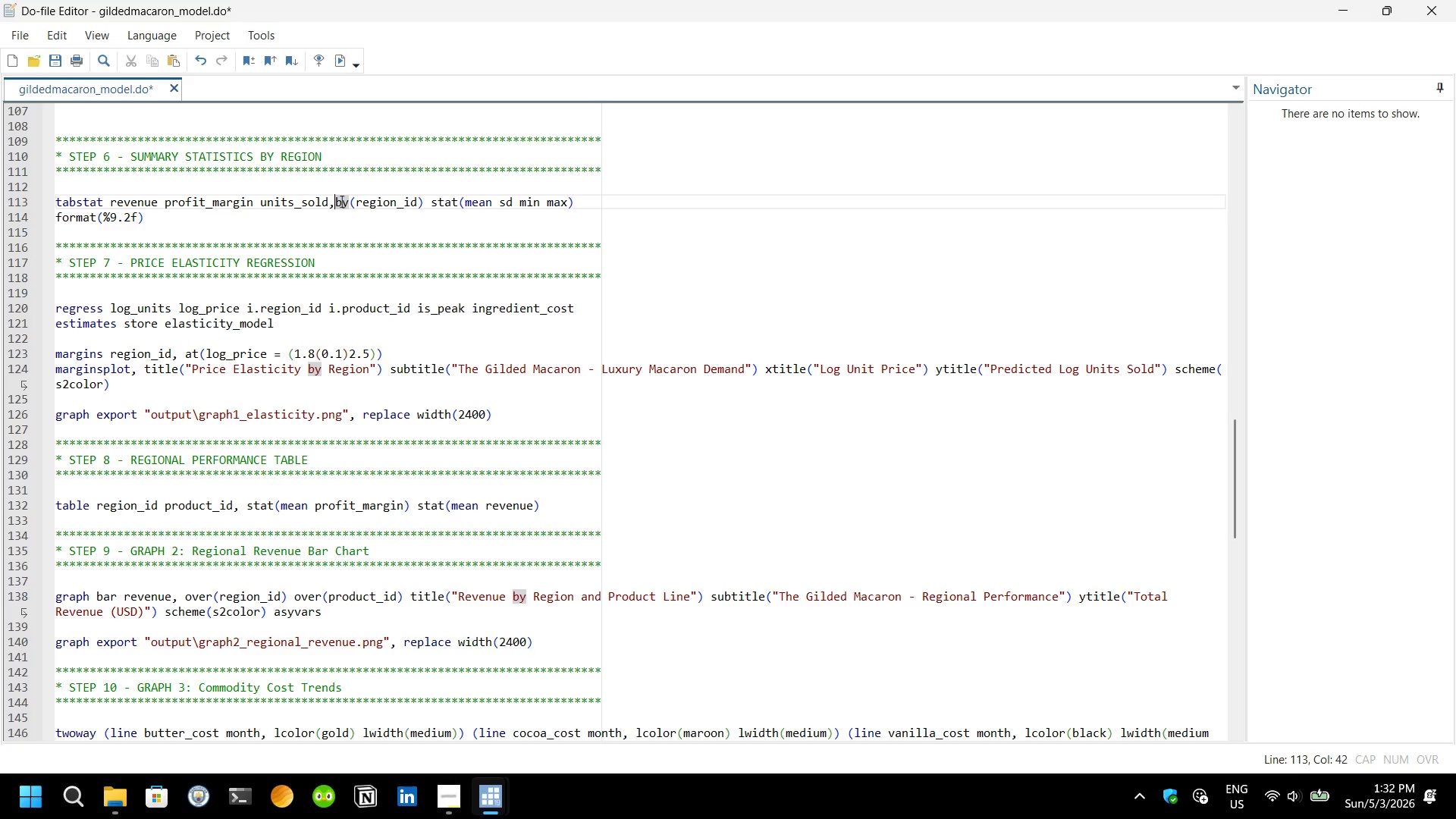 
key(Control+S)
 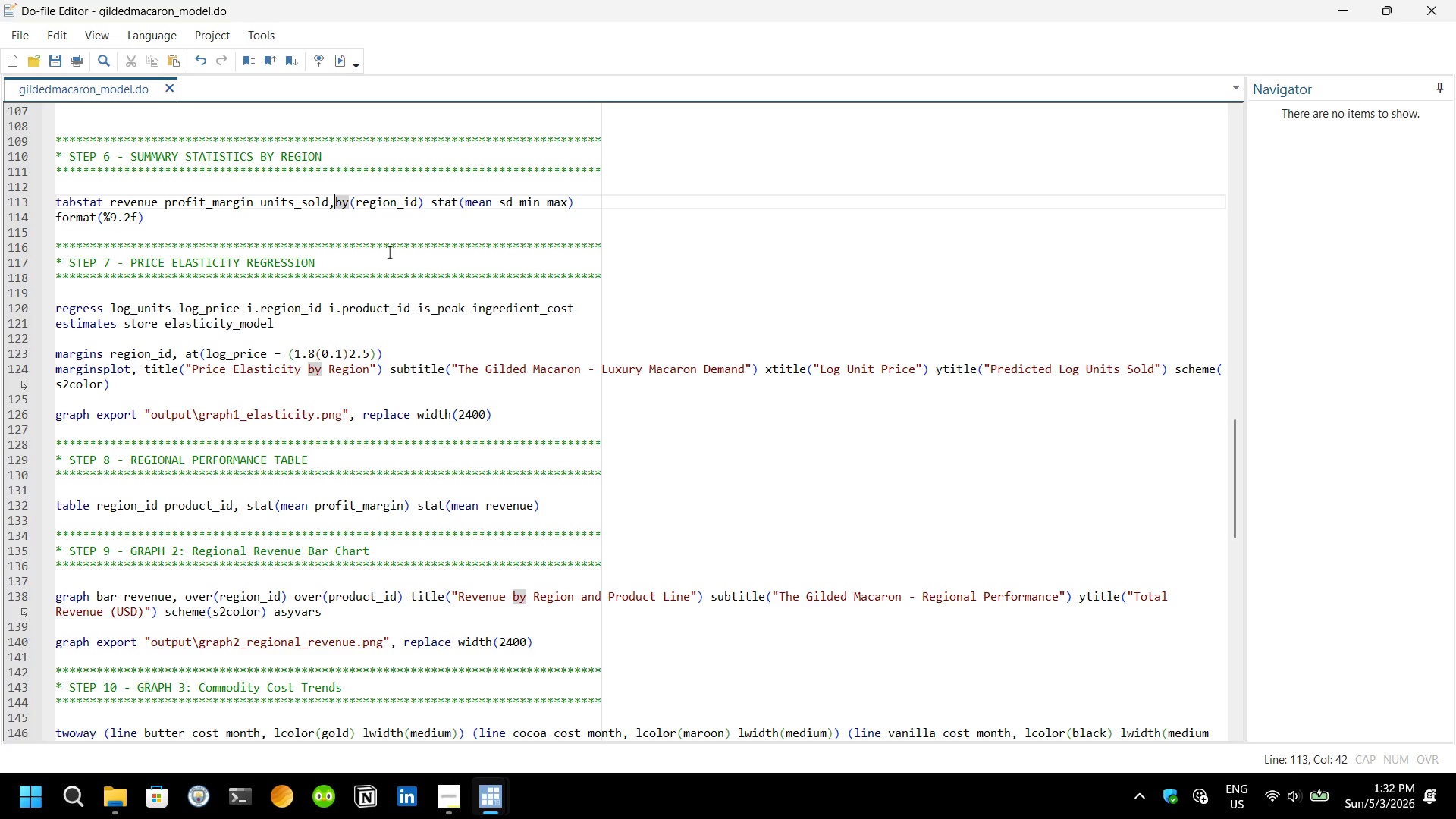 
key(Control+S)
 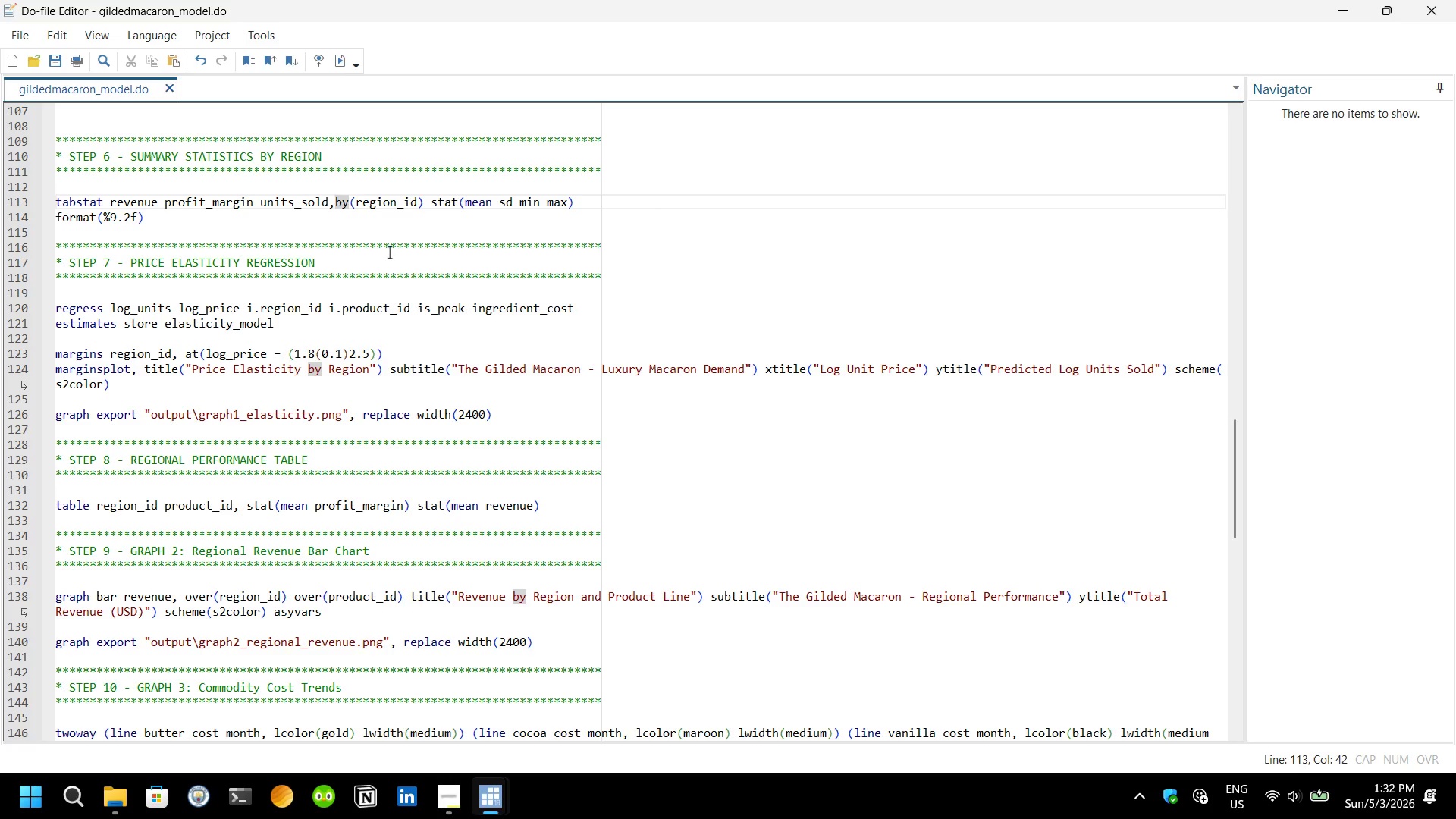 
key(Control+S)
 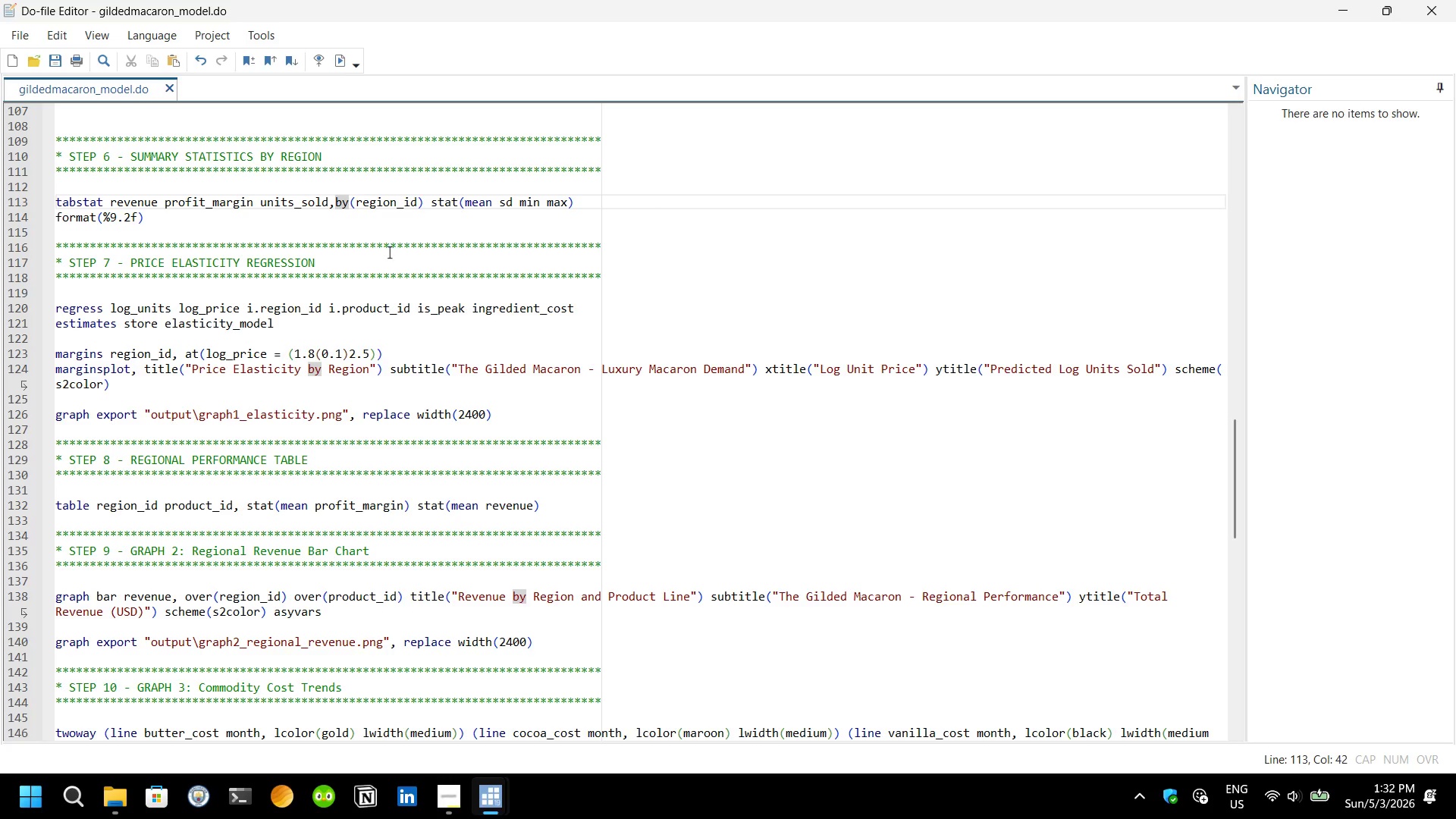 
key(Control+S)
 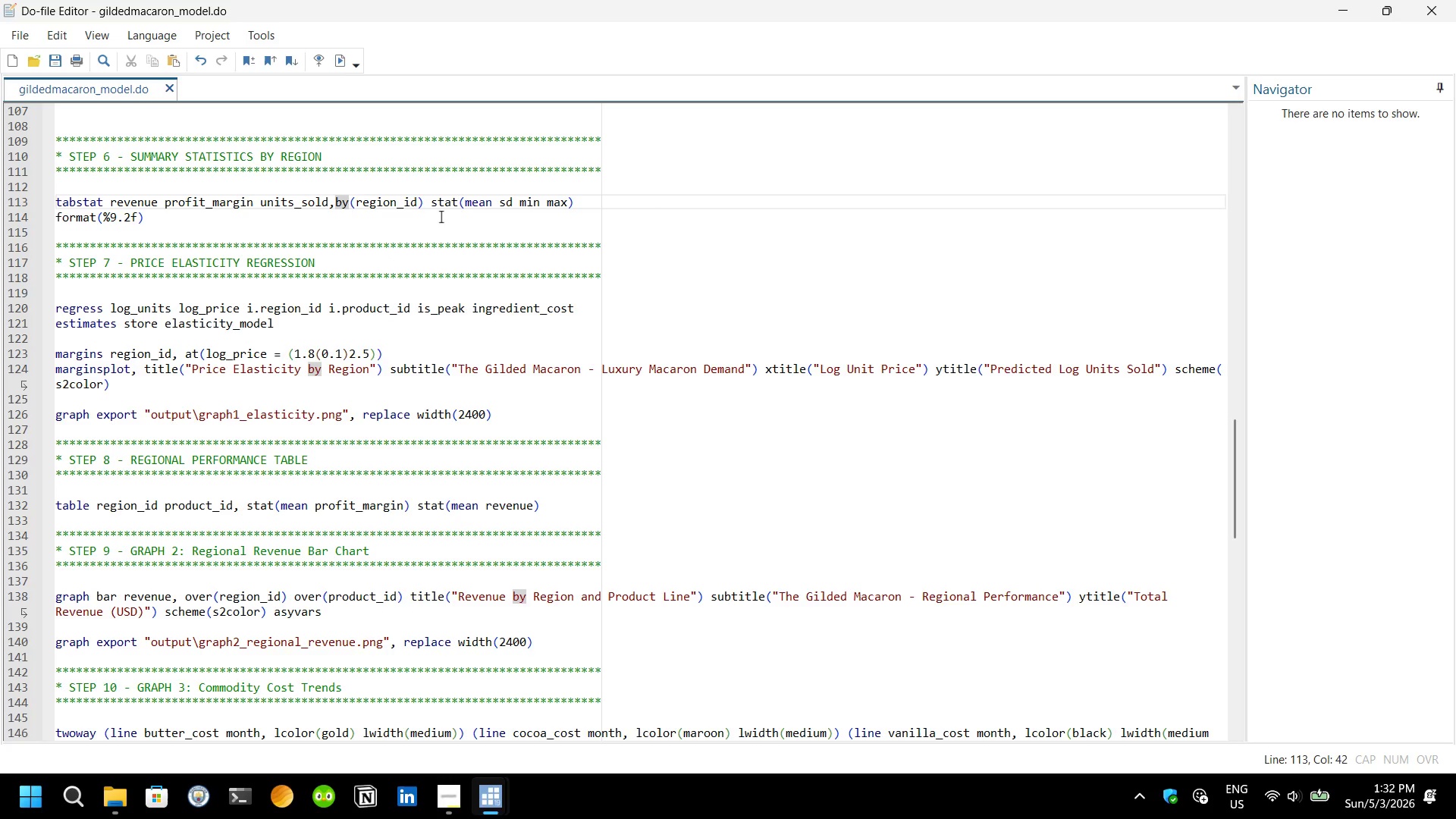 
left_click([441, 216])
 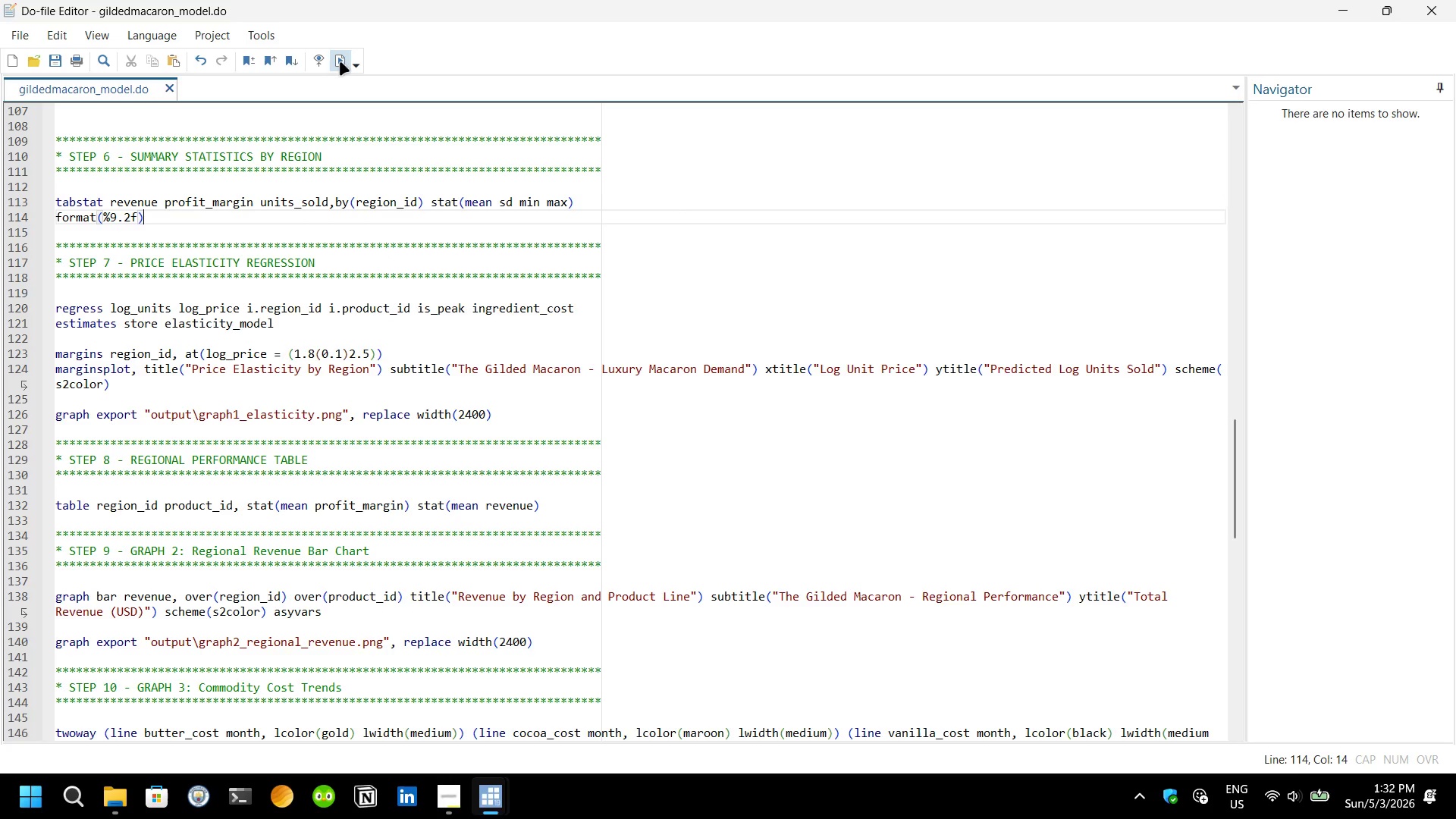 
left_click([340, 61])
 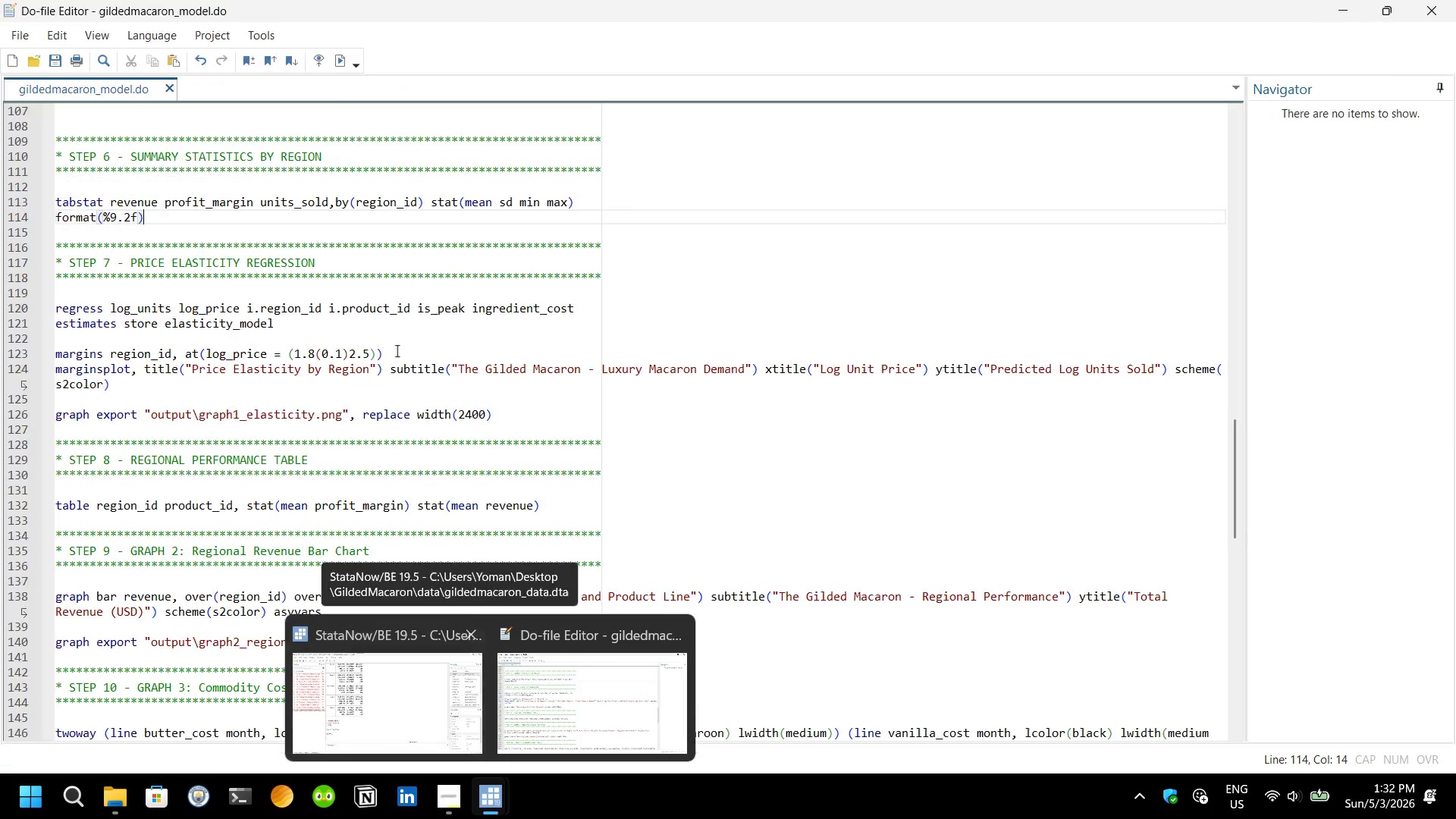 
wait(5.26)
 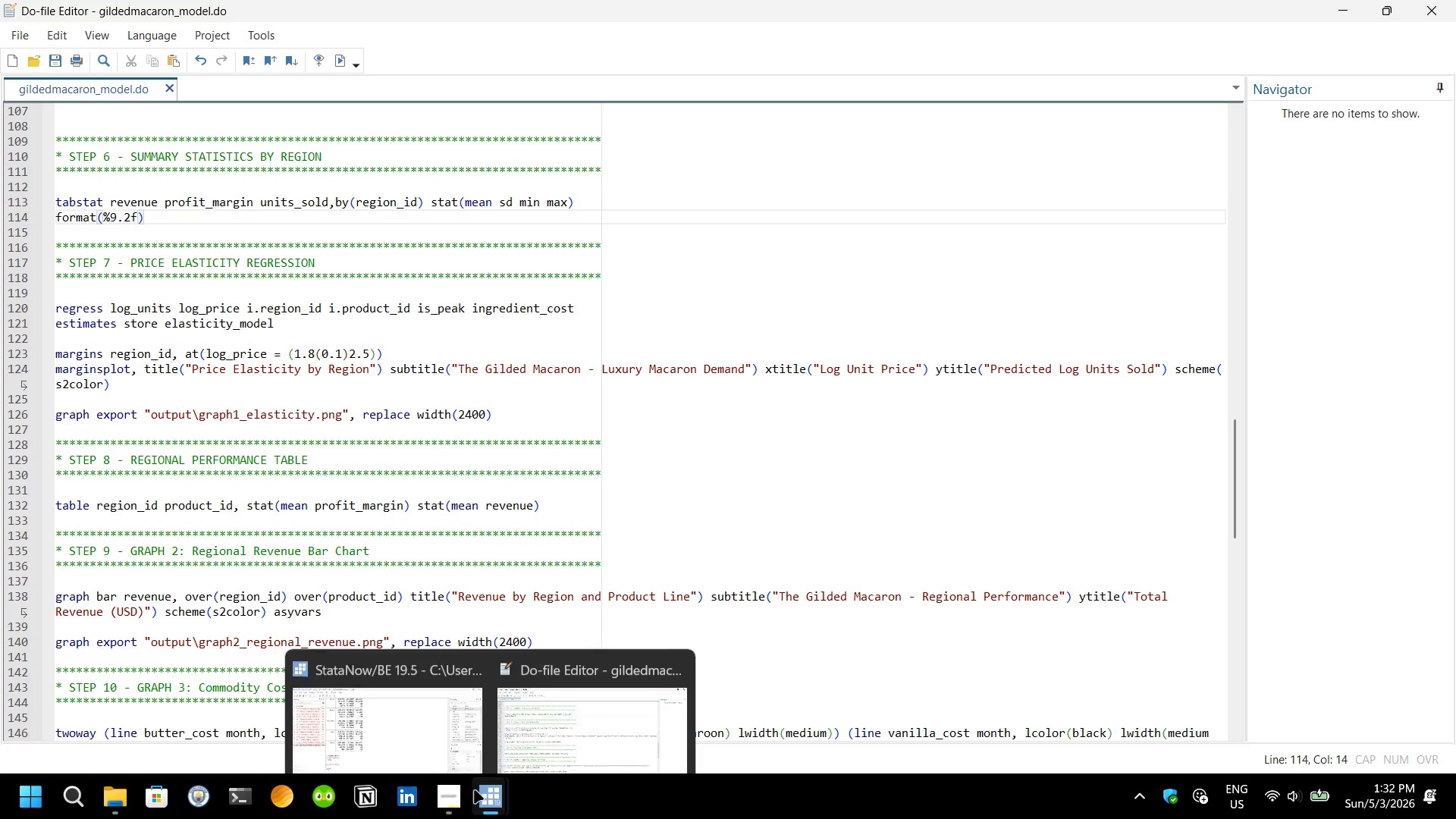 
left_click([337, 59])
 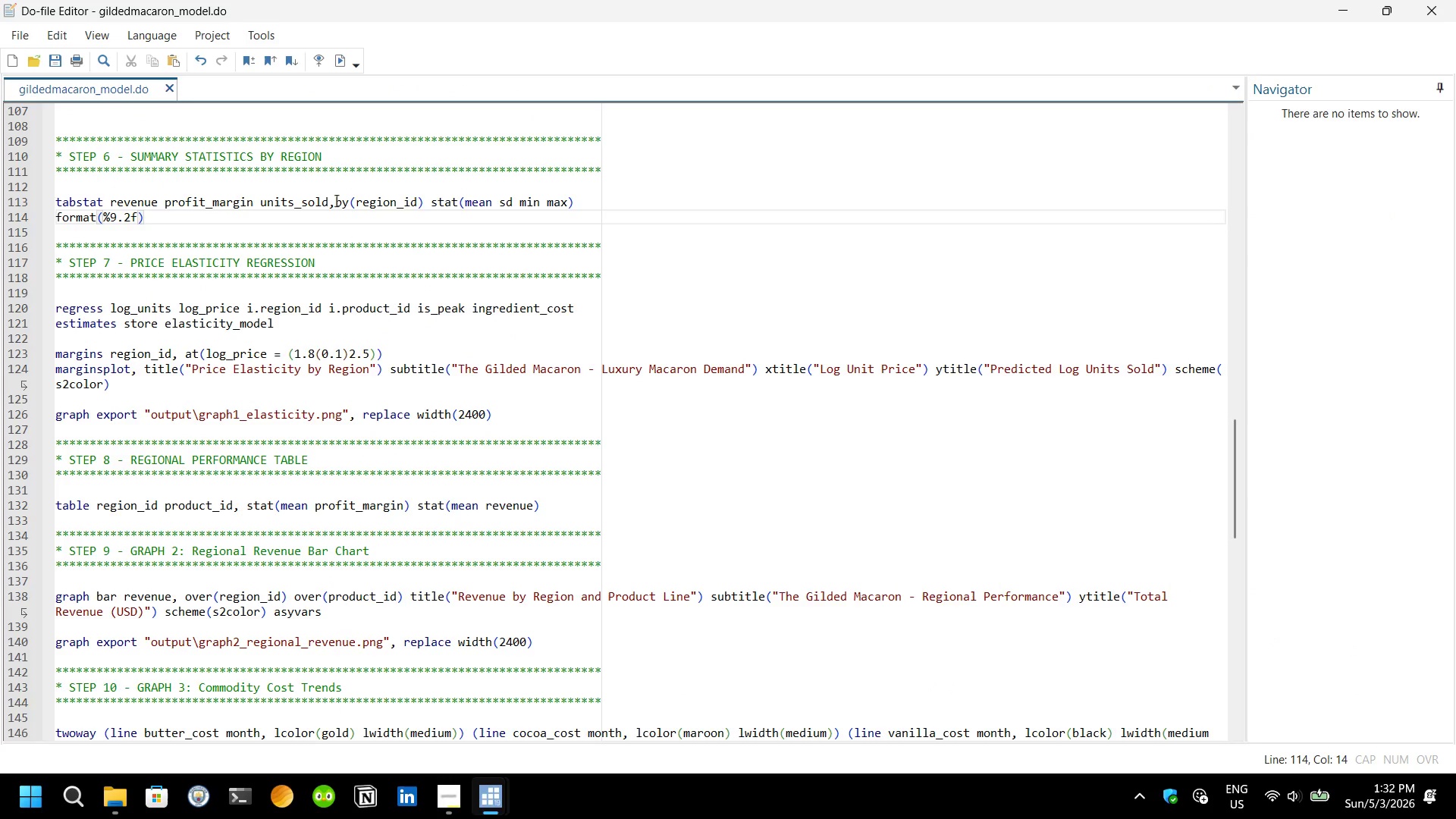 
wait(14.78)
 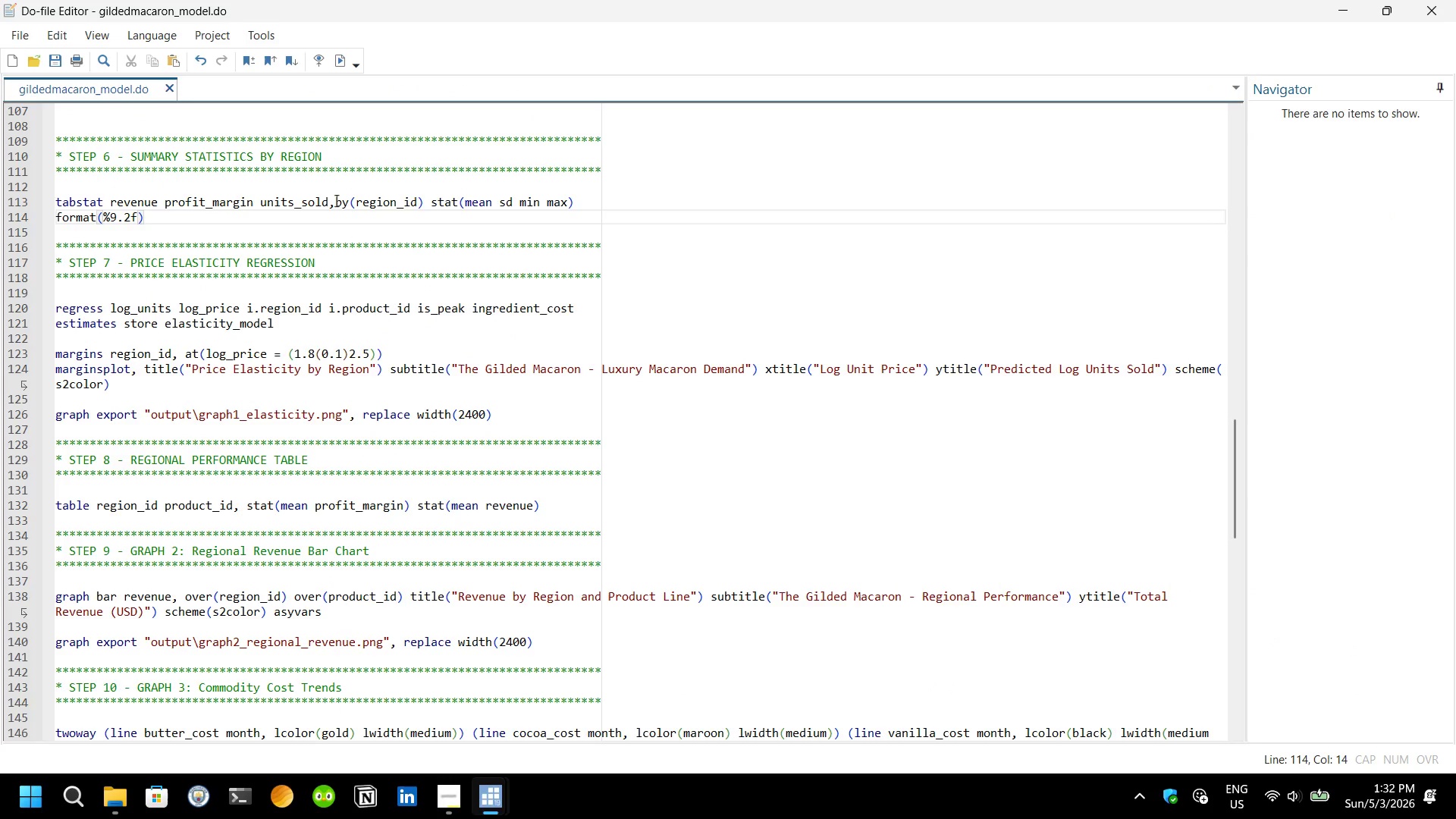 
left_click([336, 200])
 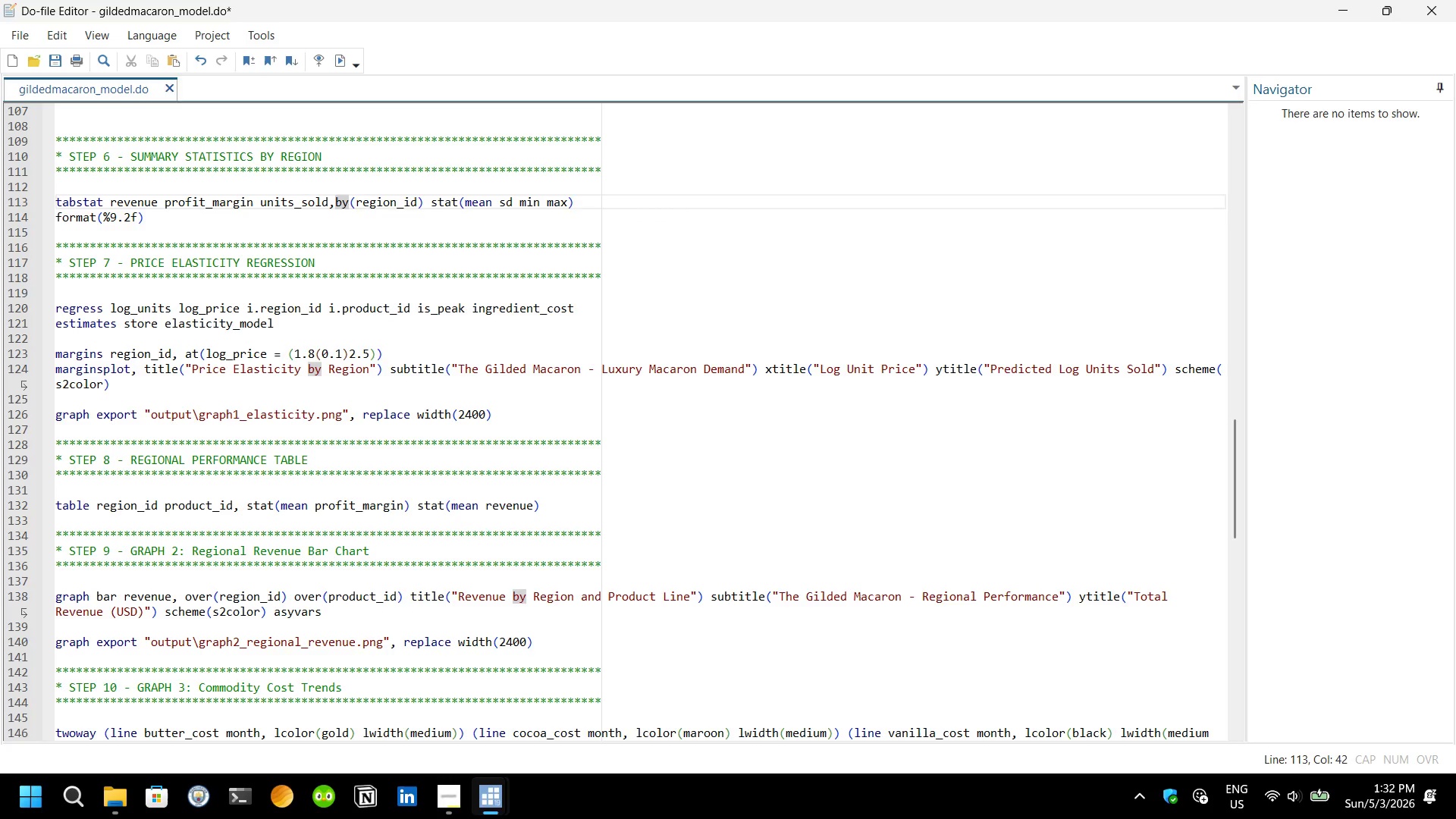 
key(Space)
 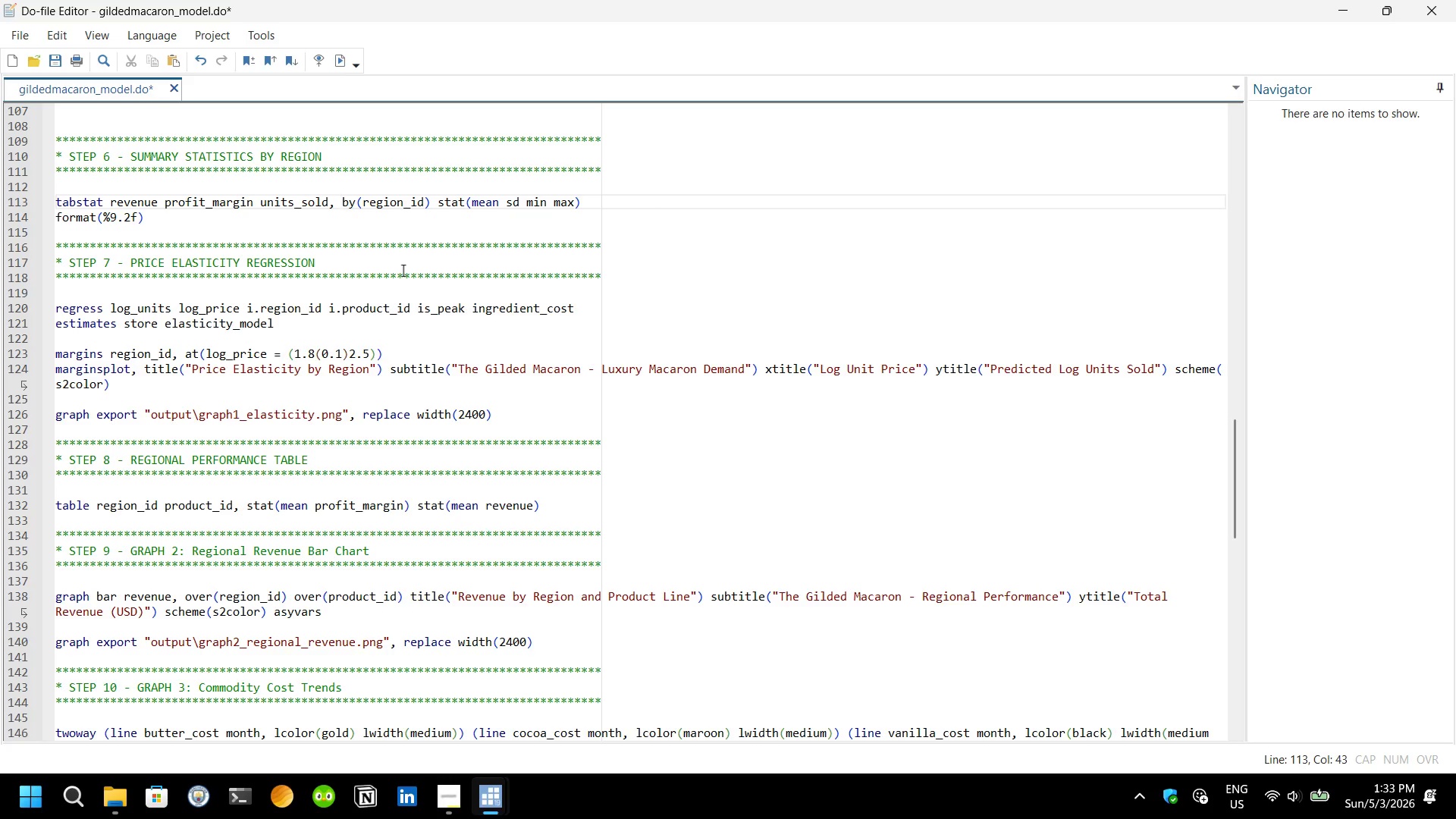 
wait(31.97)
 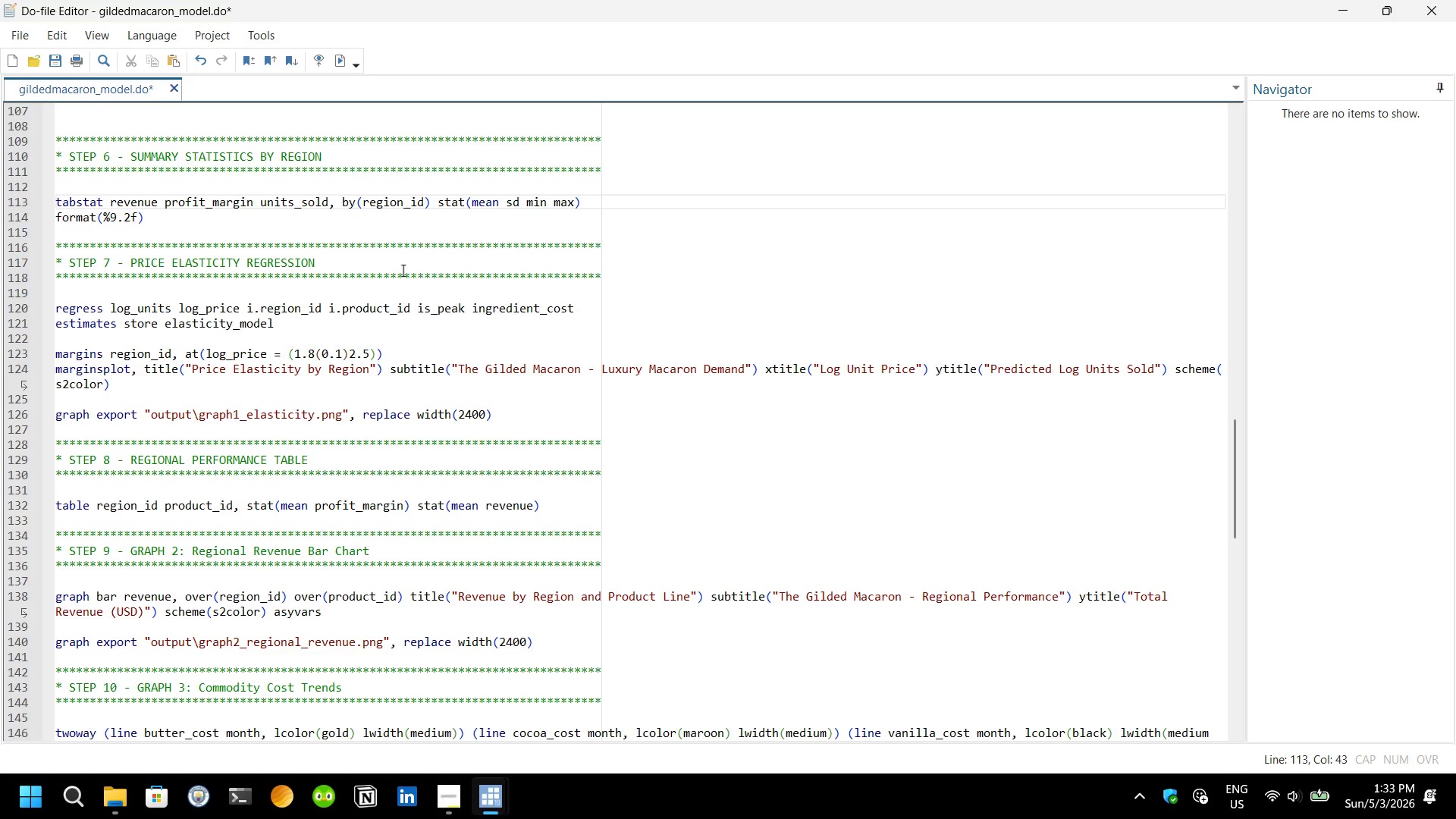 
left_click([55, 219])
 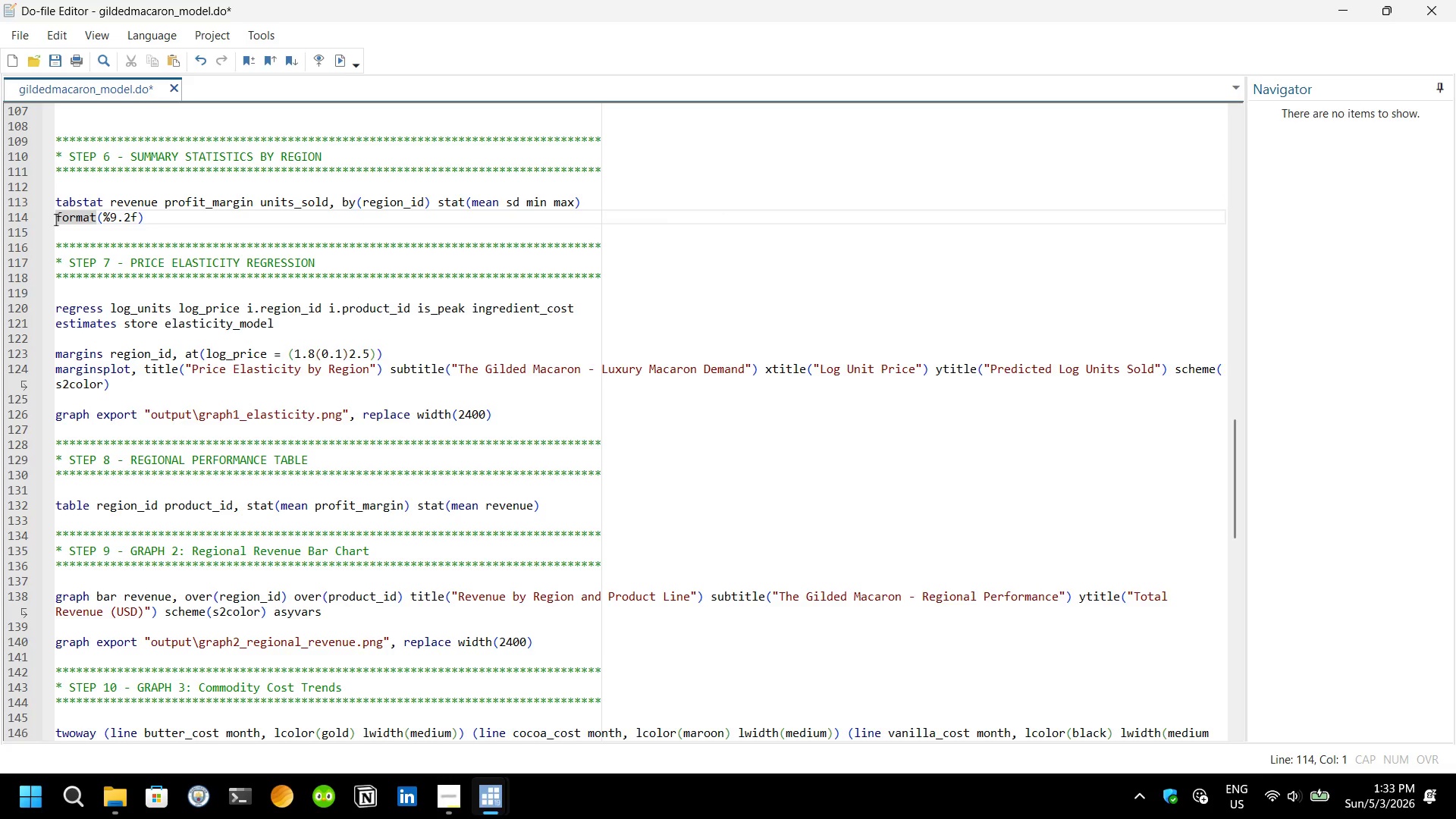 
key(Backspace)
 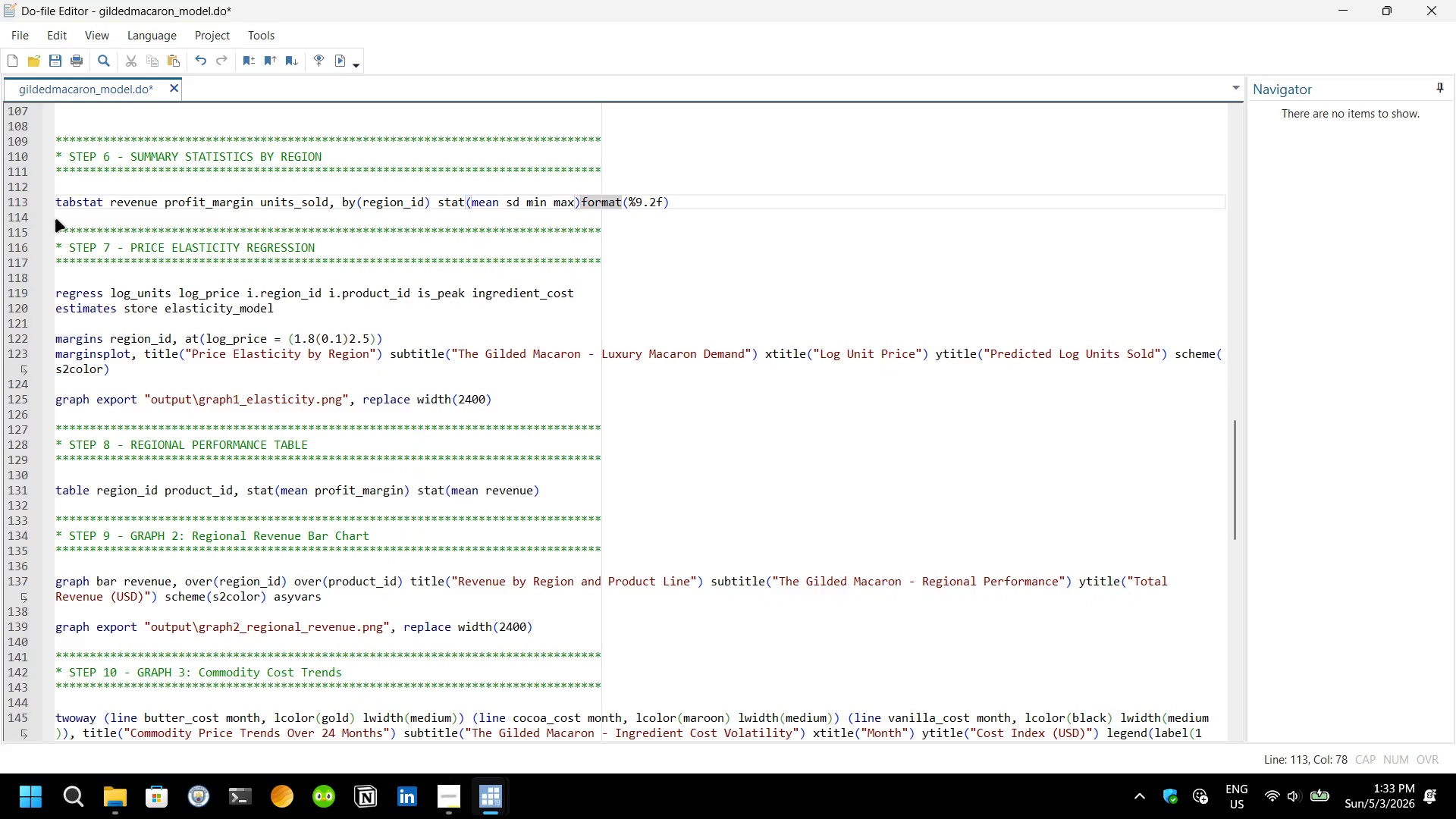 
key(Space)
 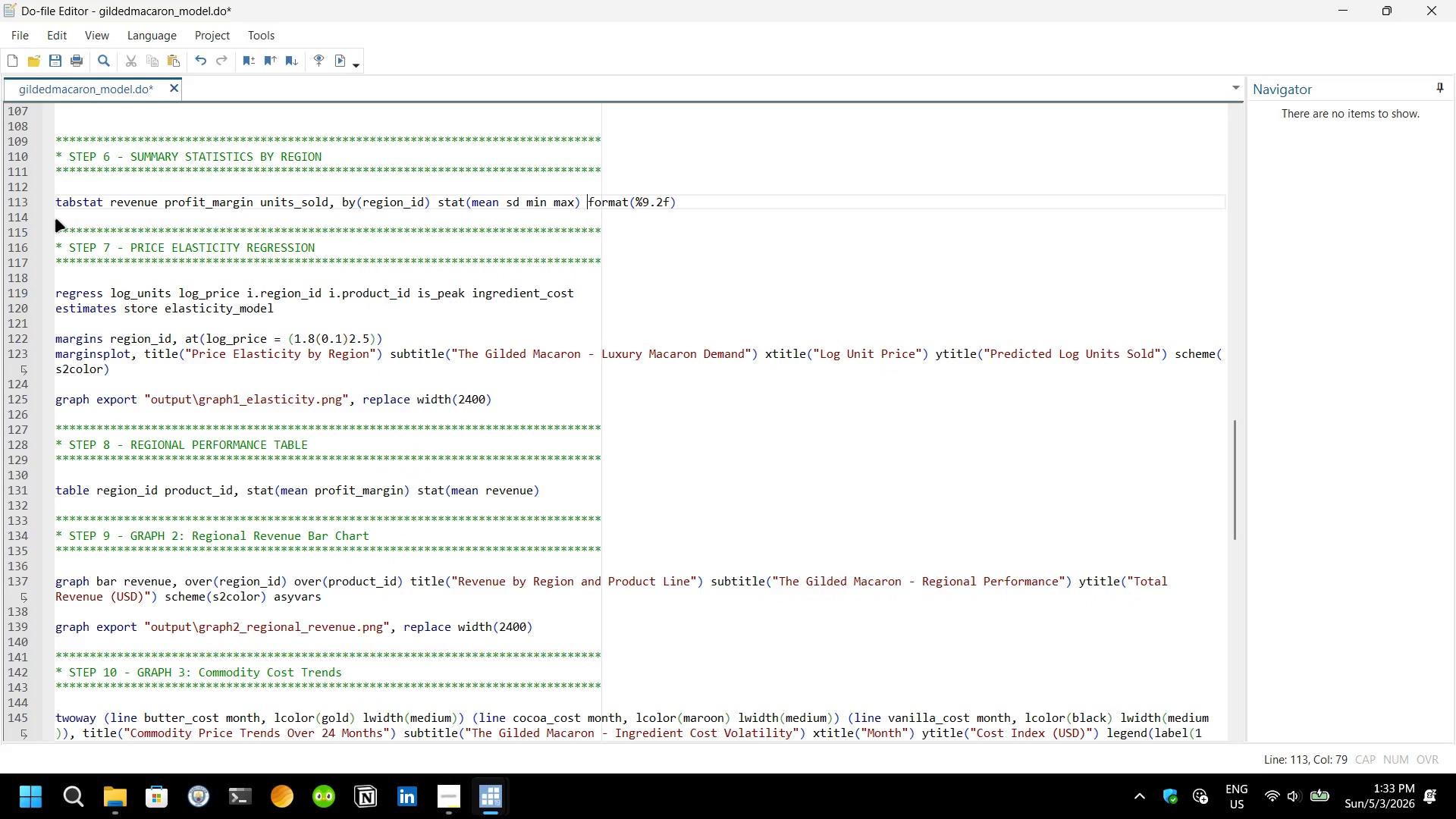 
key(Control+S)
 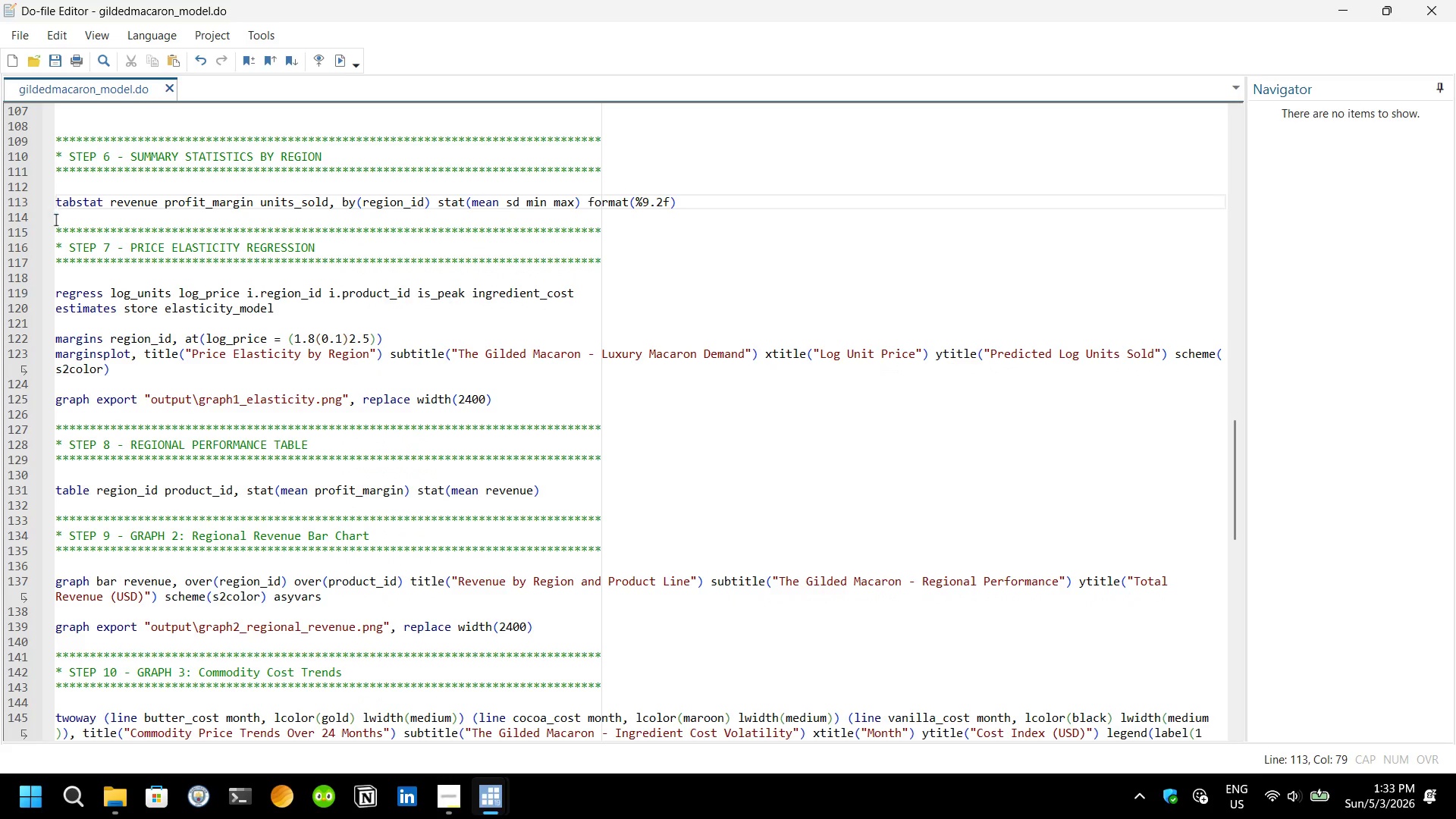 
key(Control+S)
 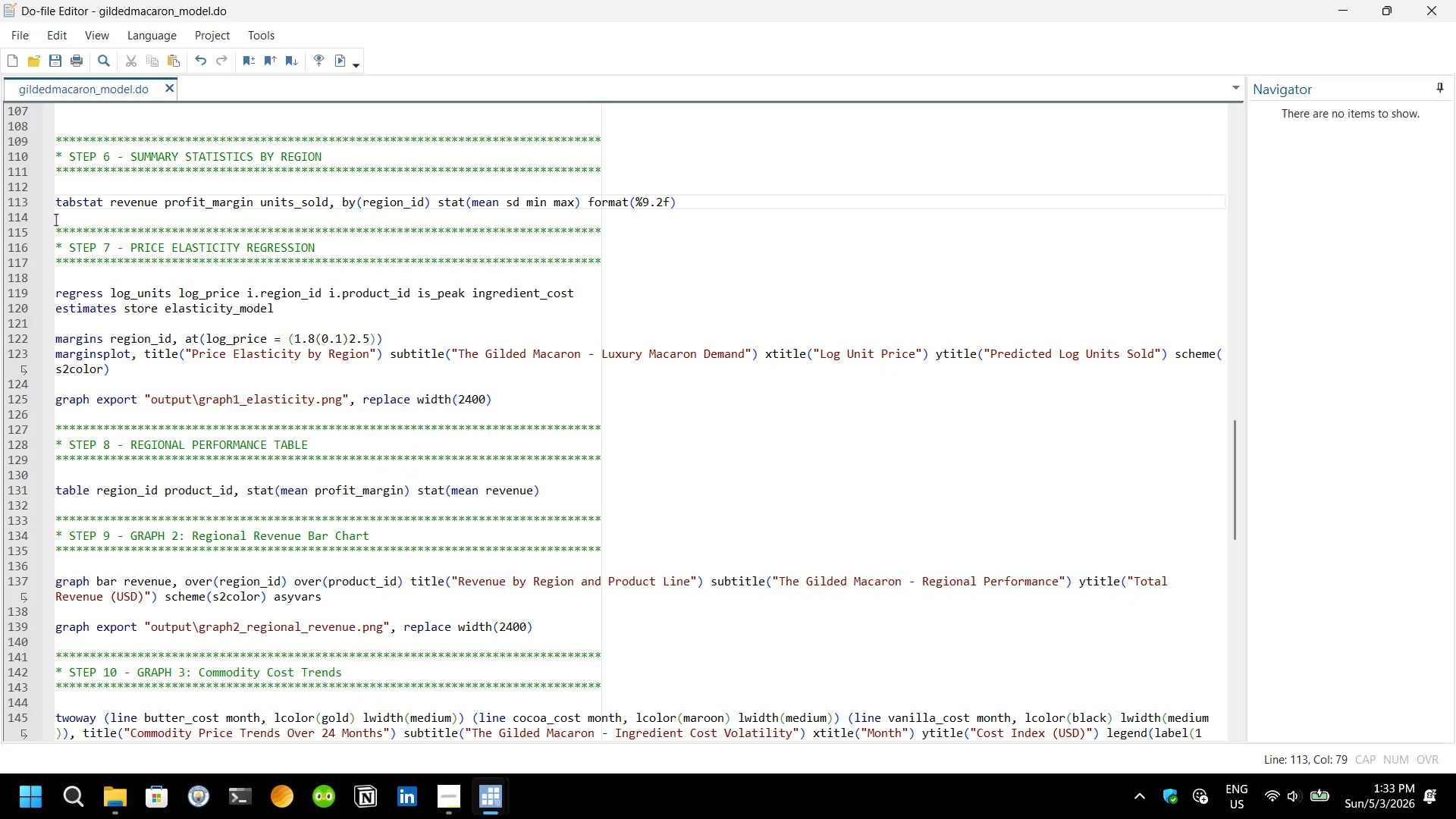 
key(Control+S)
 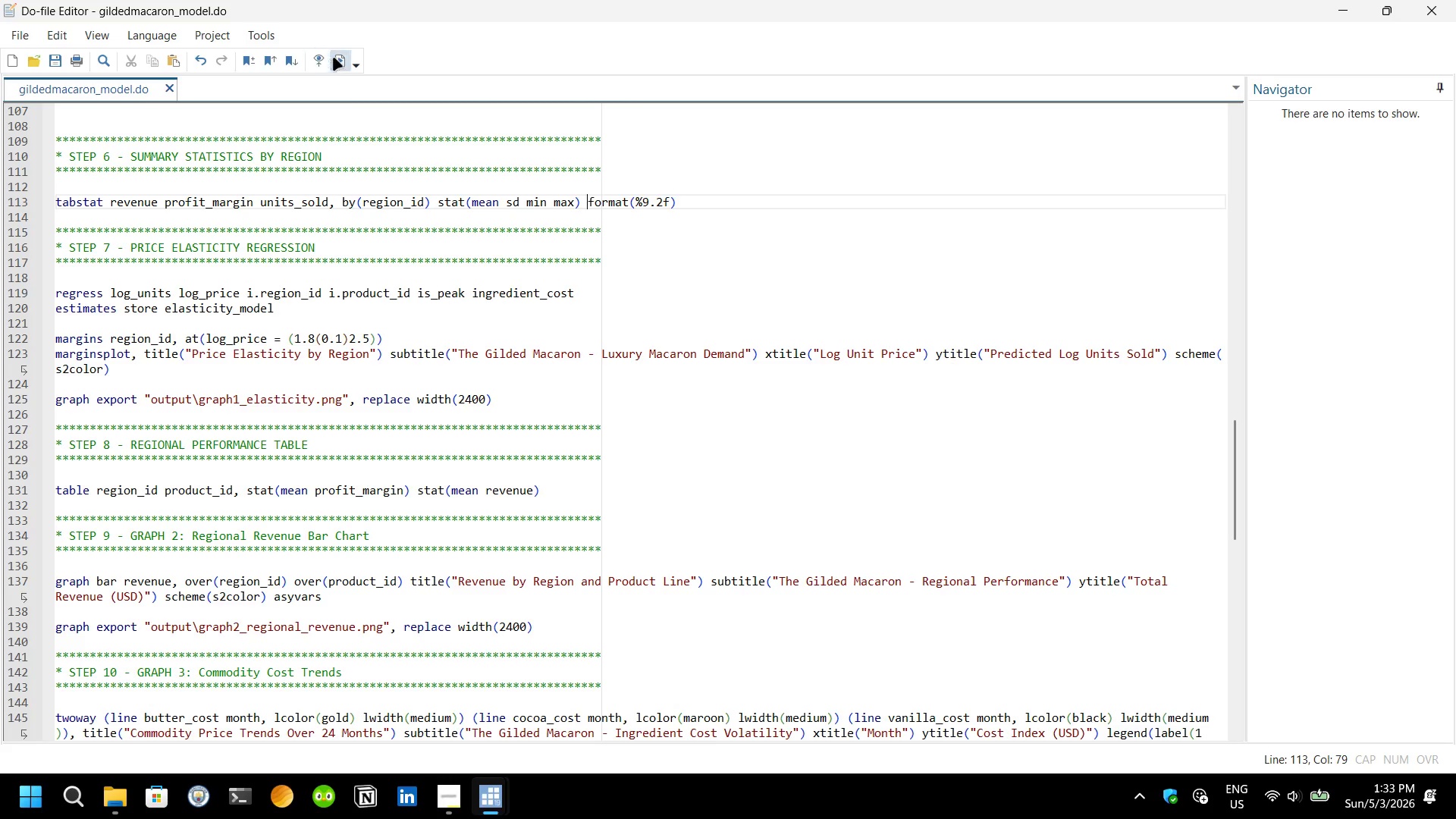 
left_click([337, 58])
 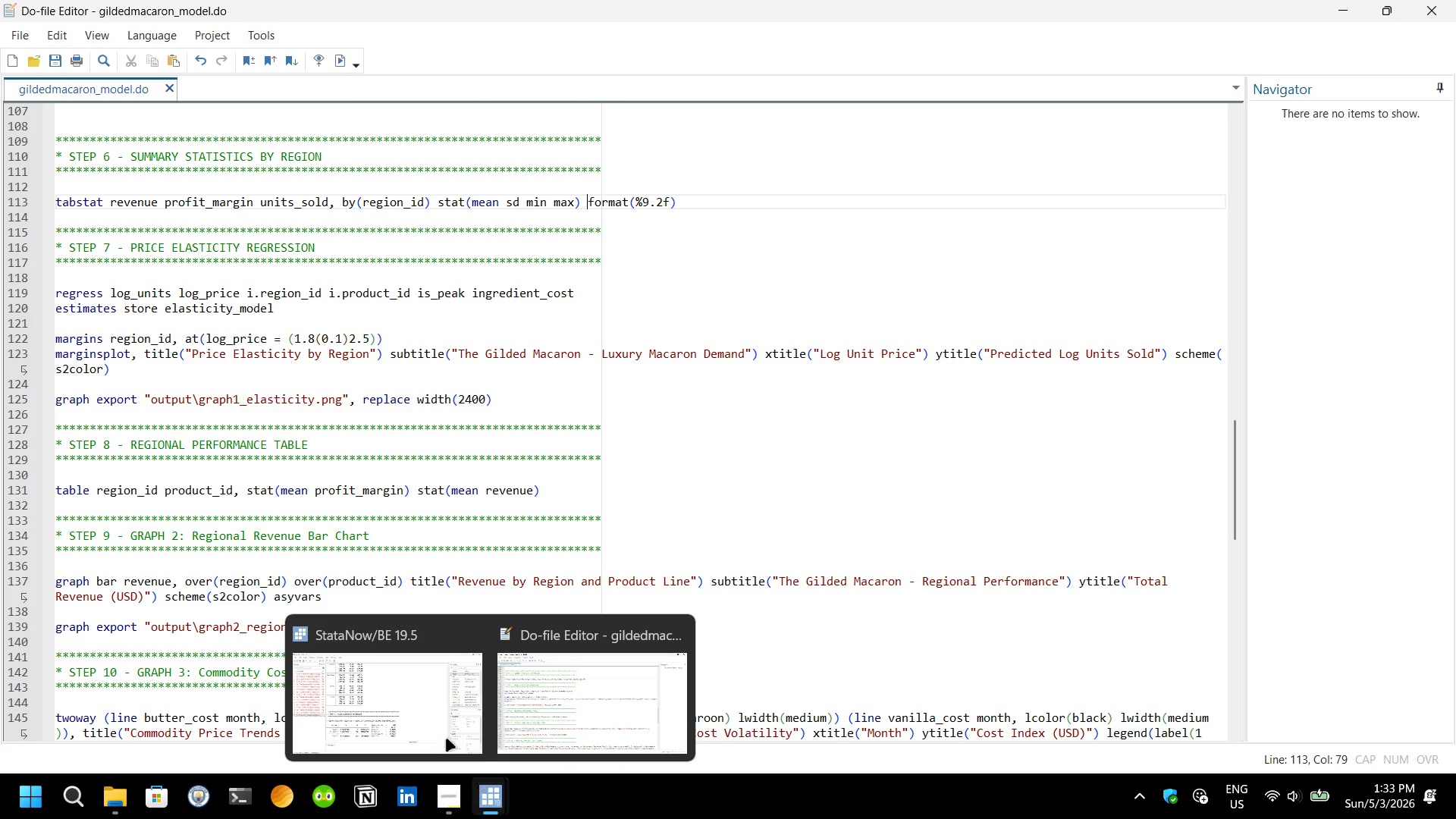 
left_click([428, 710])
 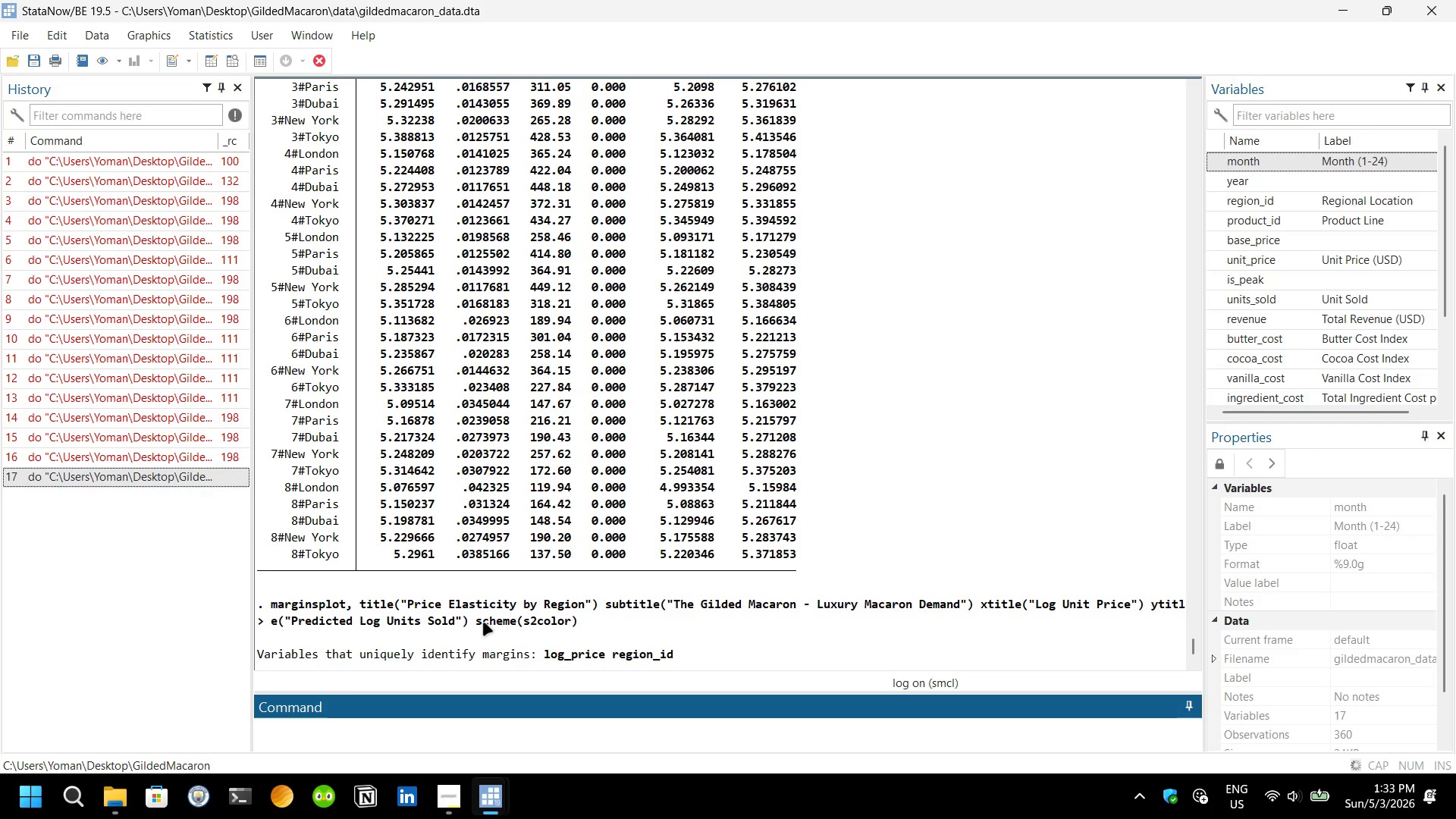 
wait(14.59)
 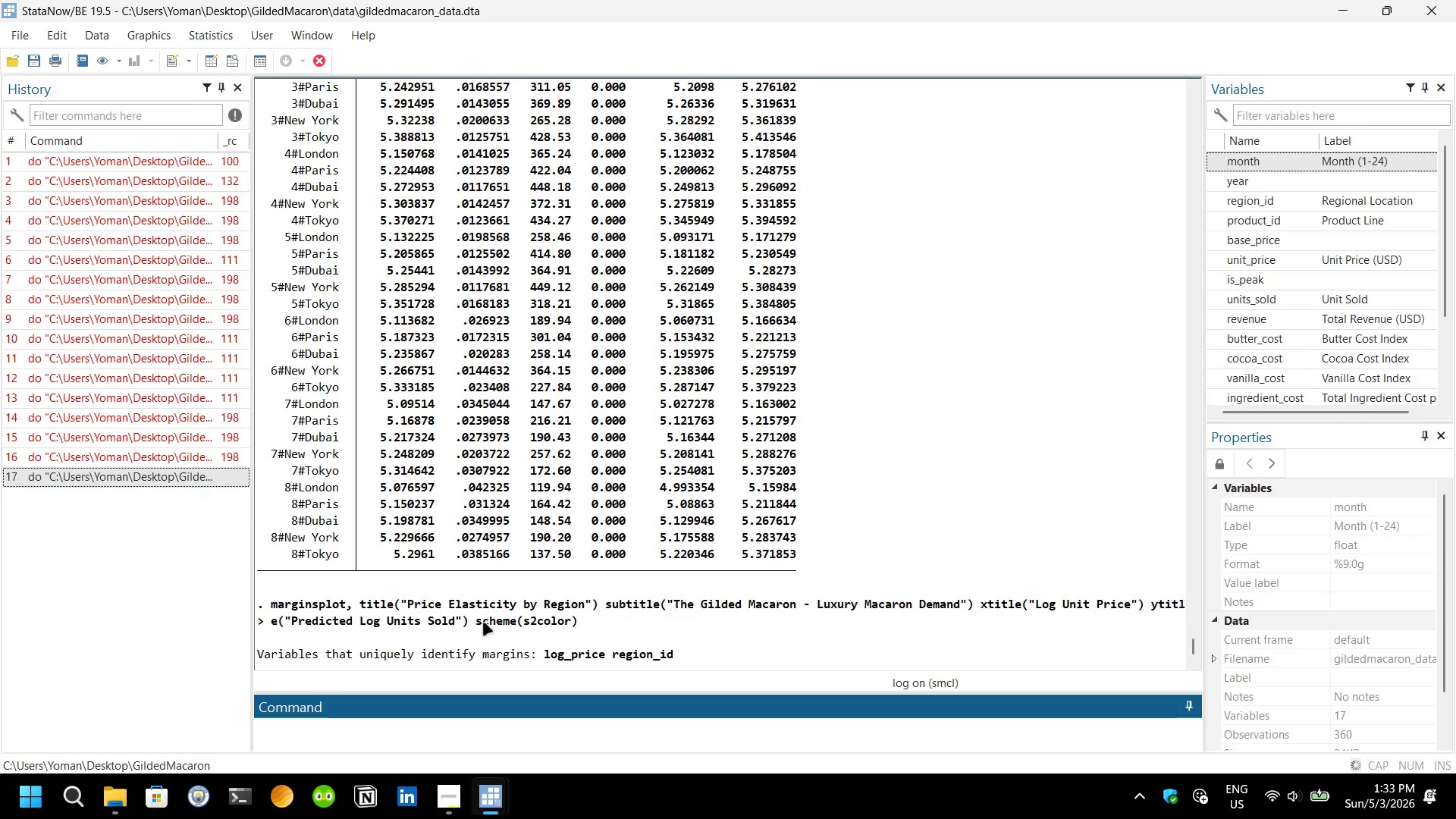 
scroll: coordinate [513, 469], scroll_direction: down, amount: 2.0
 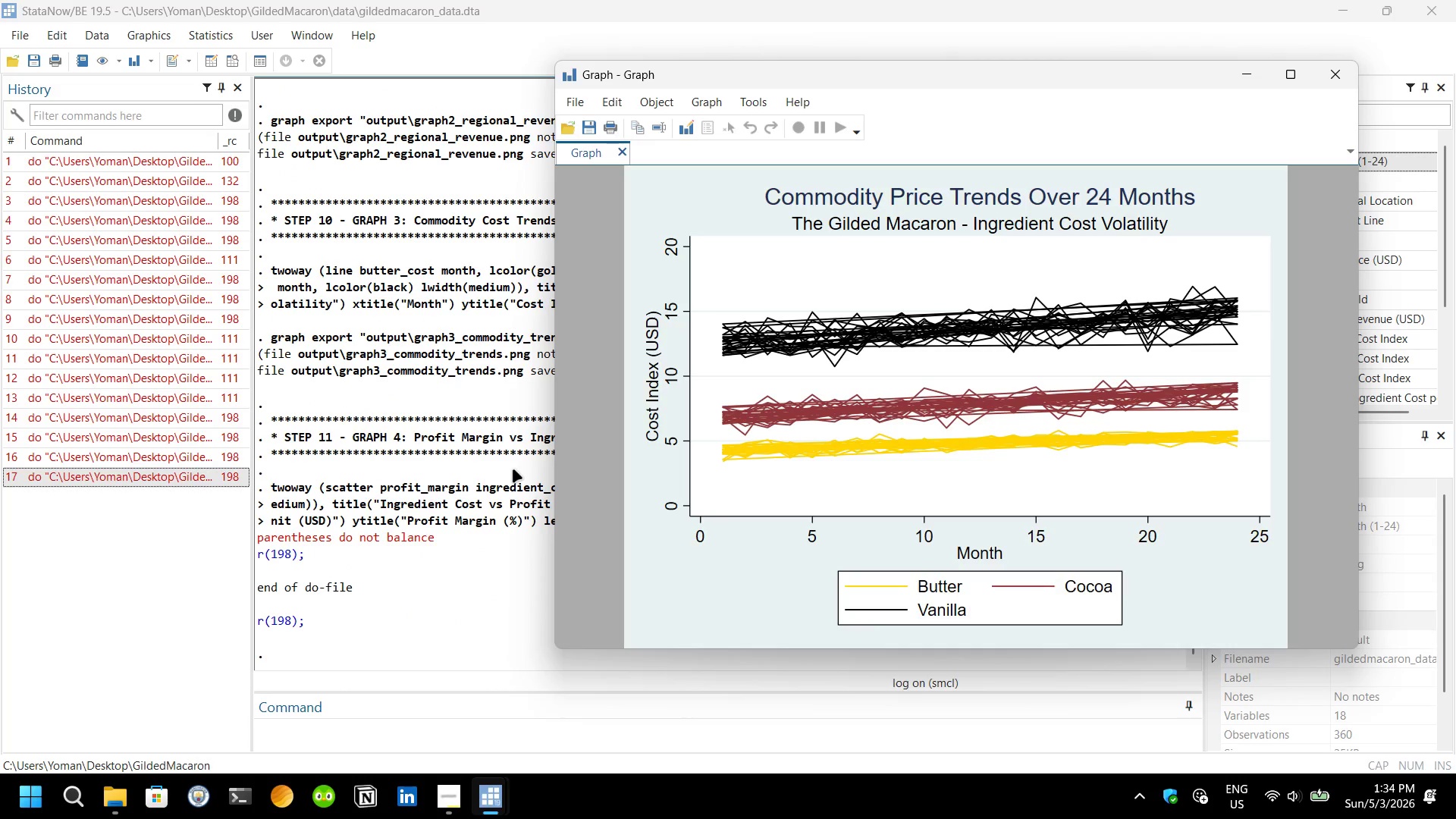 
wait(20.91)
 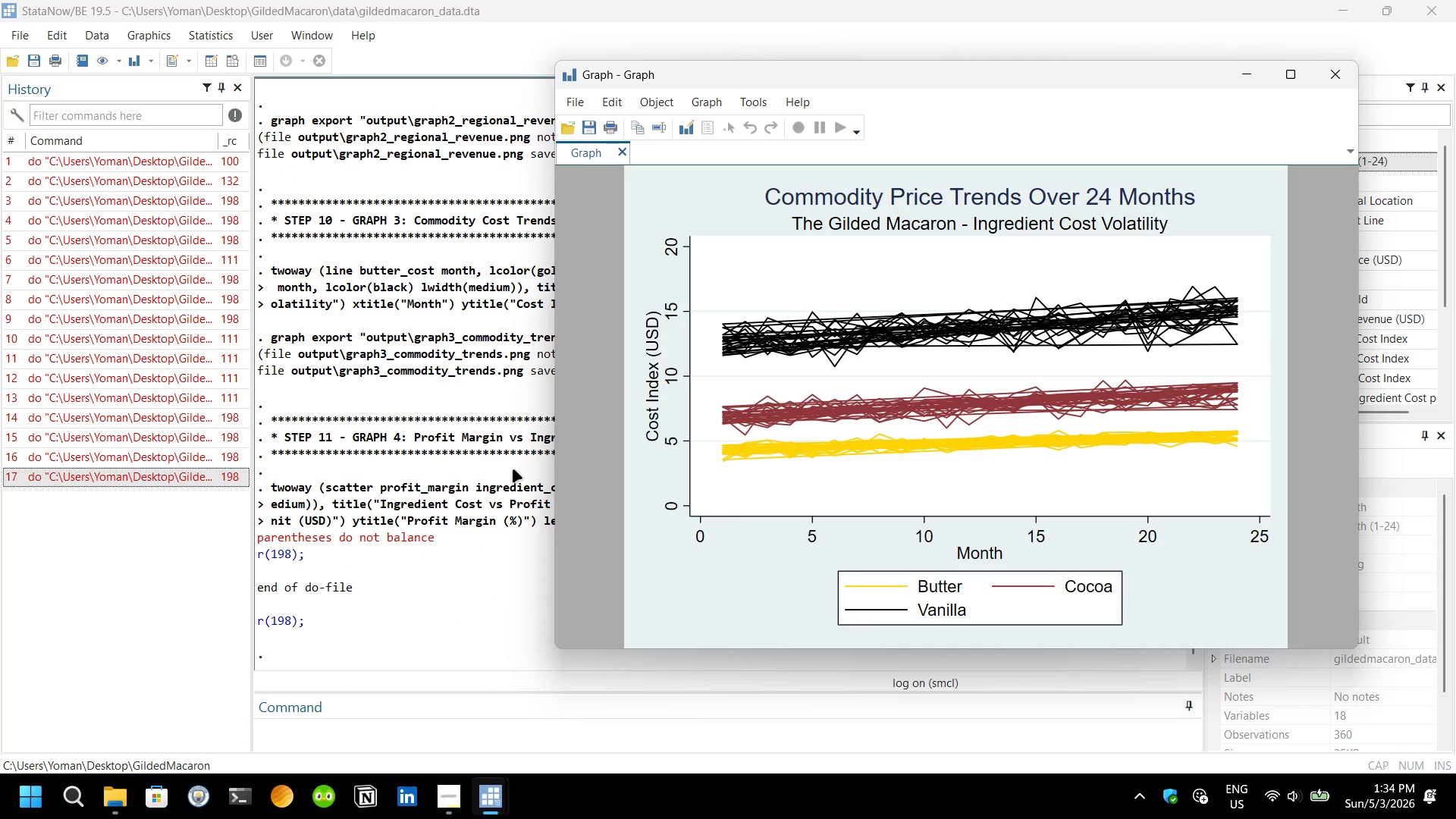 
left_click([475, 693])
 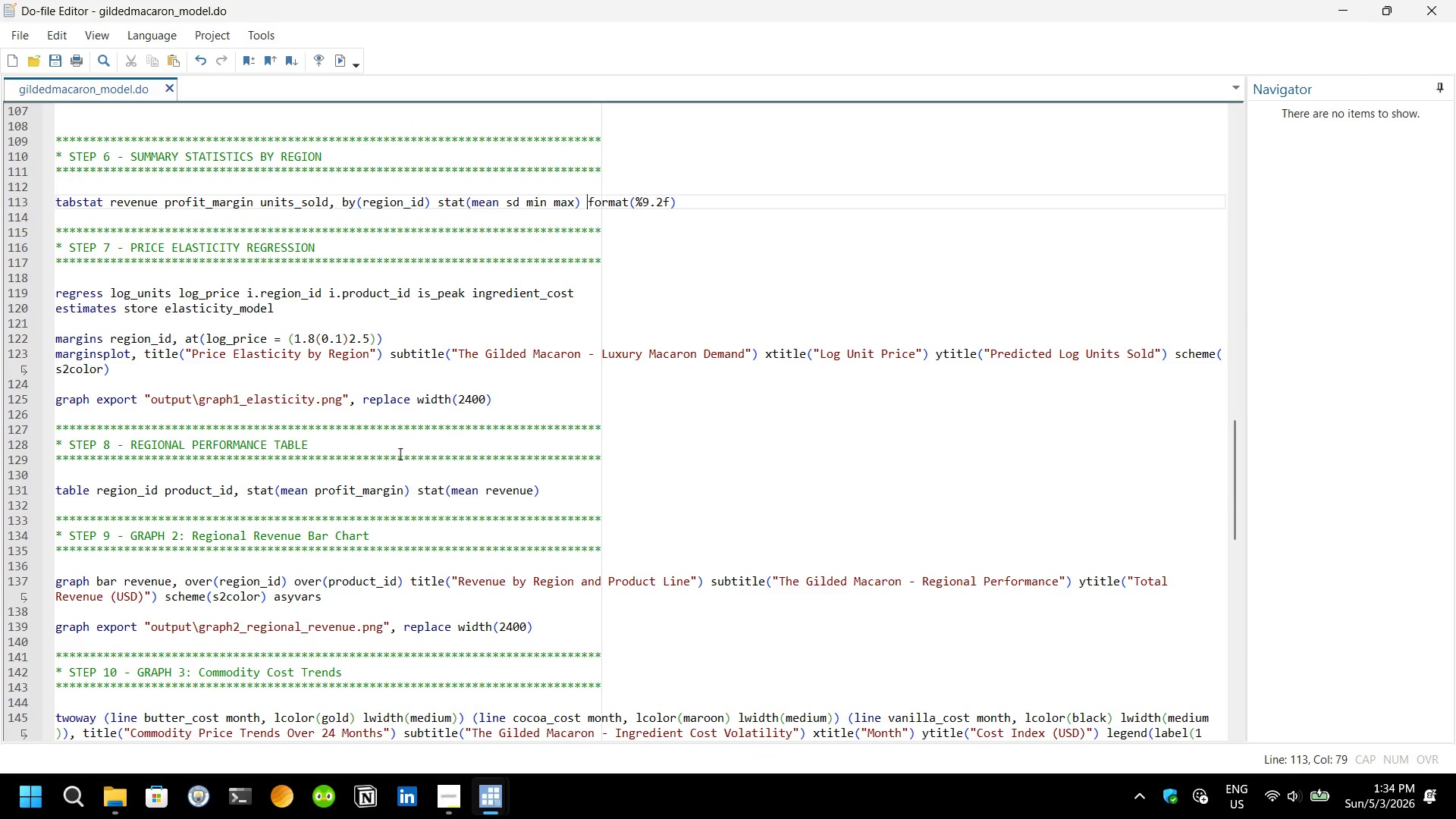 
scroll: coordinate [400, 453], scroll_direction: down, amount: 9.0
 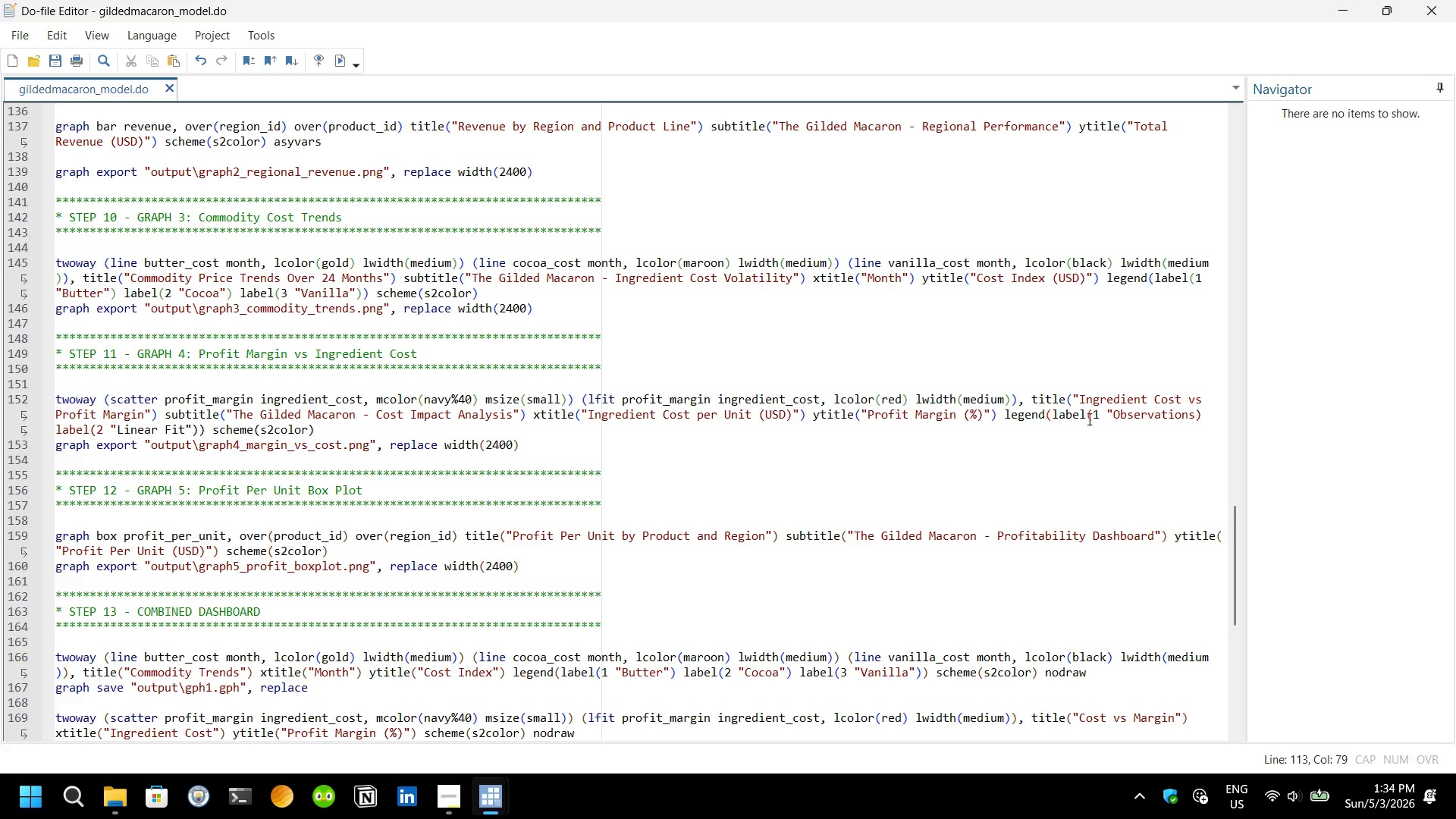 
wait(32.38)
 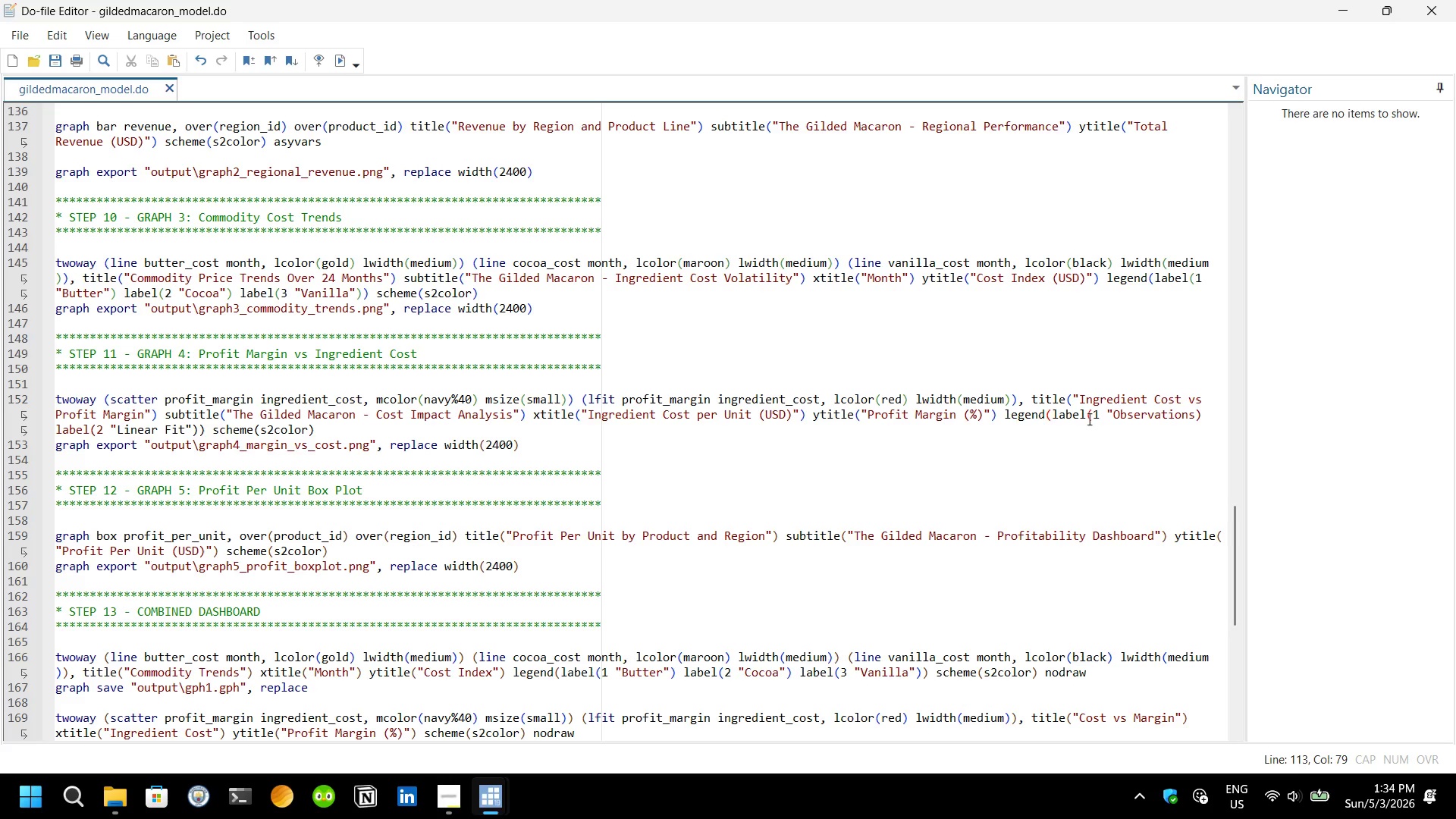 
left_click([1010, 414])
 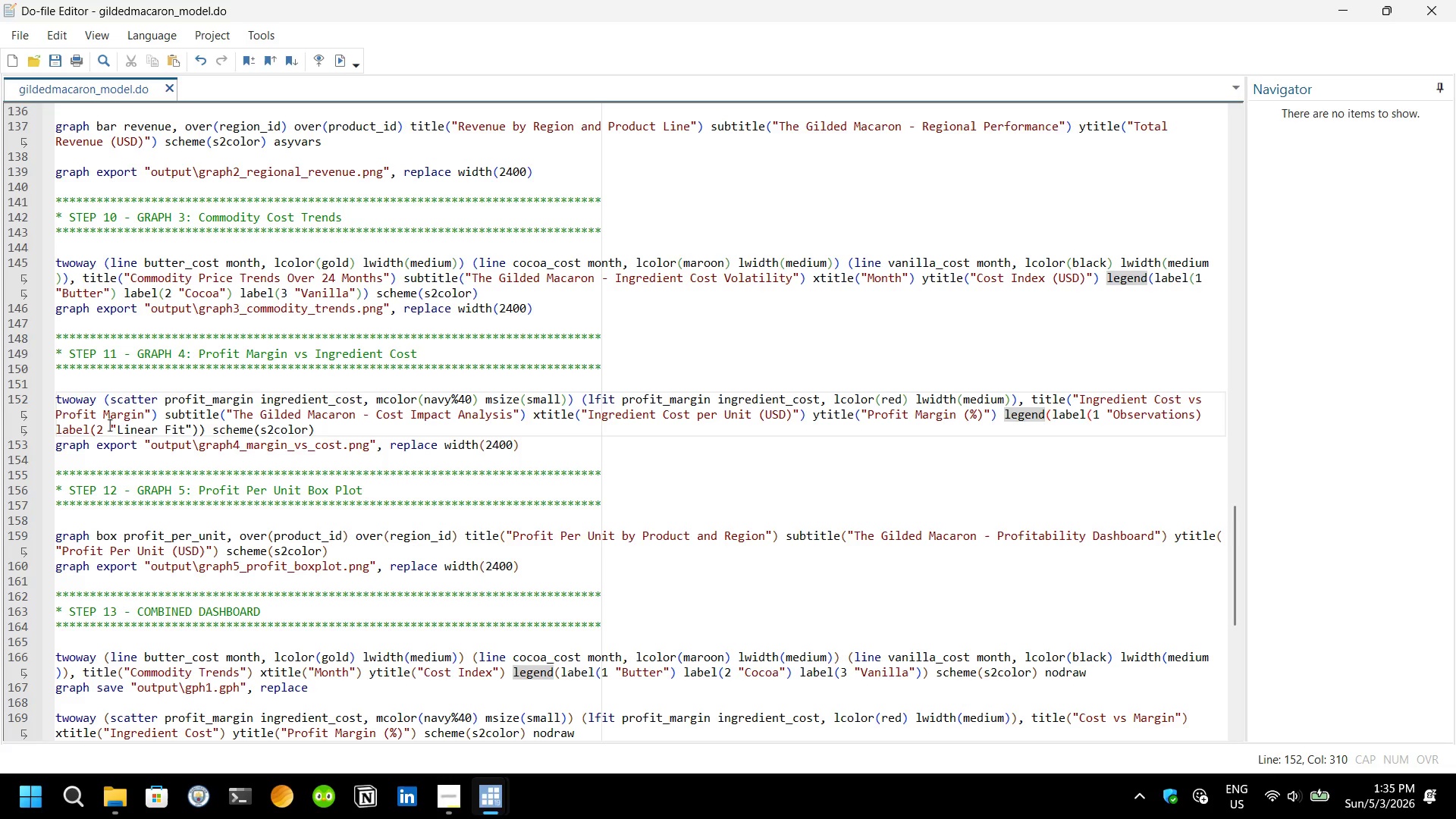 
wait(44.66)
 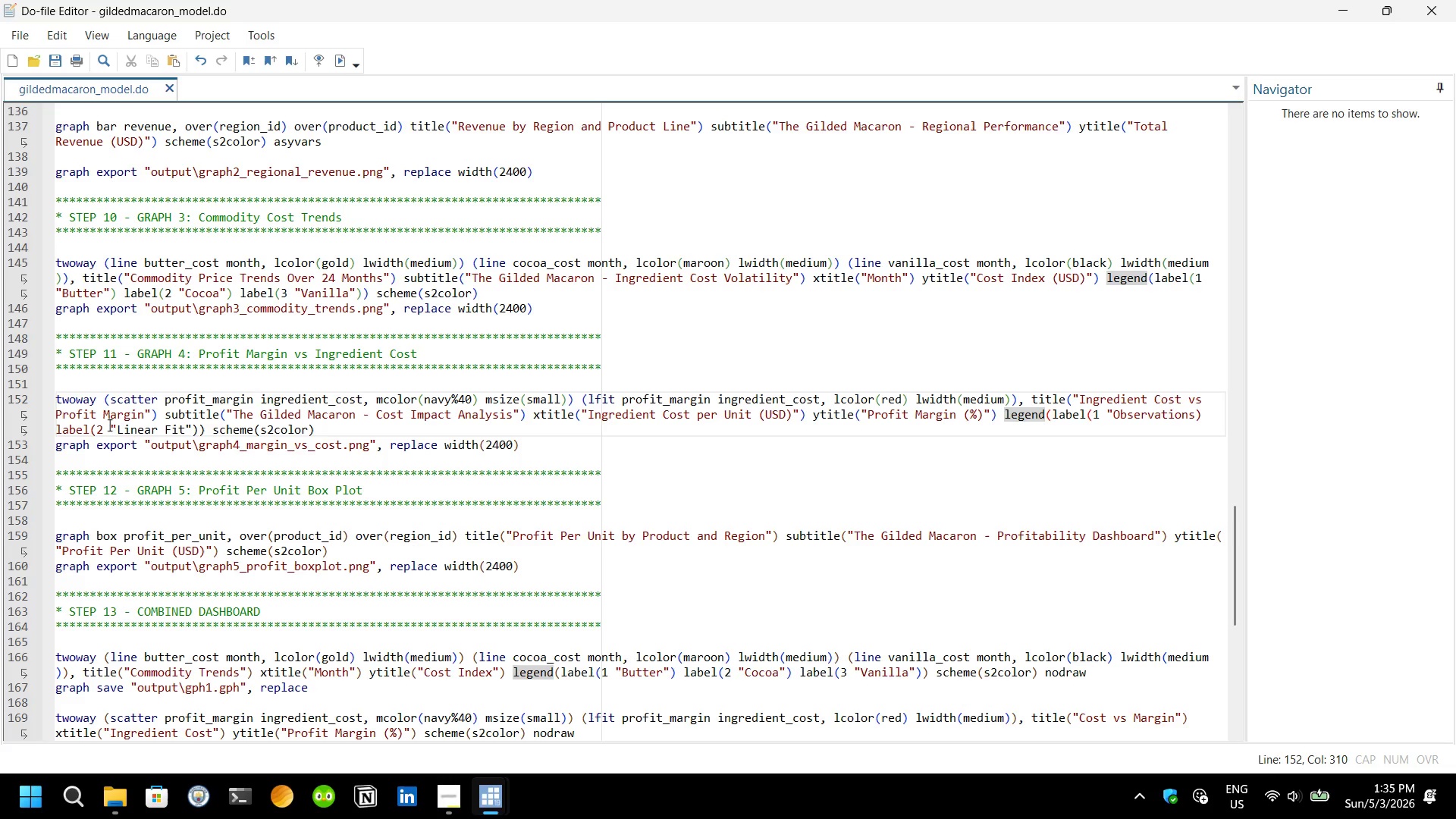 
left_click([198, 431])
 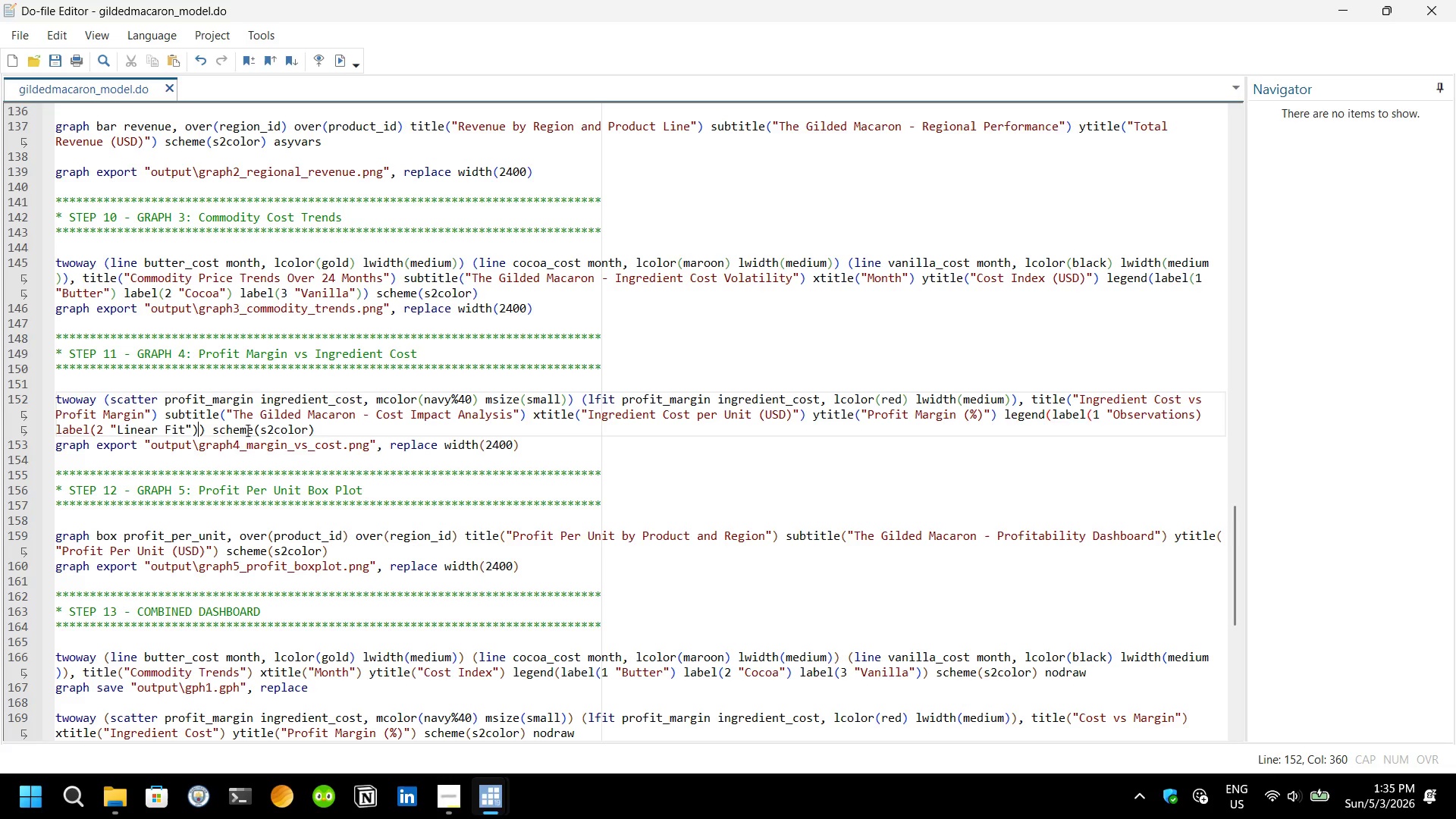 
wait(9.19)
 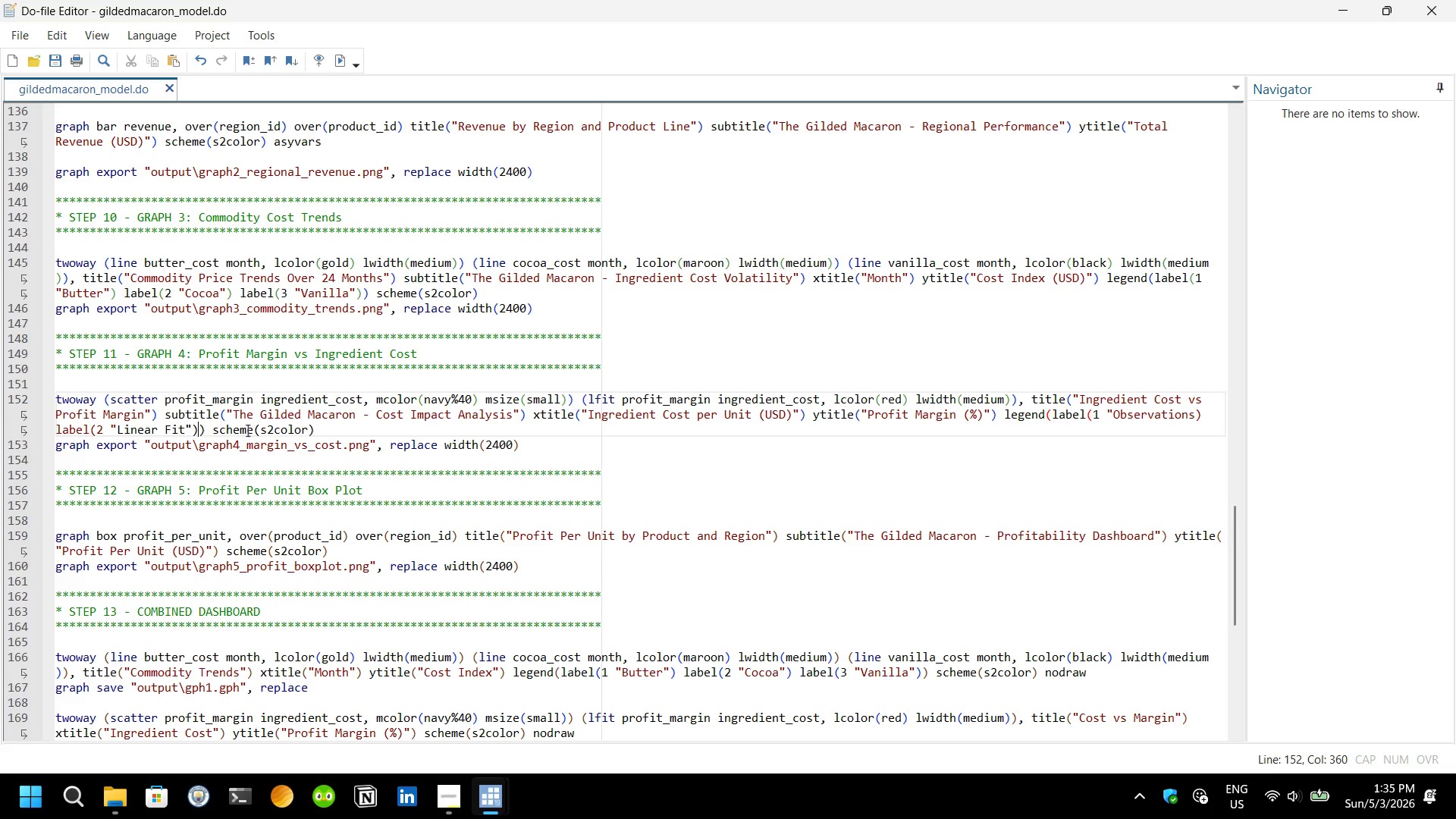 
key(Shift+0)
 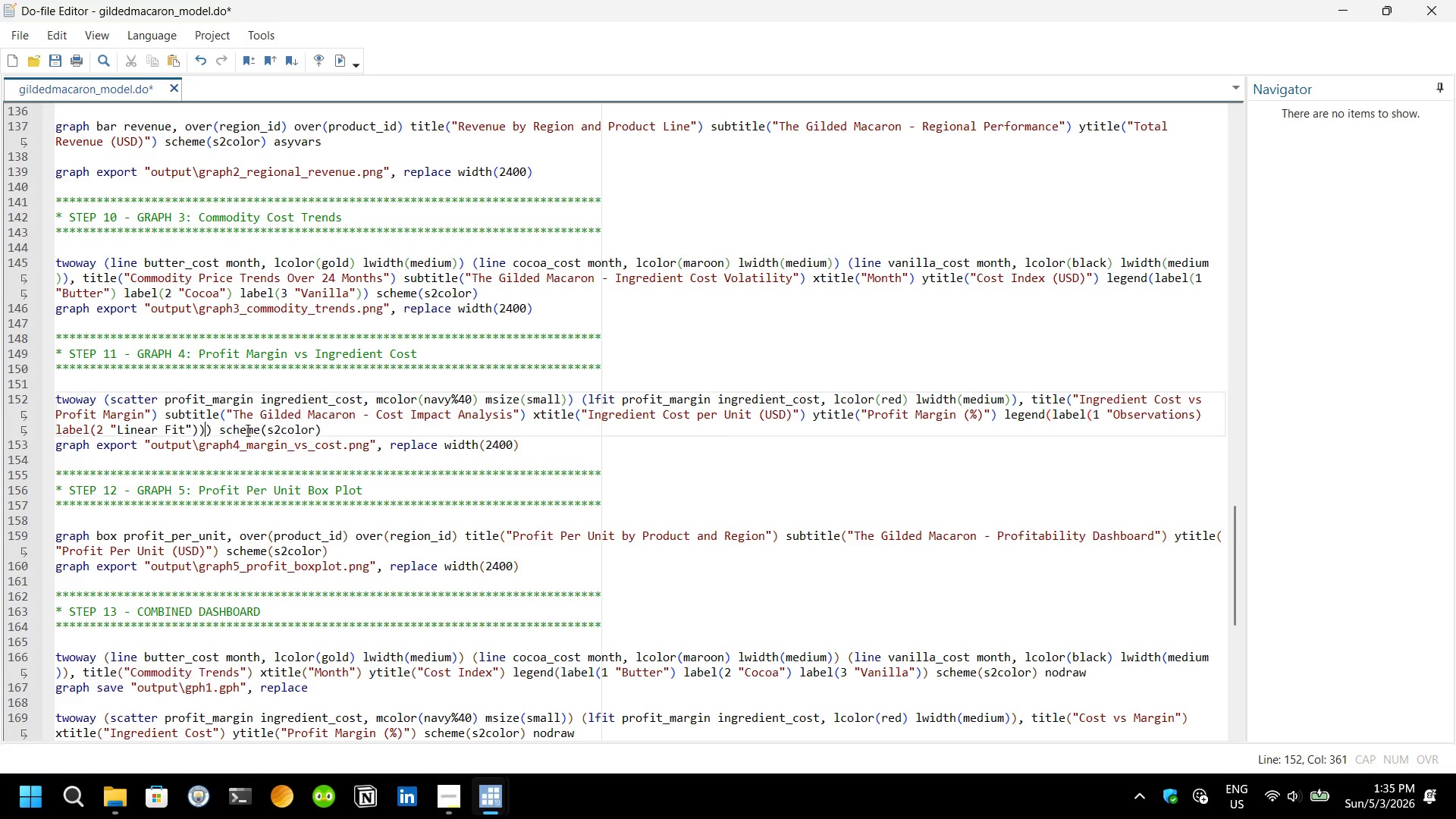 
wait(5.44)
 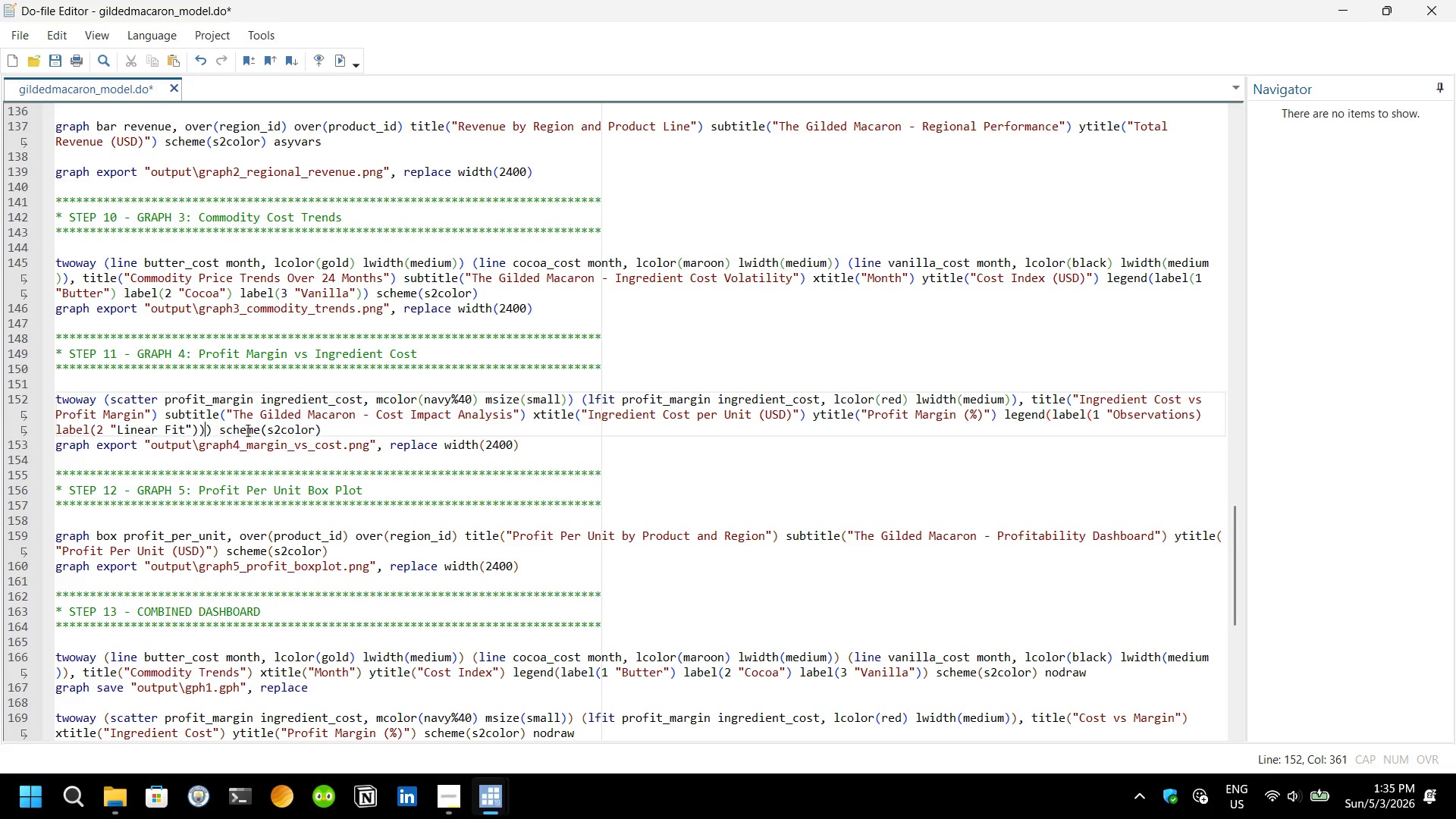 
key(Backspace)
 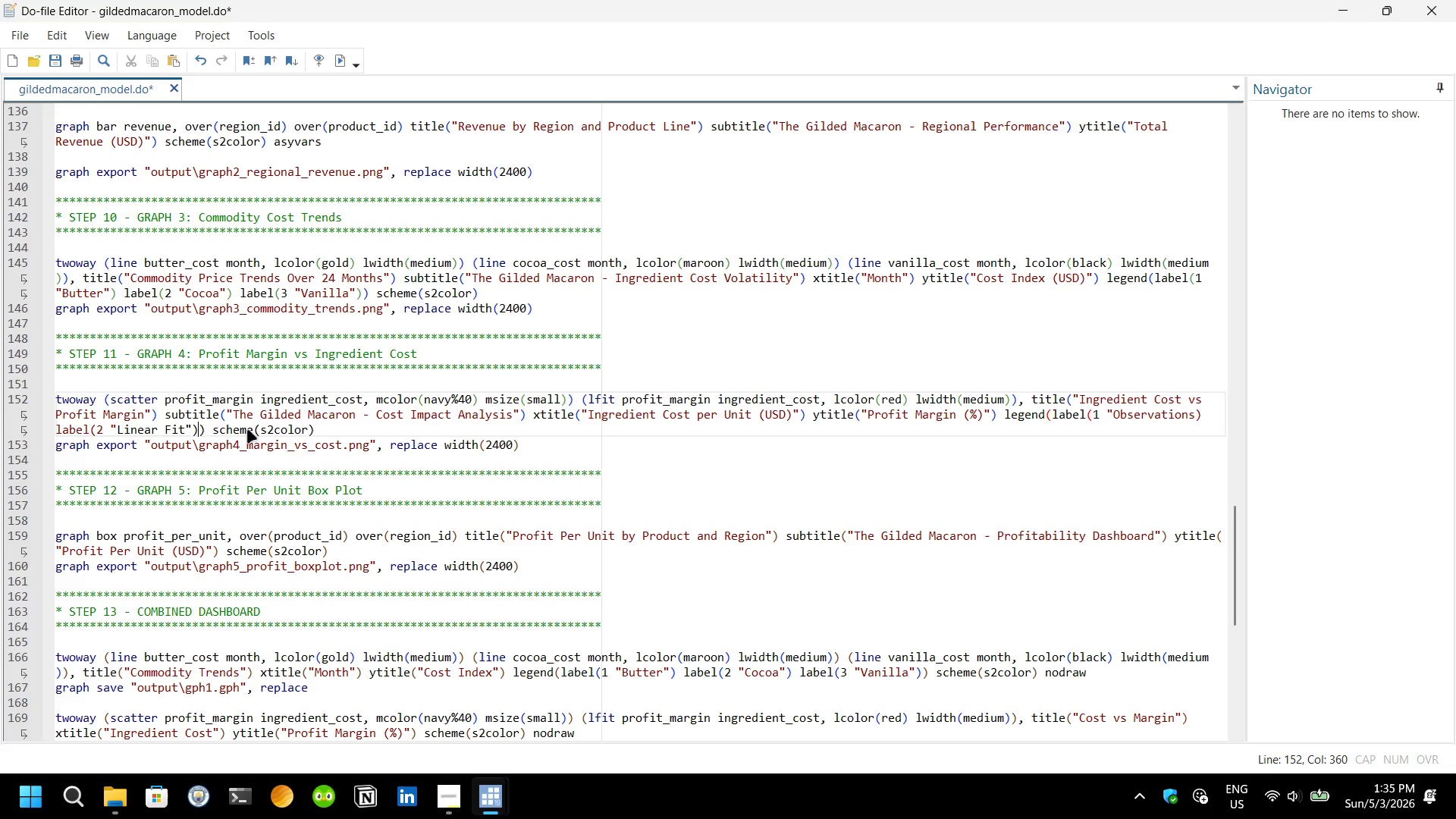 
key(ArrowRight)
 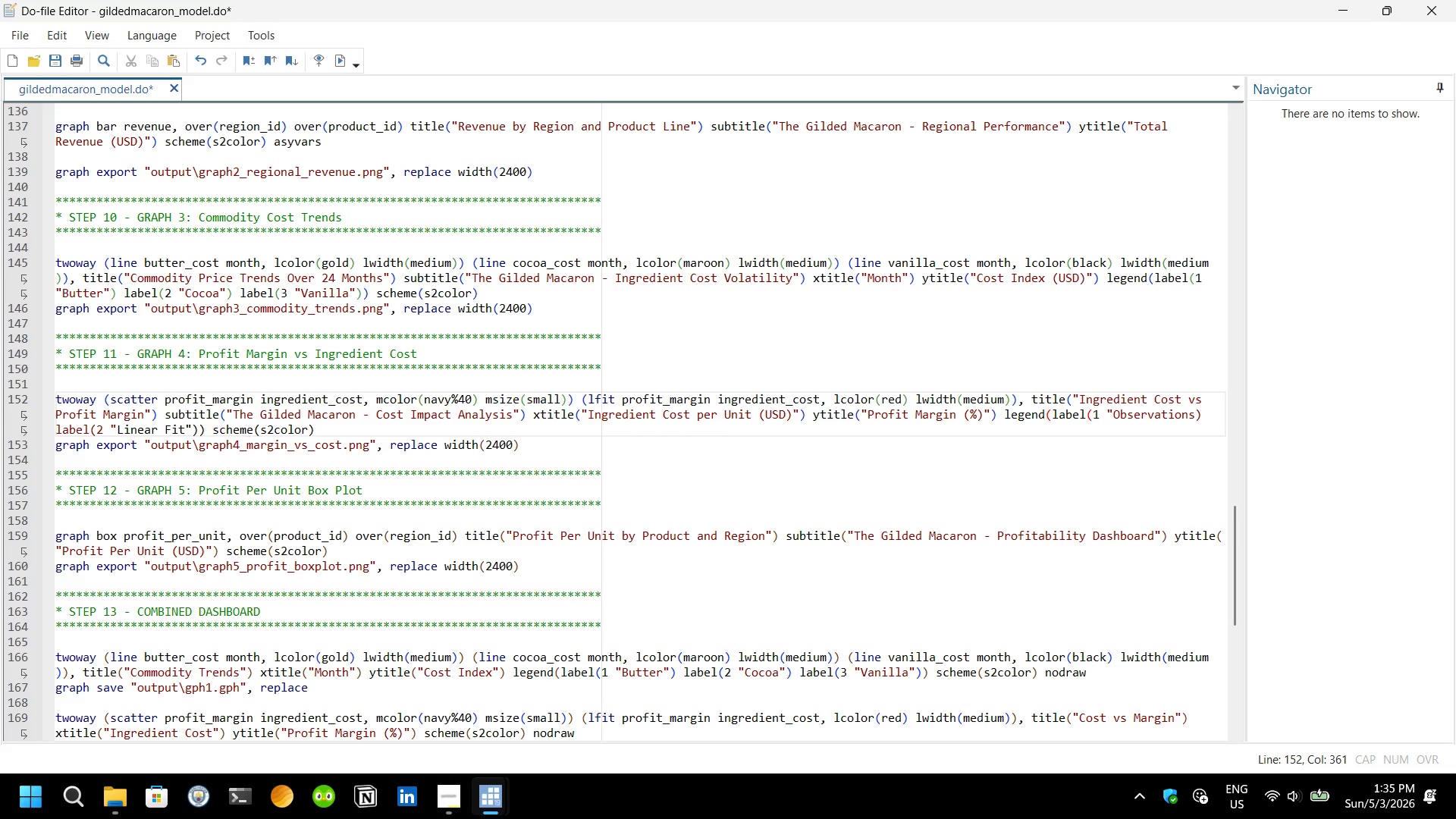 
key(Backspace)
 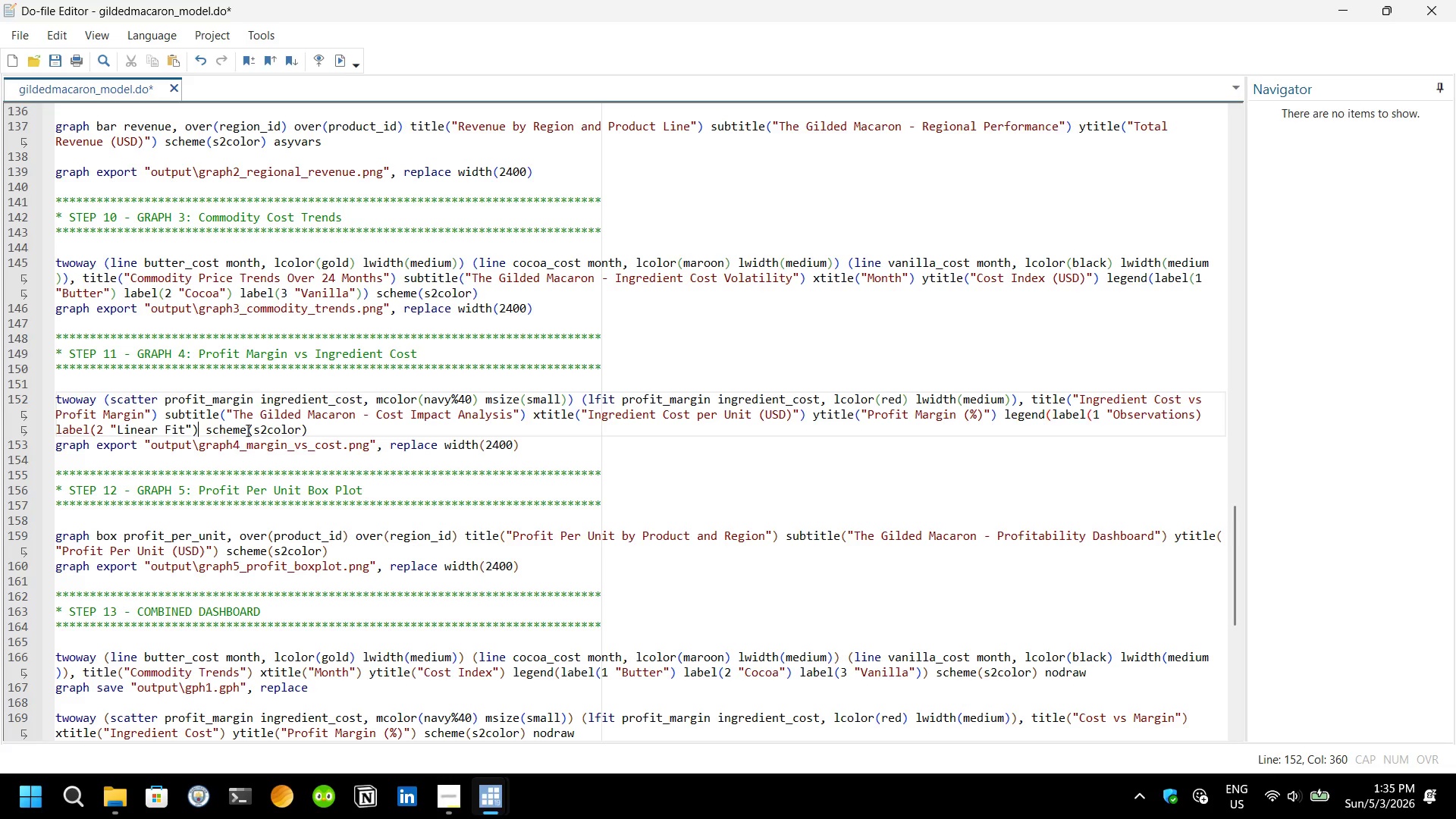 
hold_key(key=Backspace, duration=1.3)
 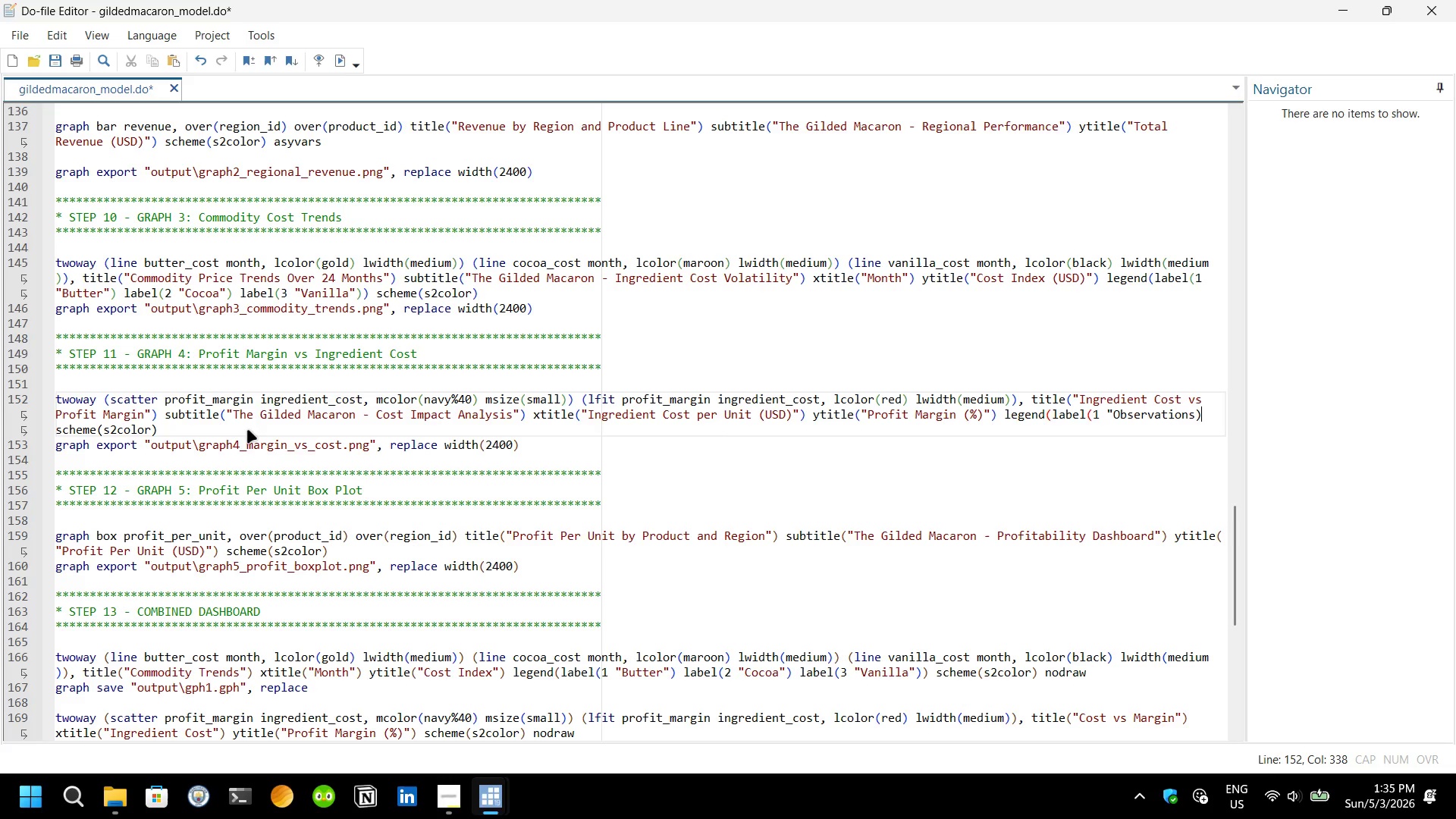 
hold_key(key=Backspace, duration=0.67)
 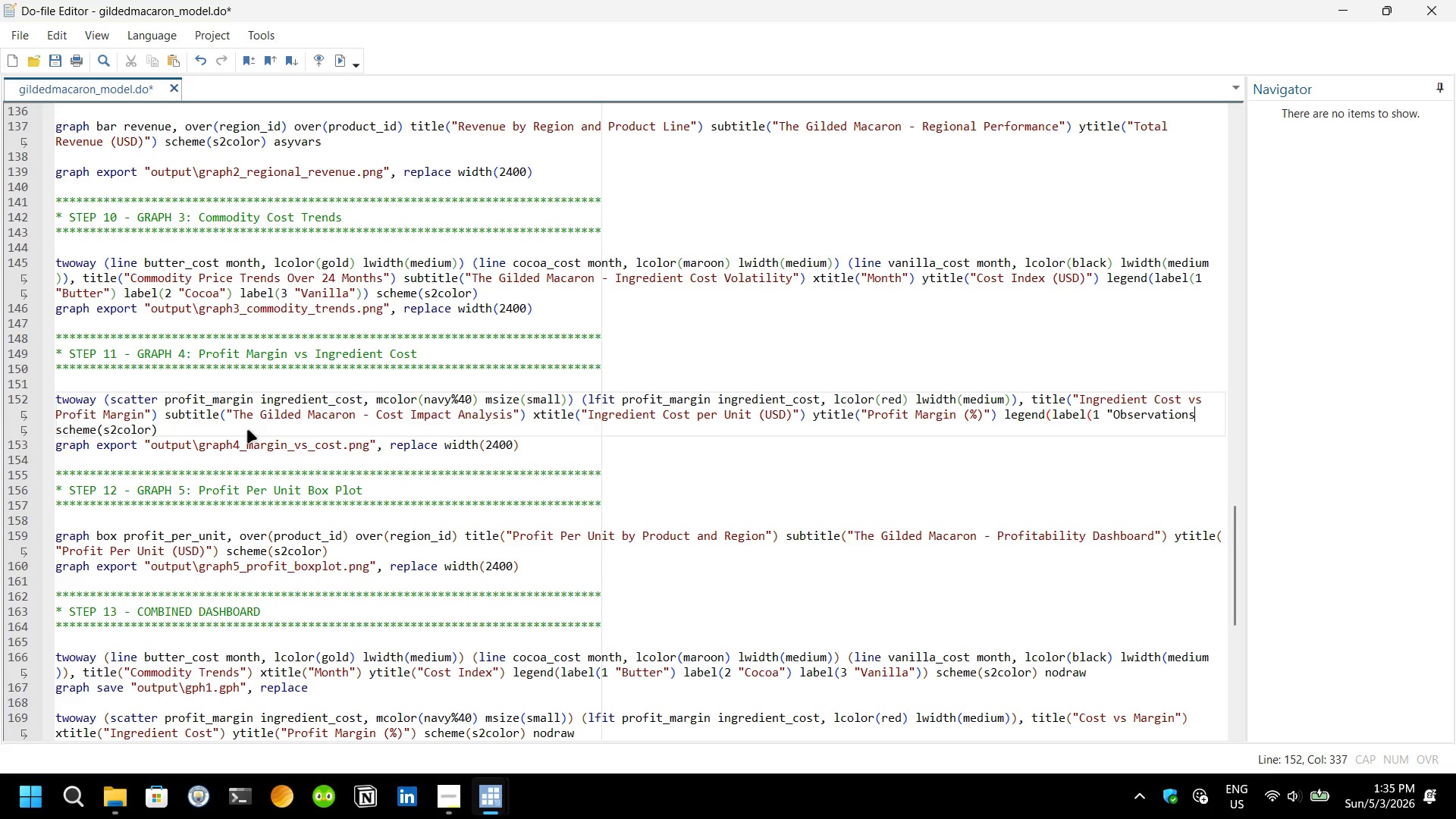 
key(Backspace)
 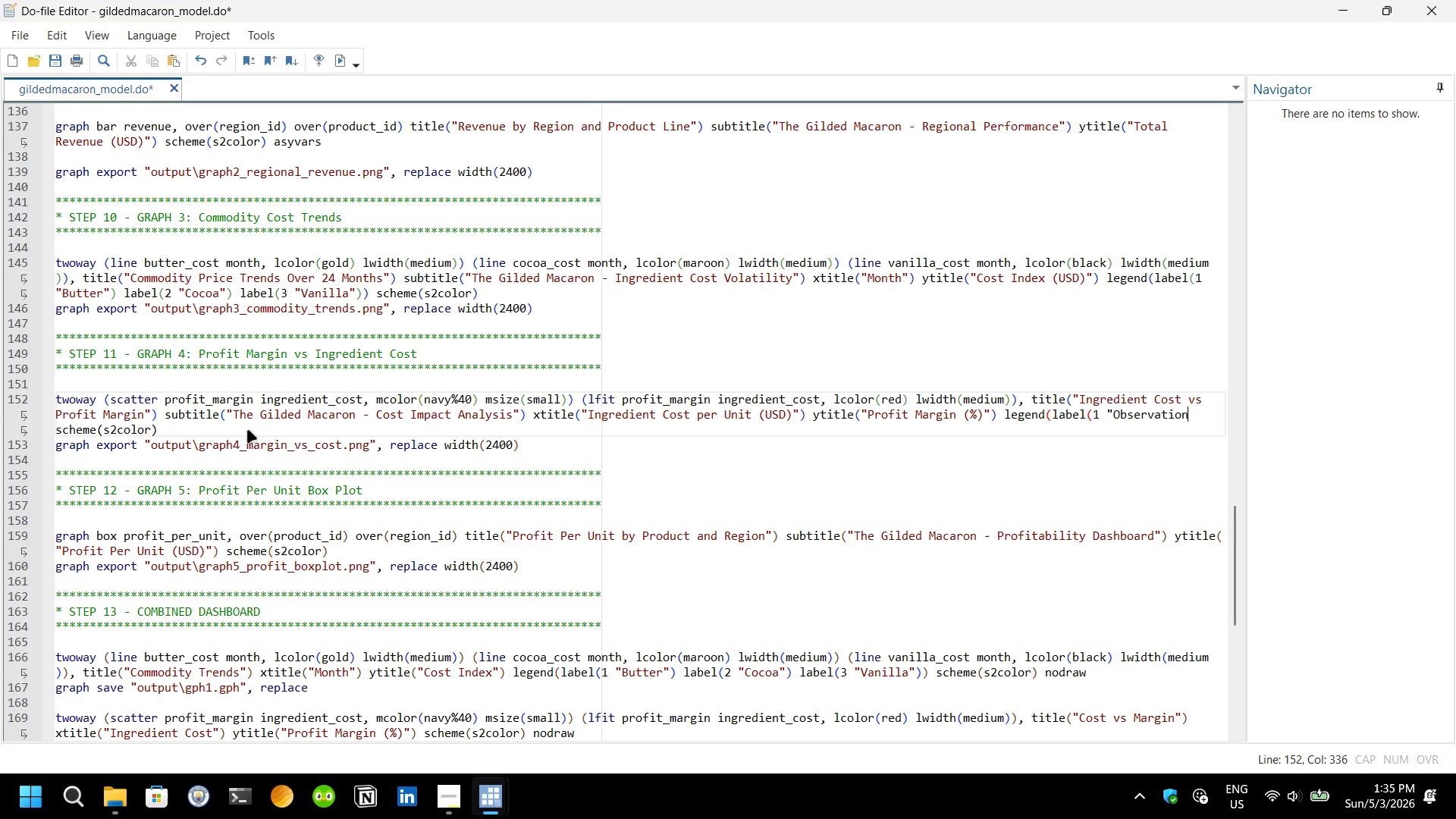 
hold_key(key=Backspace, duration=0.78)
 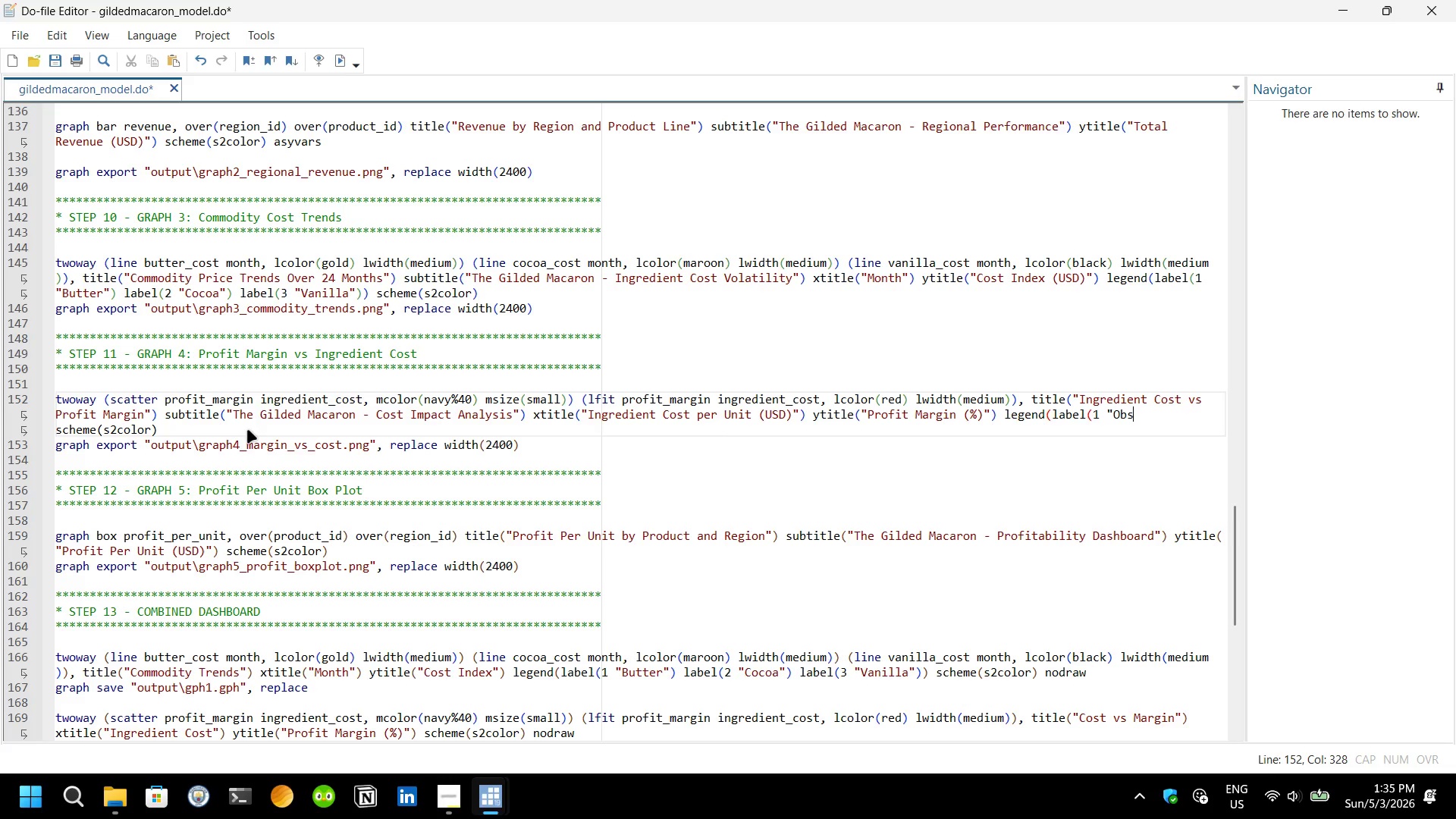 
key(Backspace)
 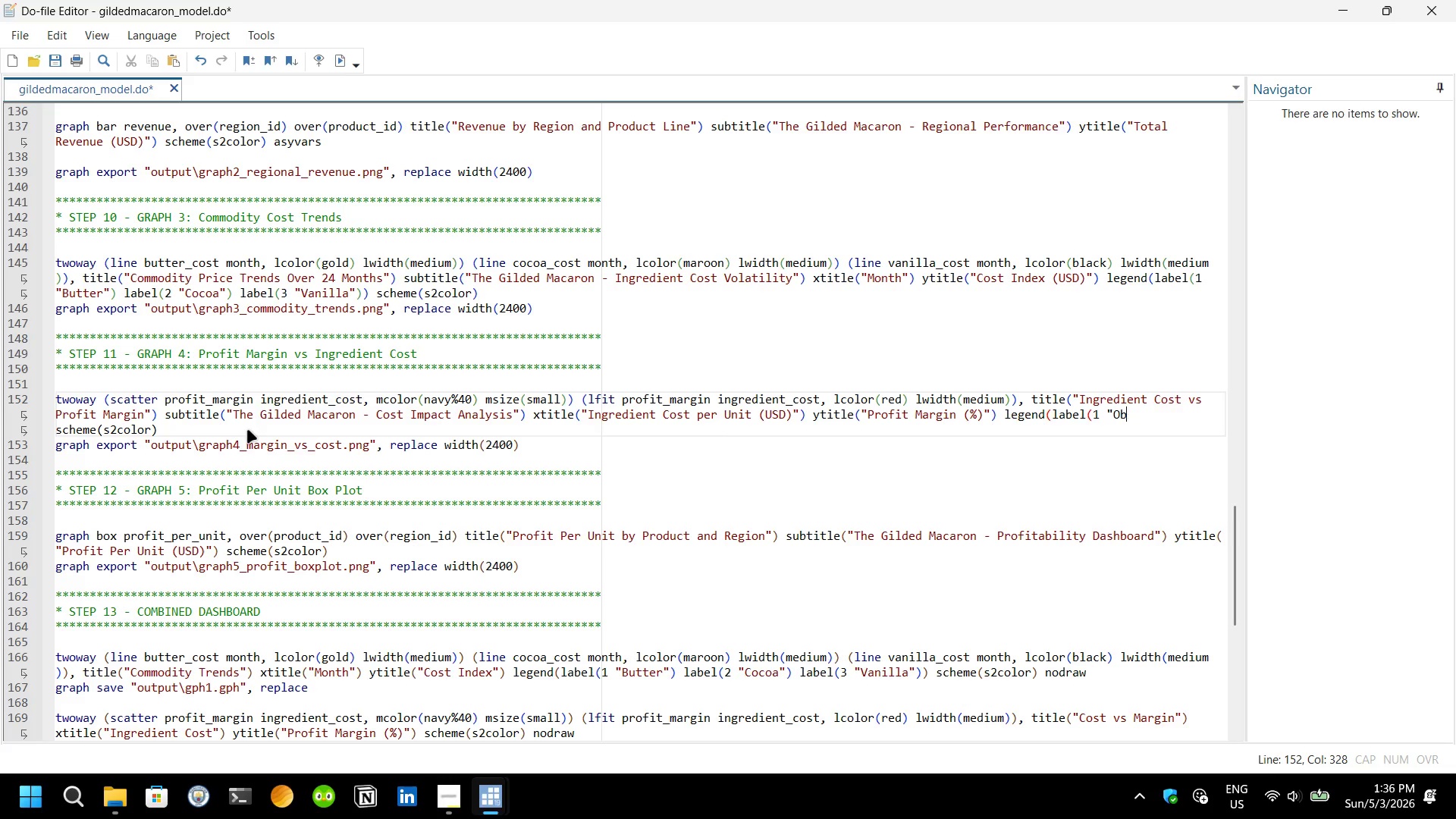 
key(Backspace)
 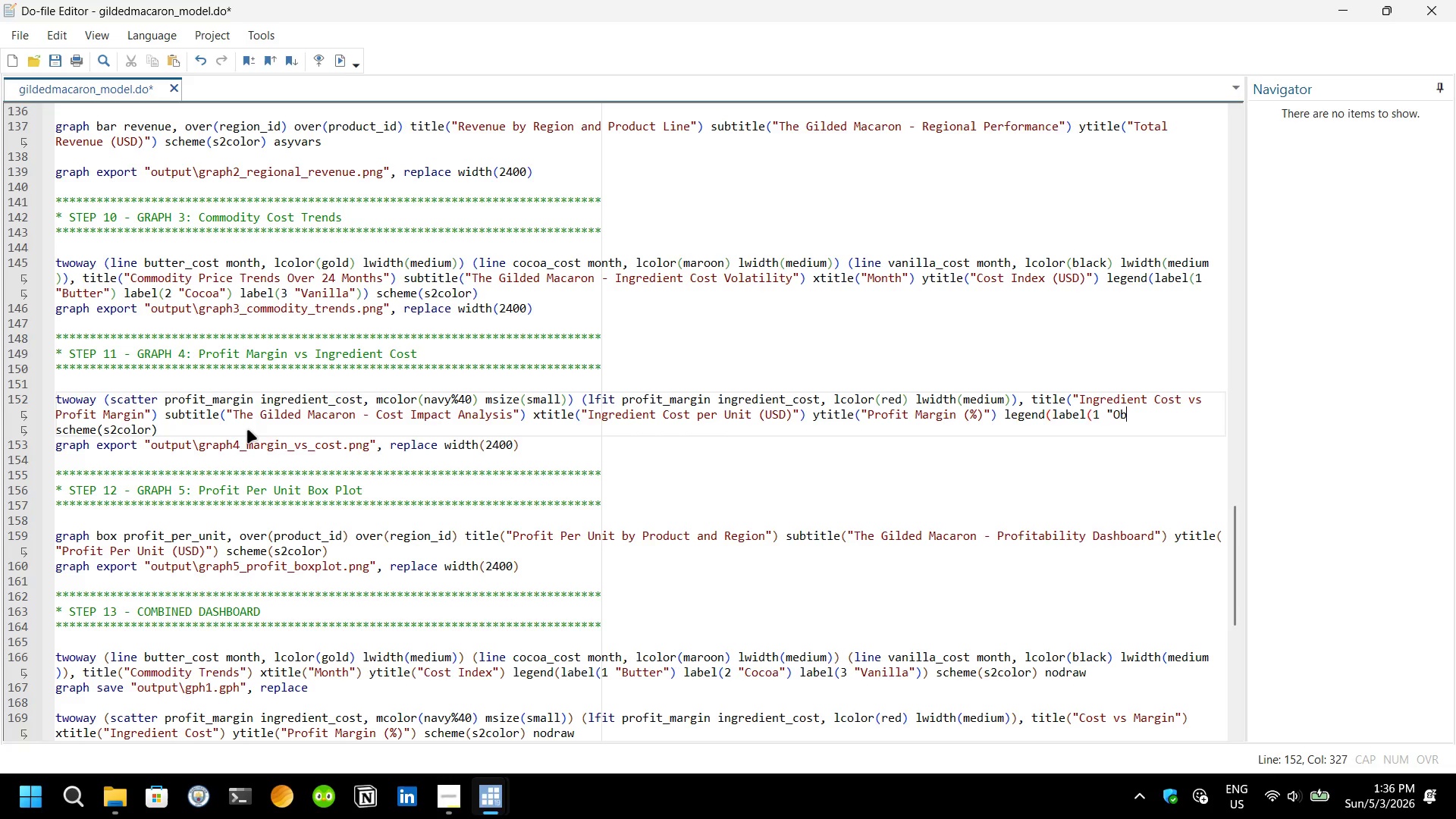 
key(Backspace)
 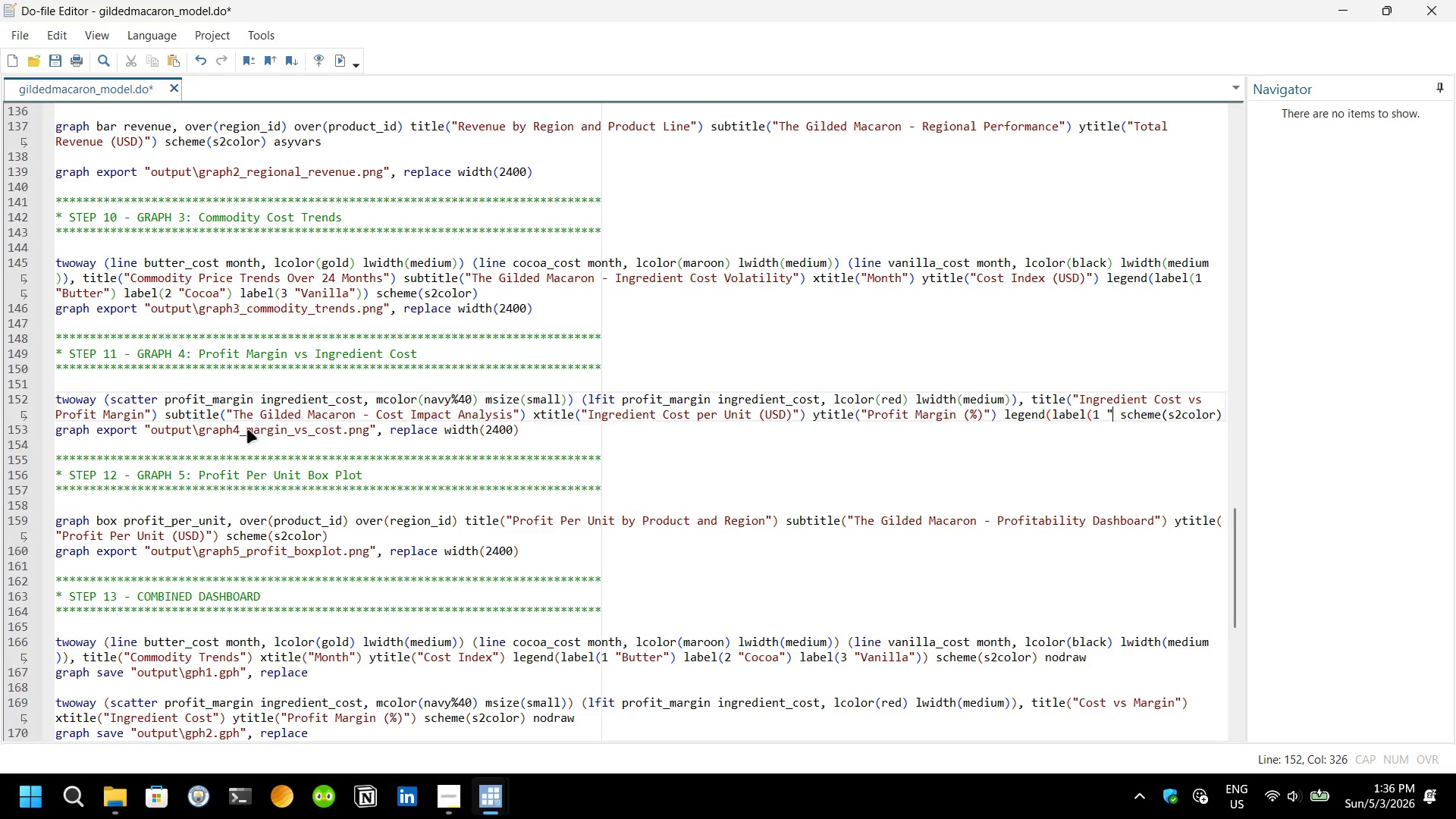 
key(Backspace)
 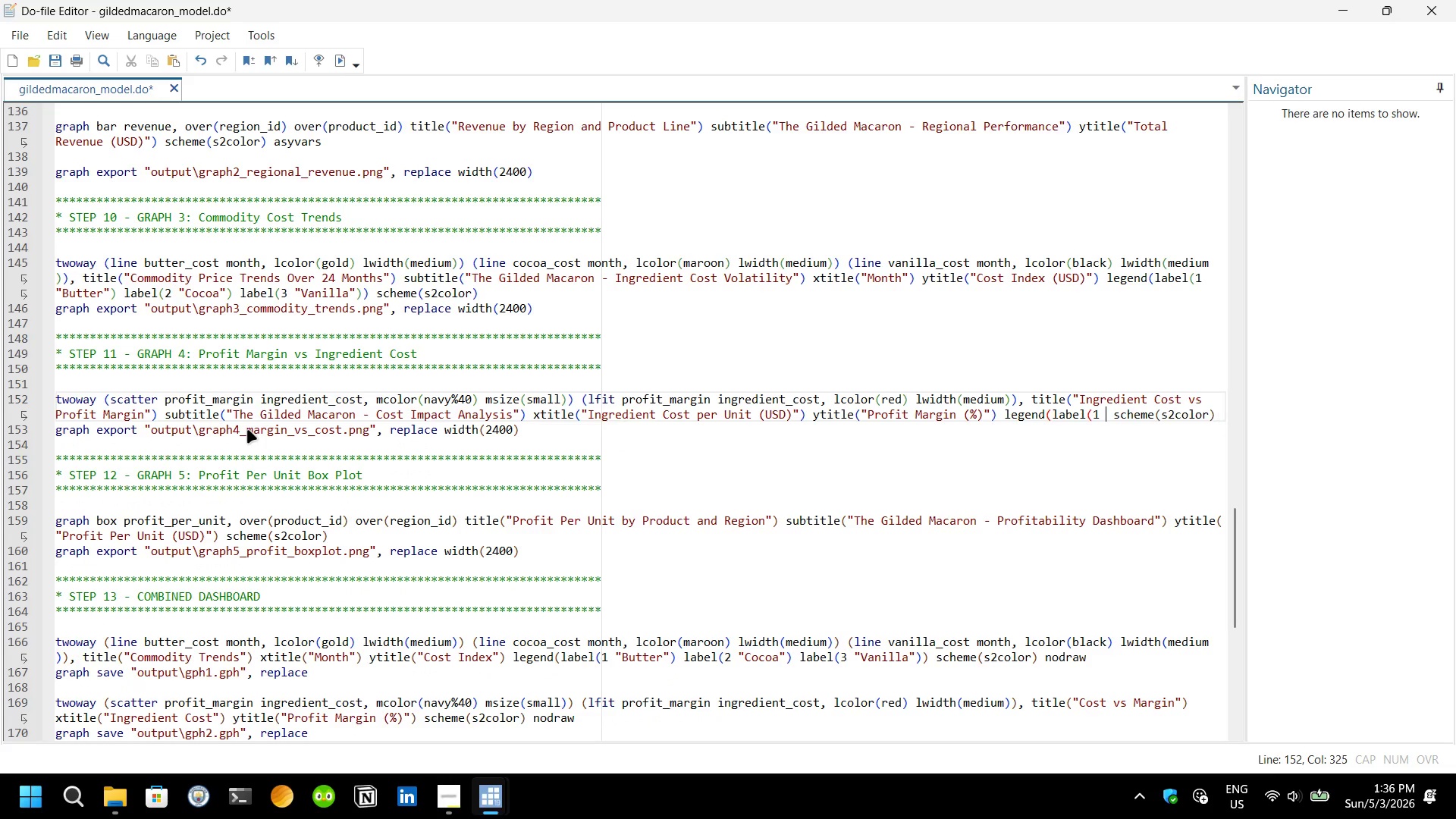 
key(Backspace)
 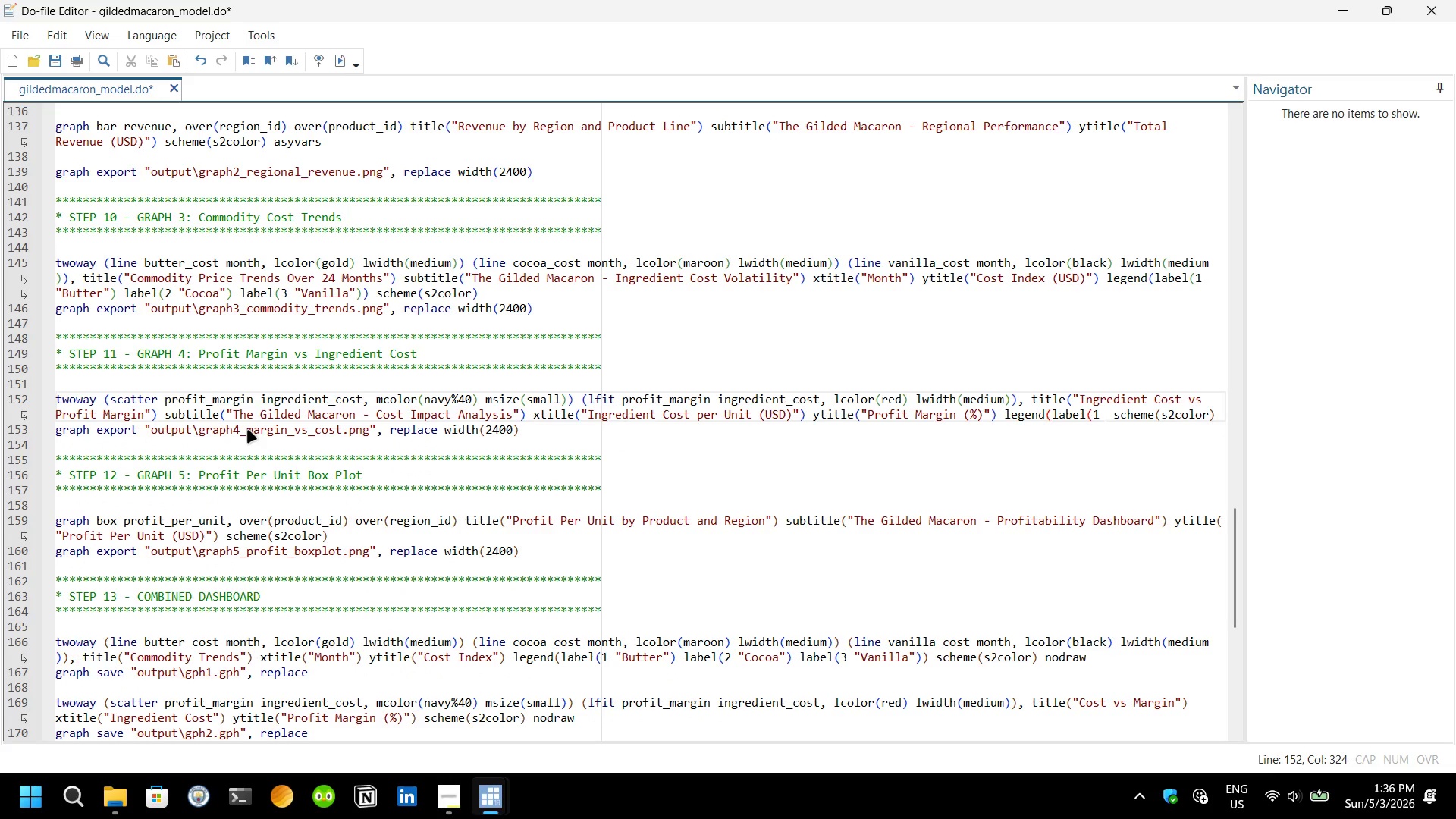 
key(Backspace)
 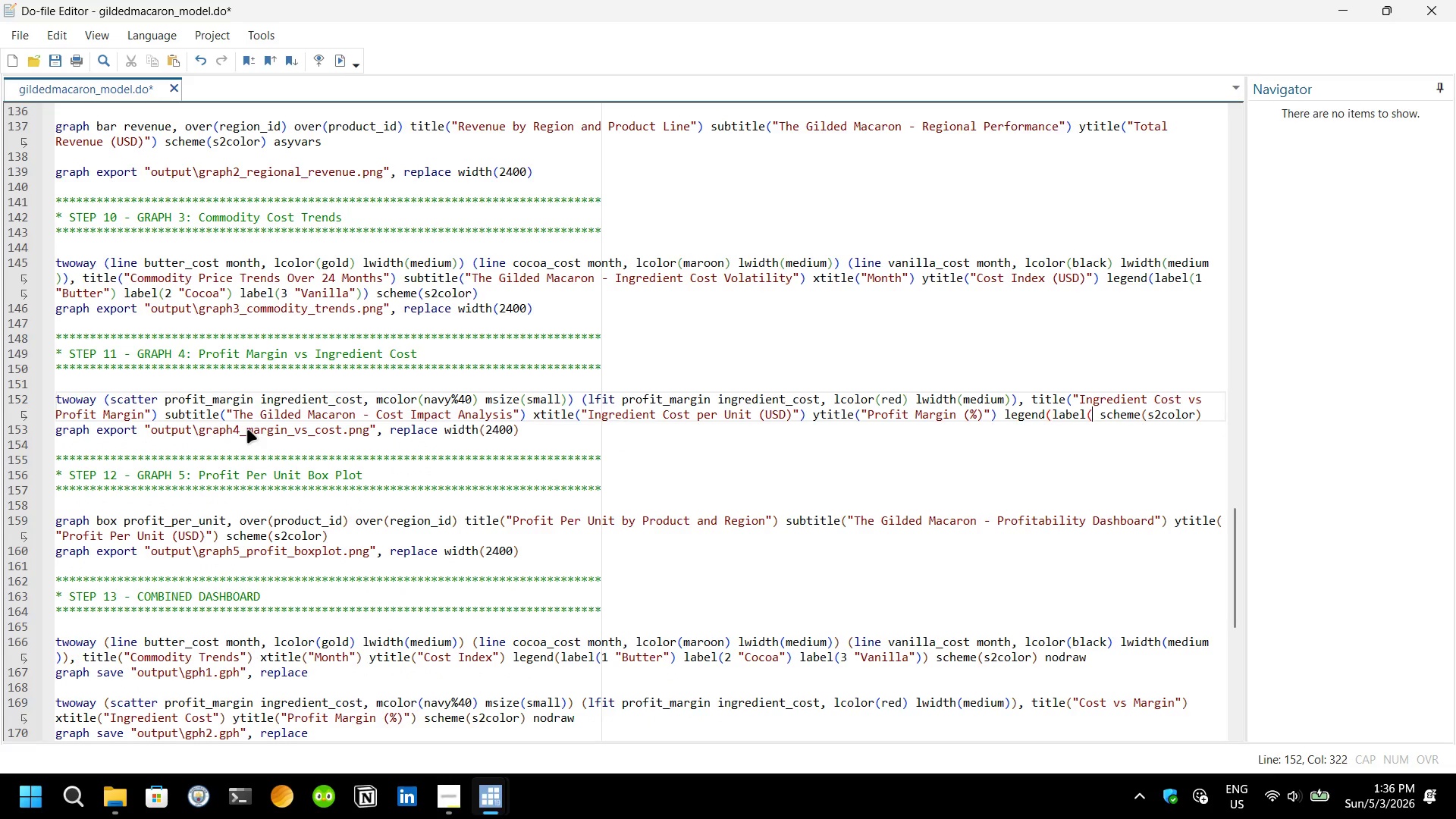 
key(Backspace)
 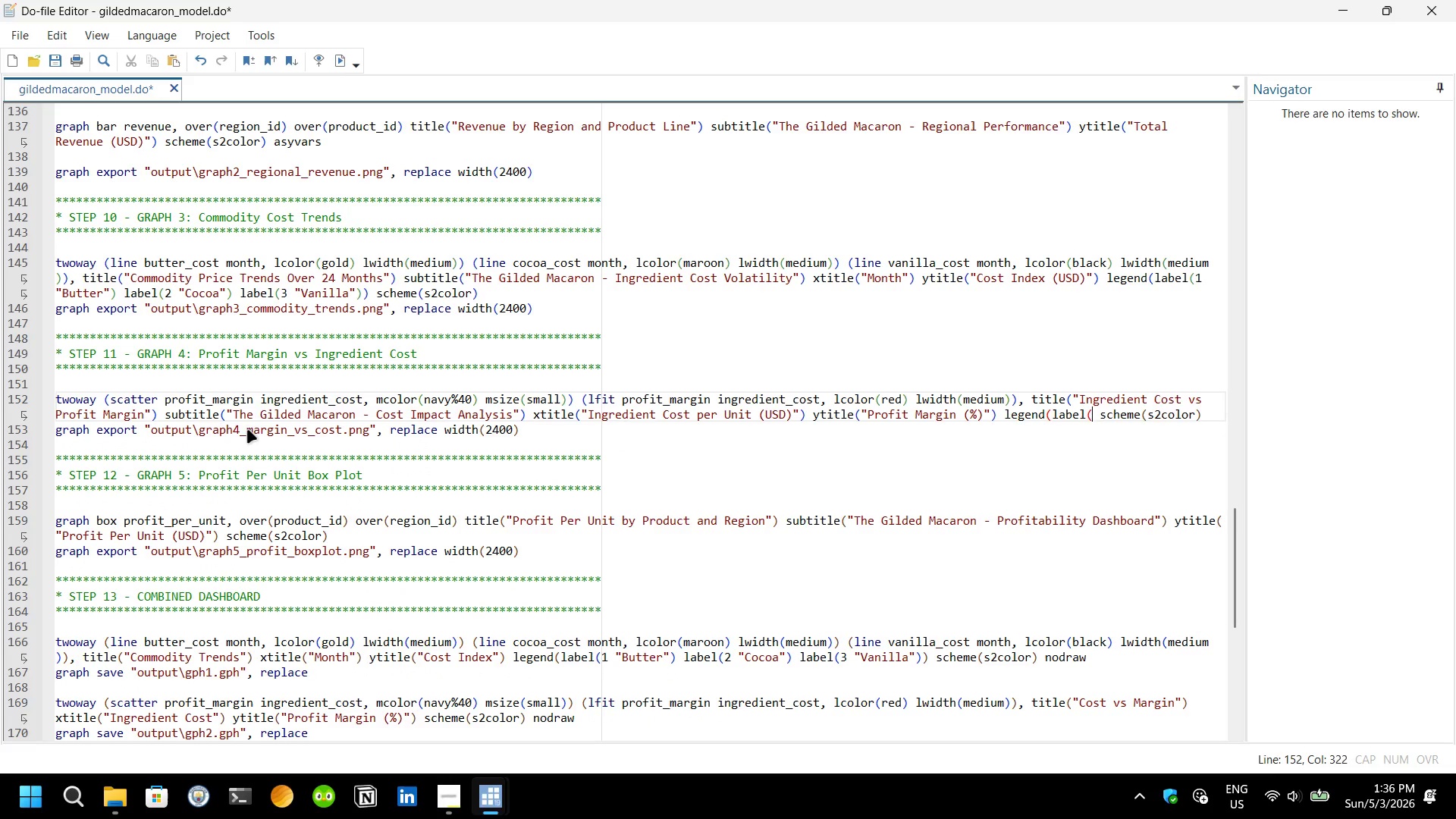 
key(Backspace)
 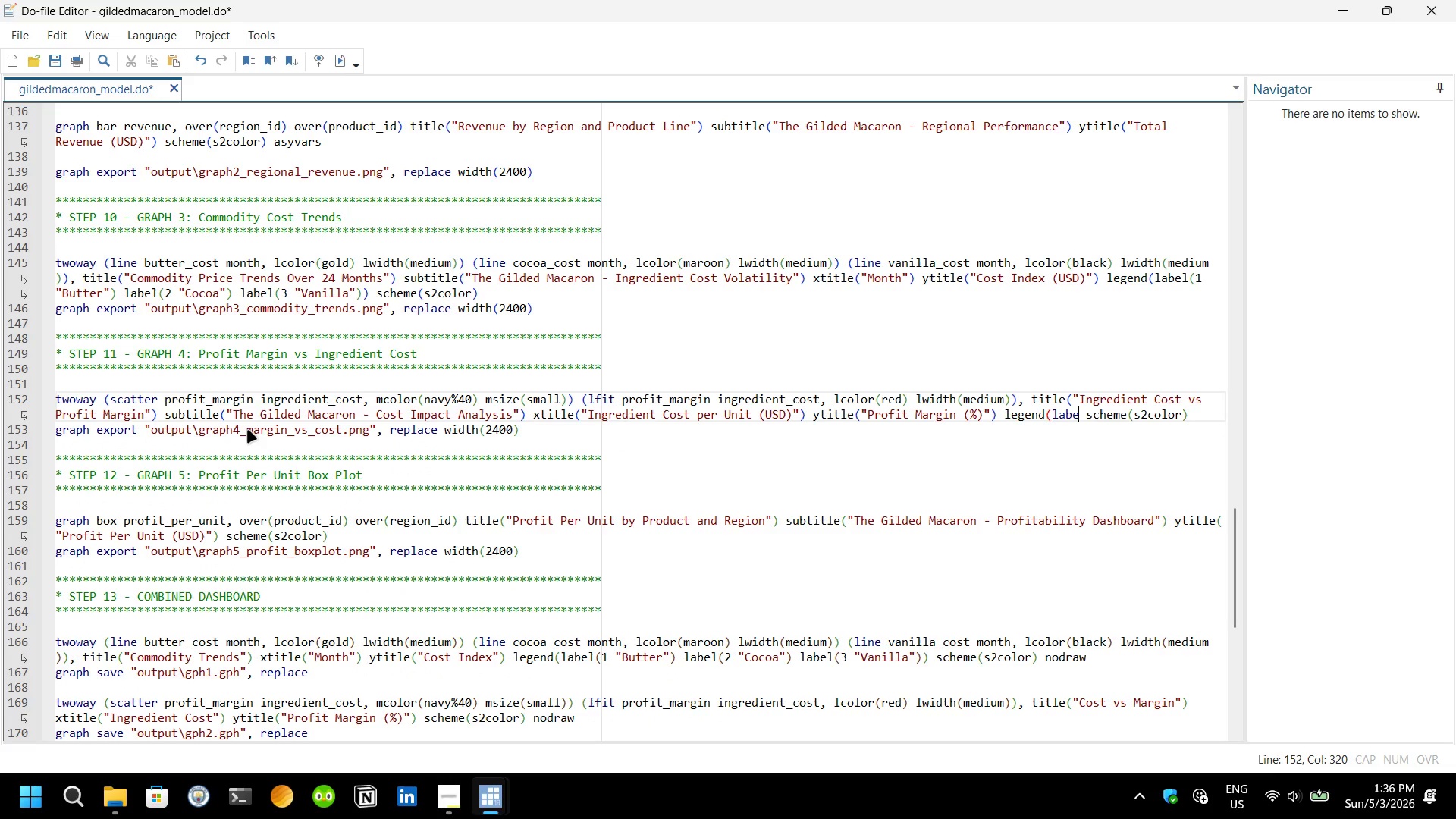 
key(Backspace)
 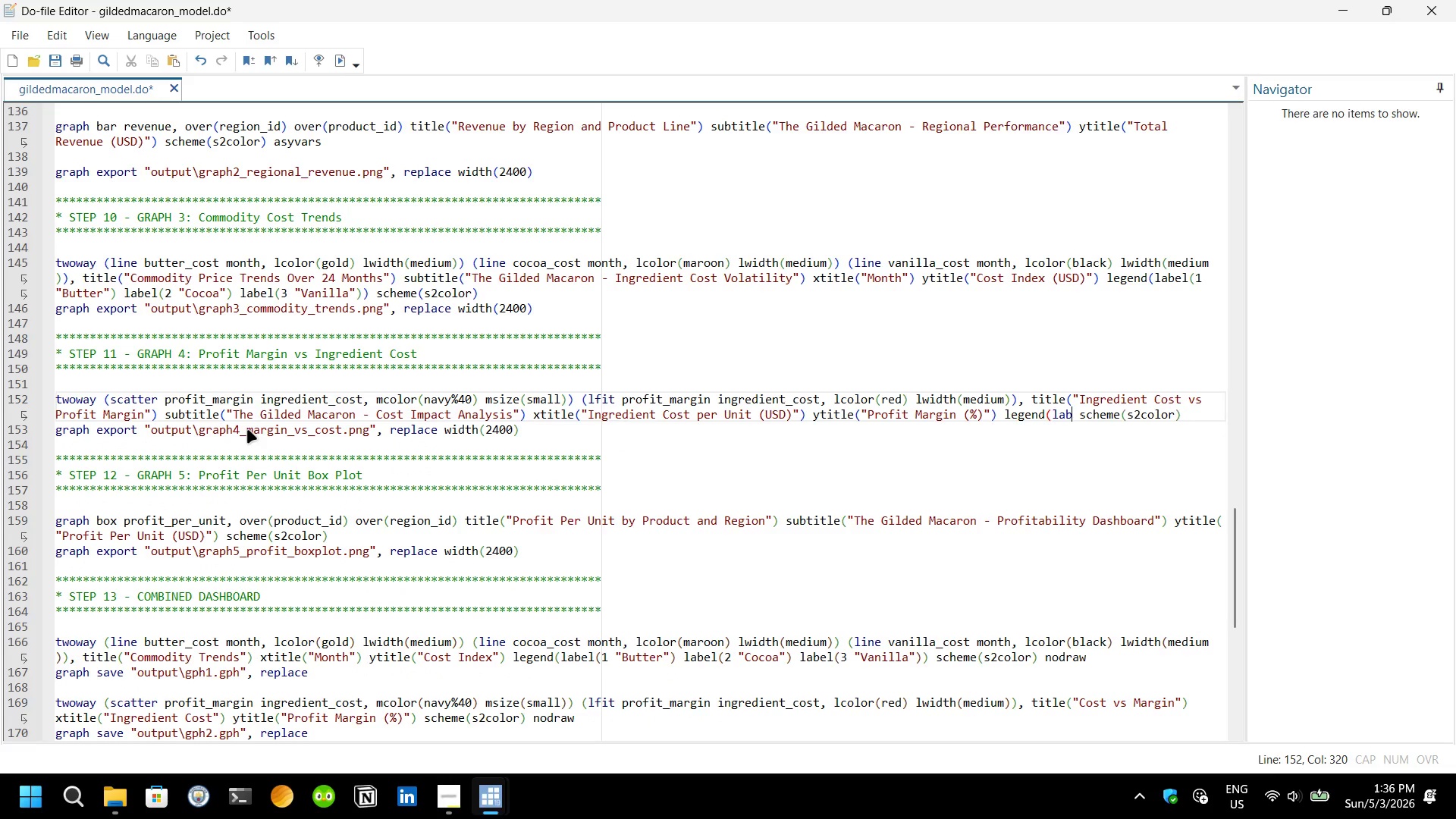 
key(Backspace)
 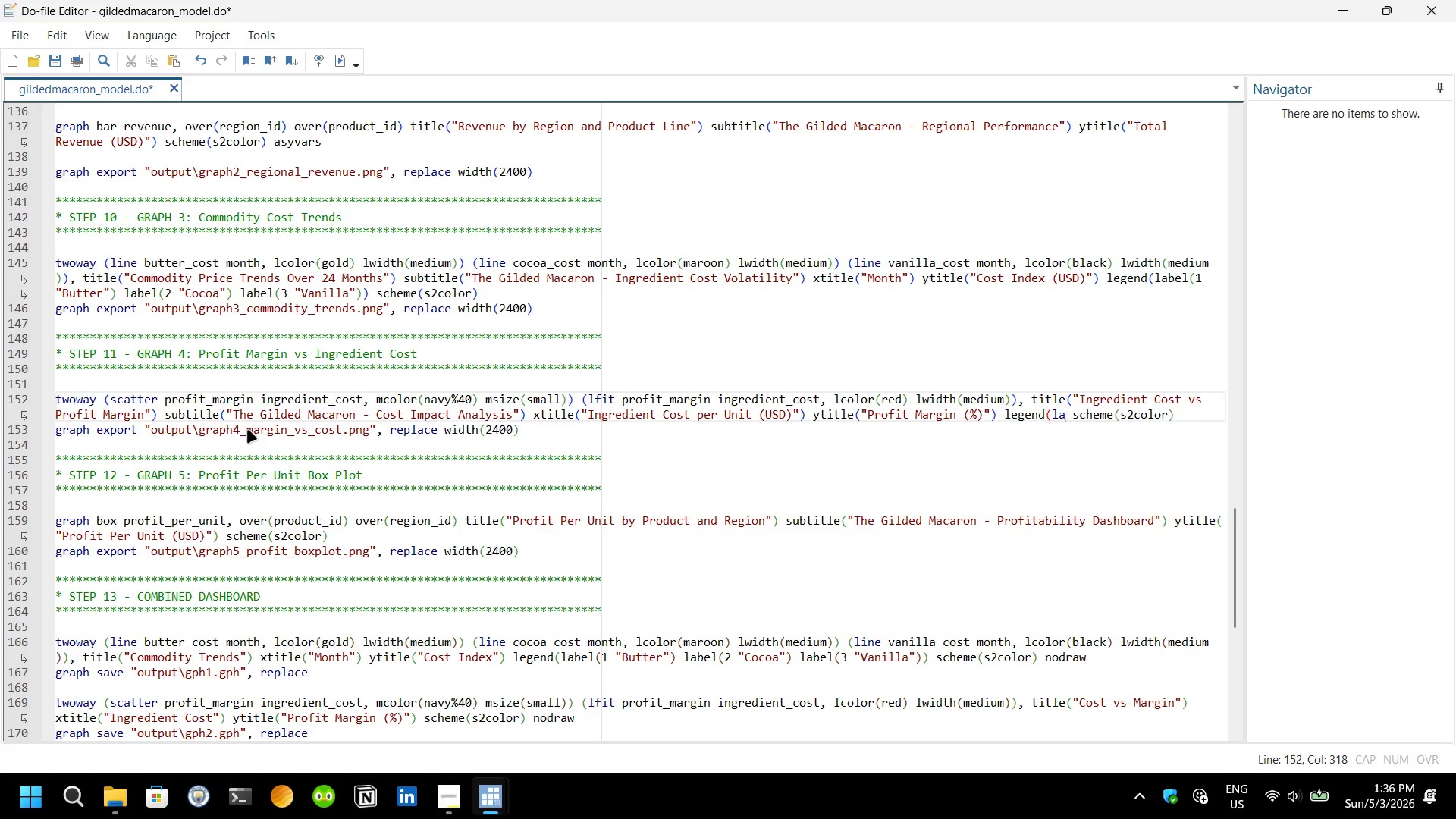 
key(Backspace)
 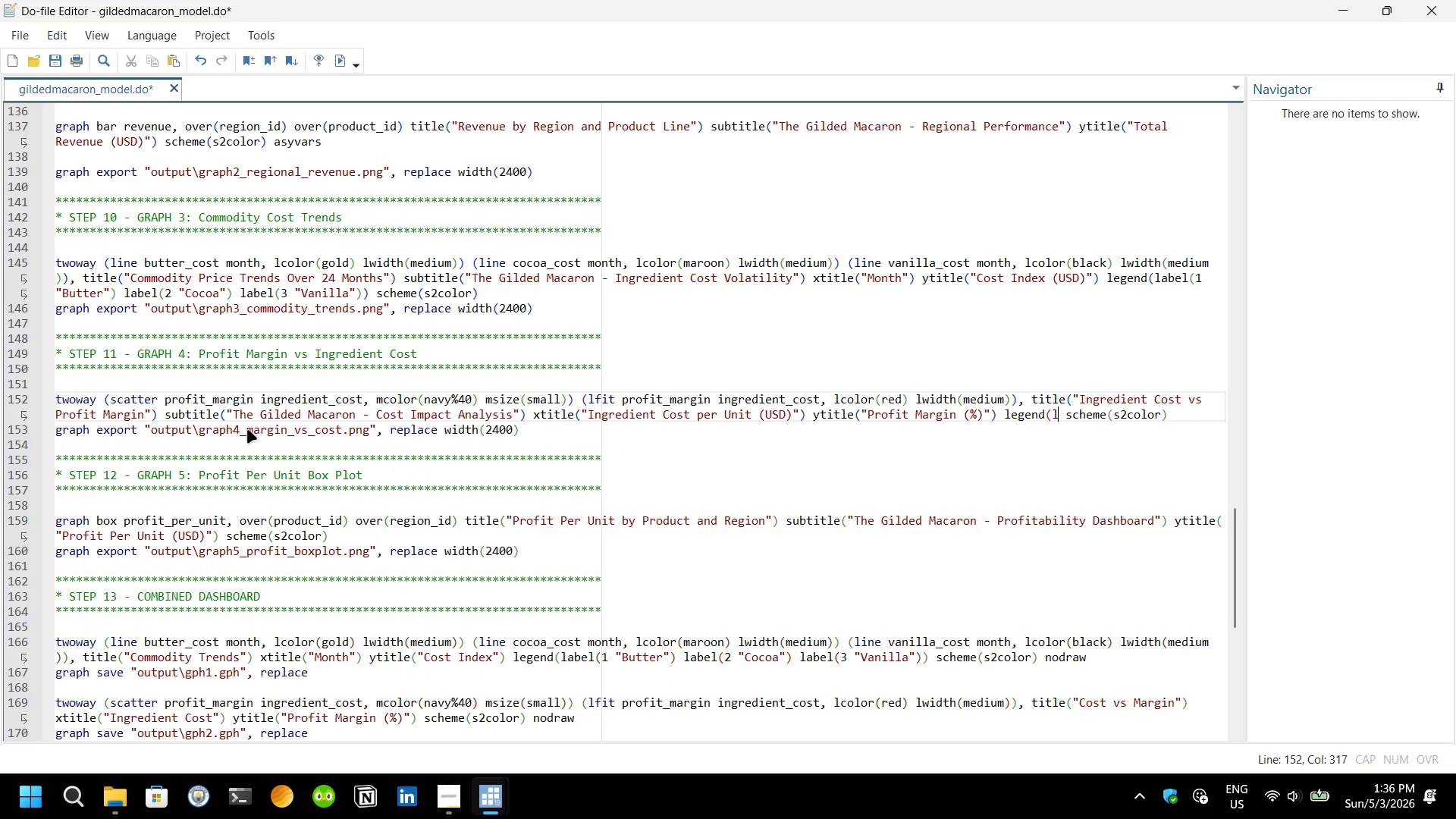 
key(Backspace)
 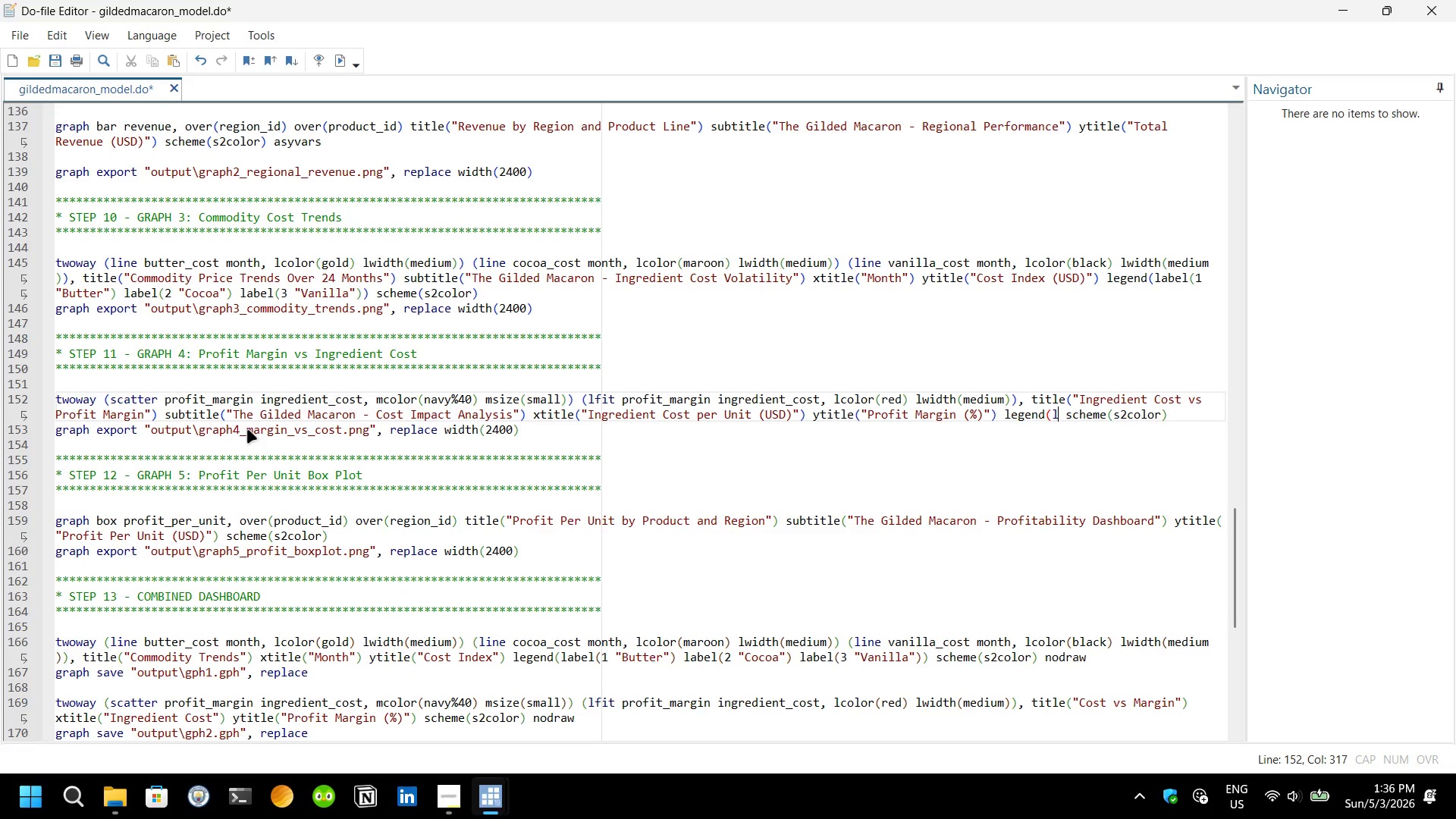 
type(ab)
 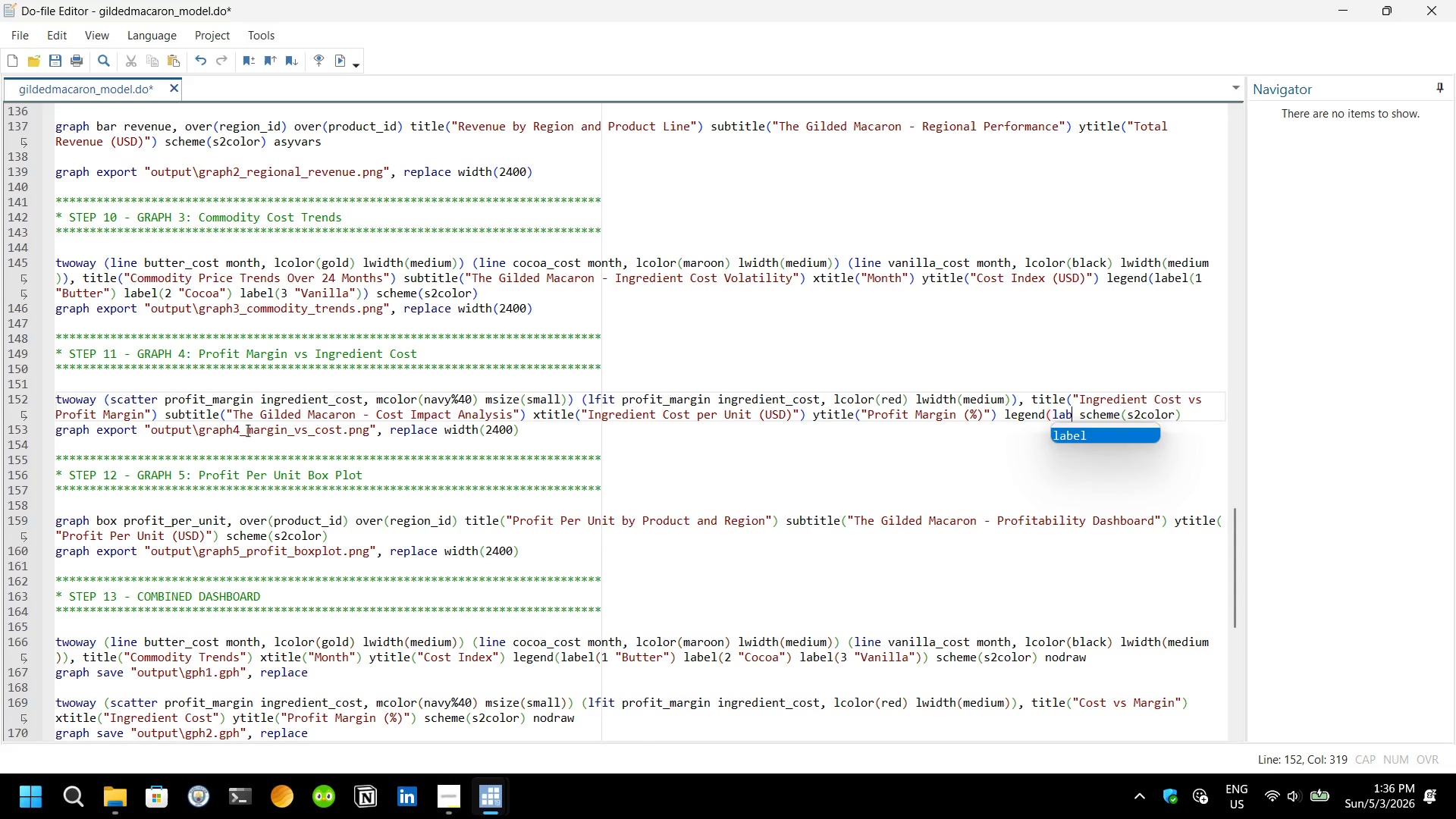 
key(Enter)
 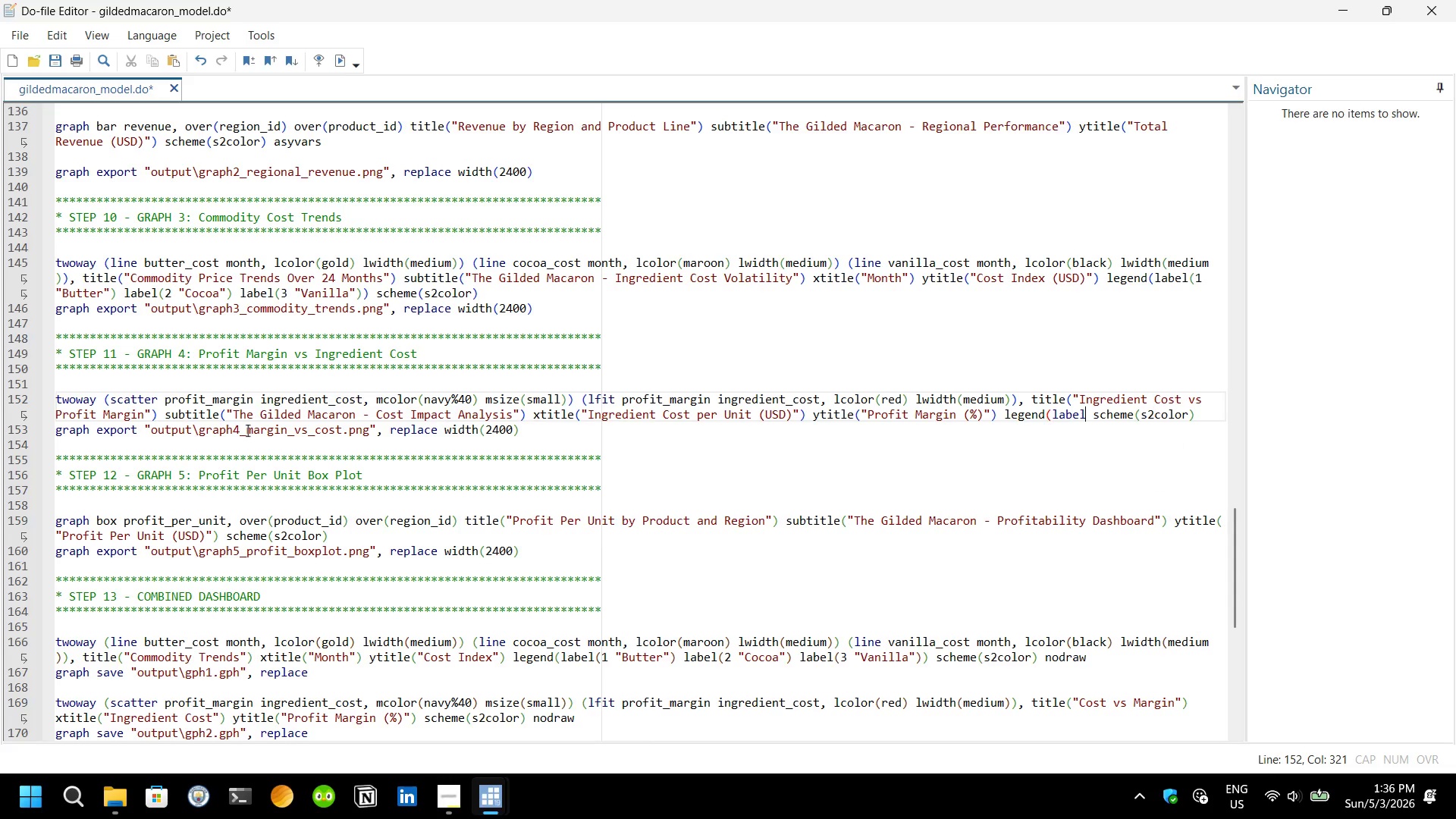 
type((1 "ob)
key(Backspace)
key(Backspace)
type(")
 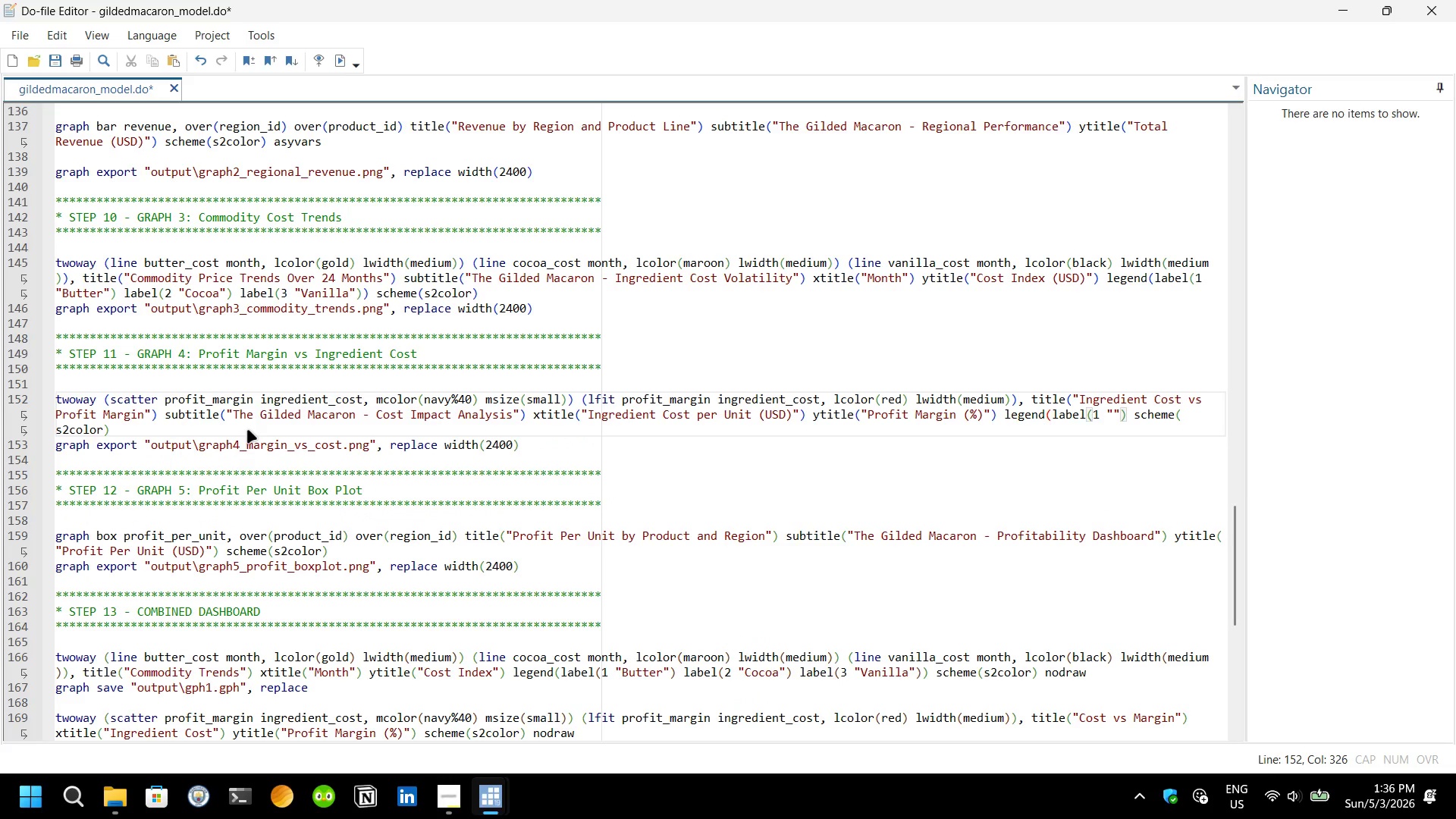 
key(ArrowLeft)
 